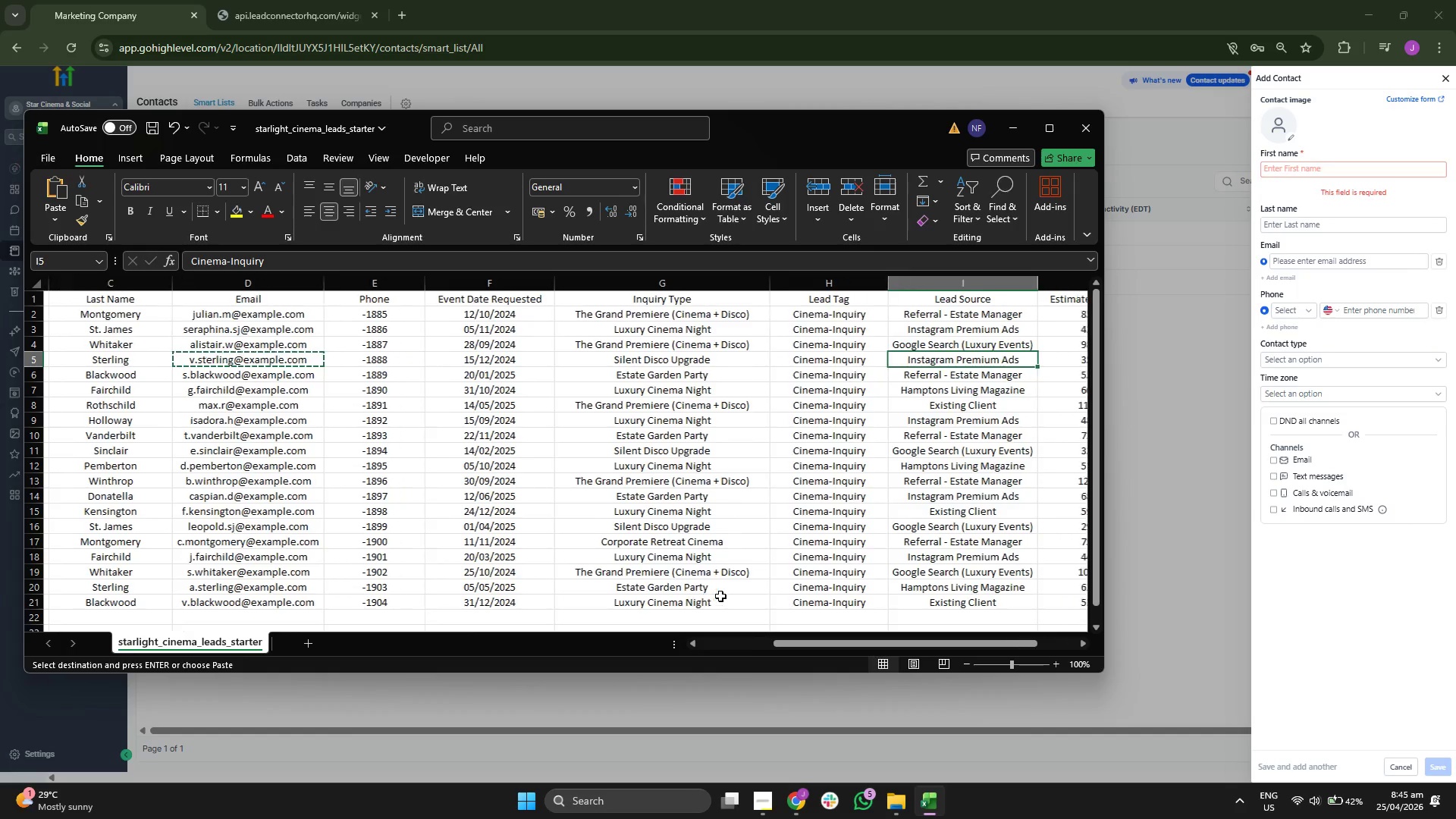 
key(ArrowRight)
 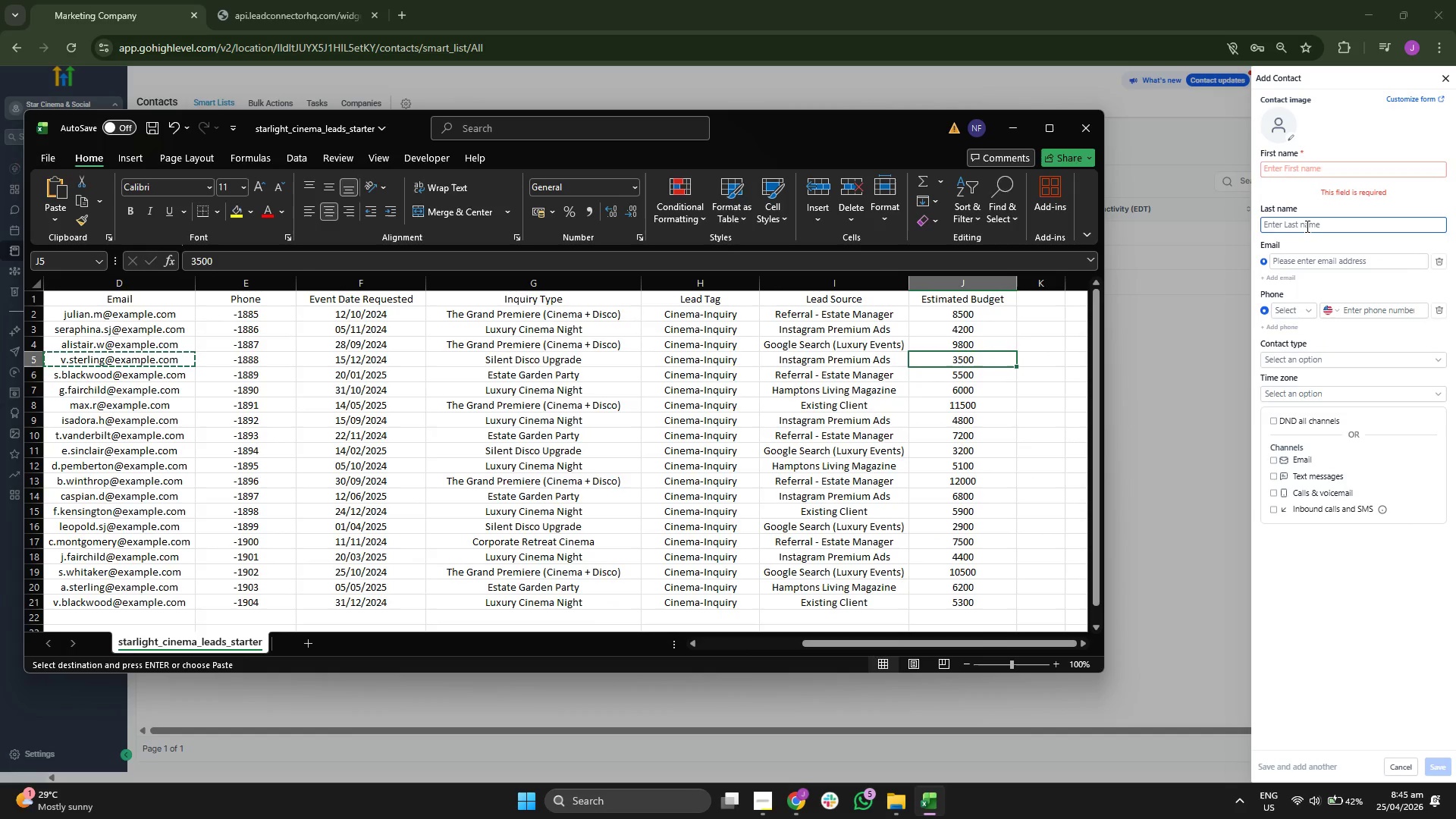 
wait(5.94)
 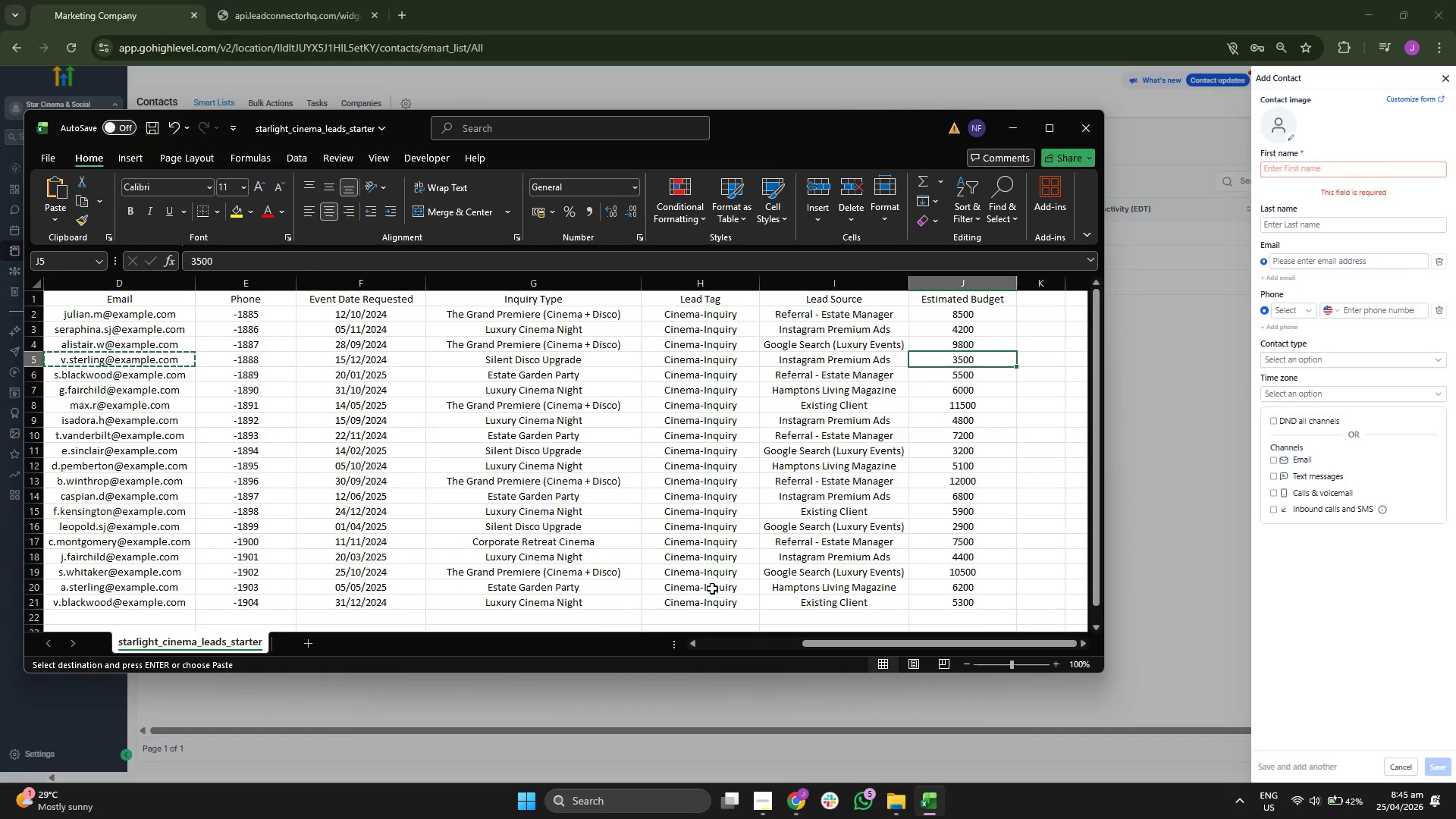 
key(ArrowLeft)
 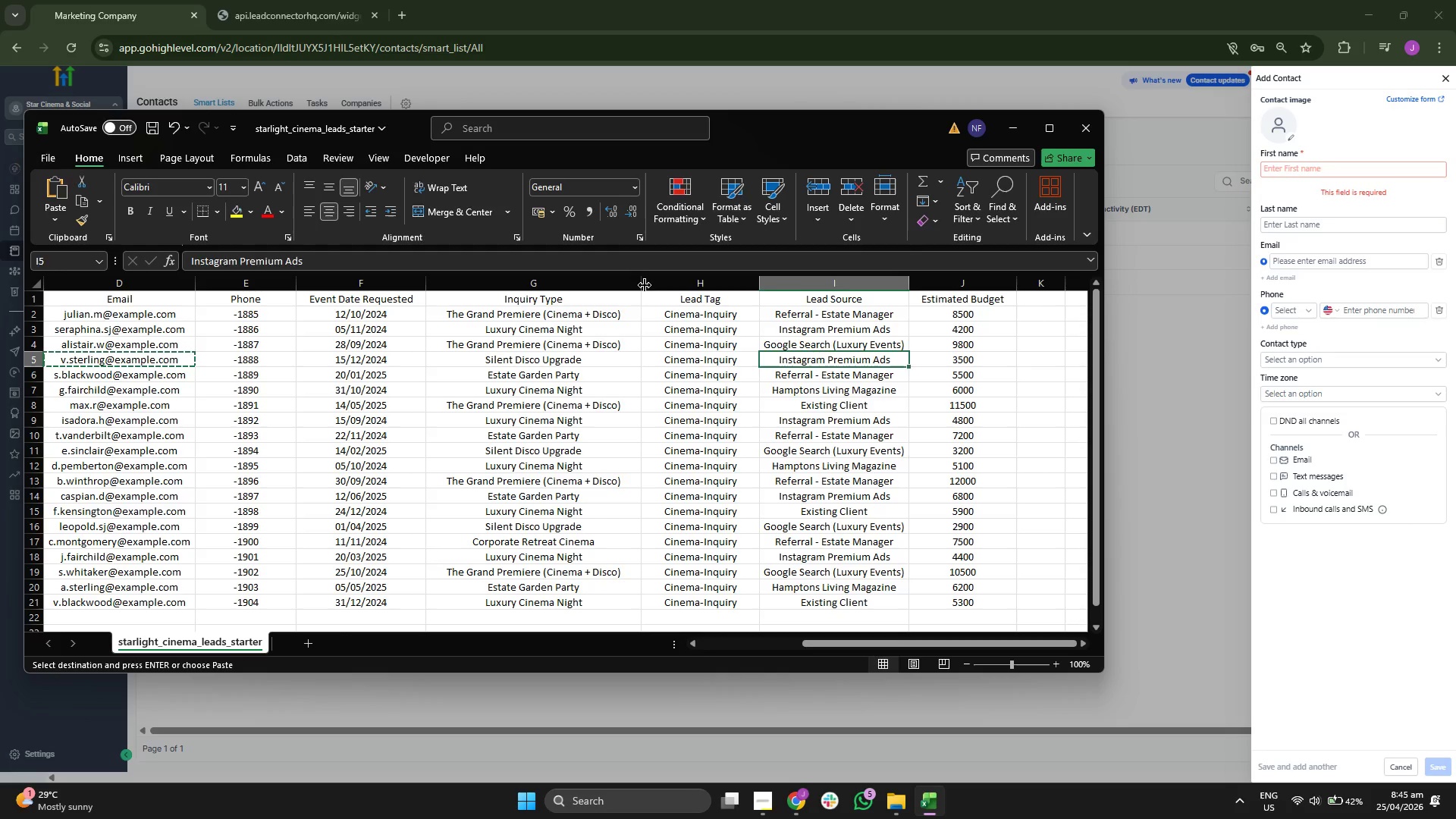 
key(ArrowLeft)
 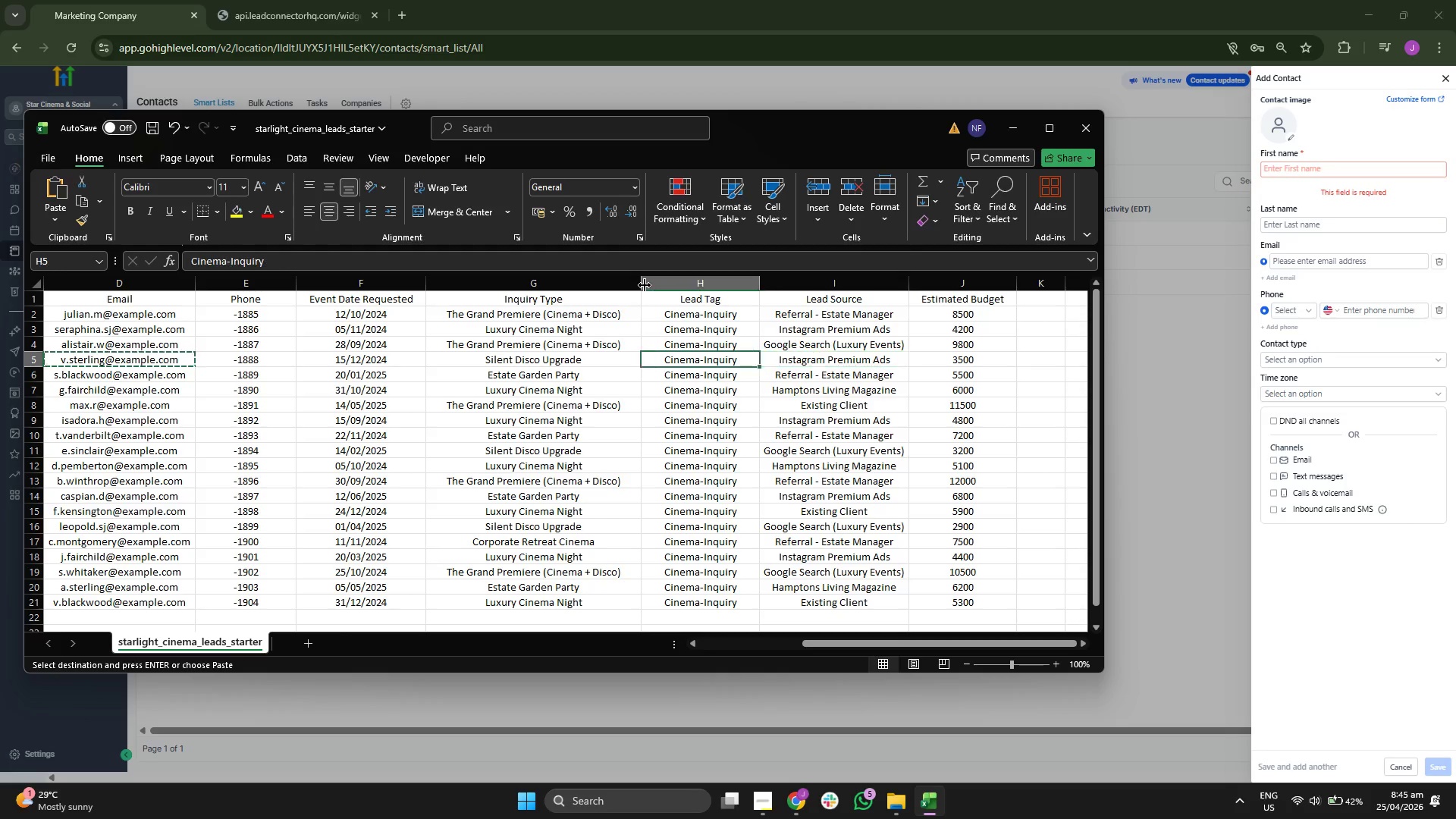 
key(ArrowLeft)
 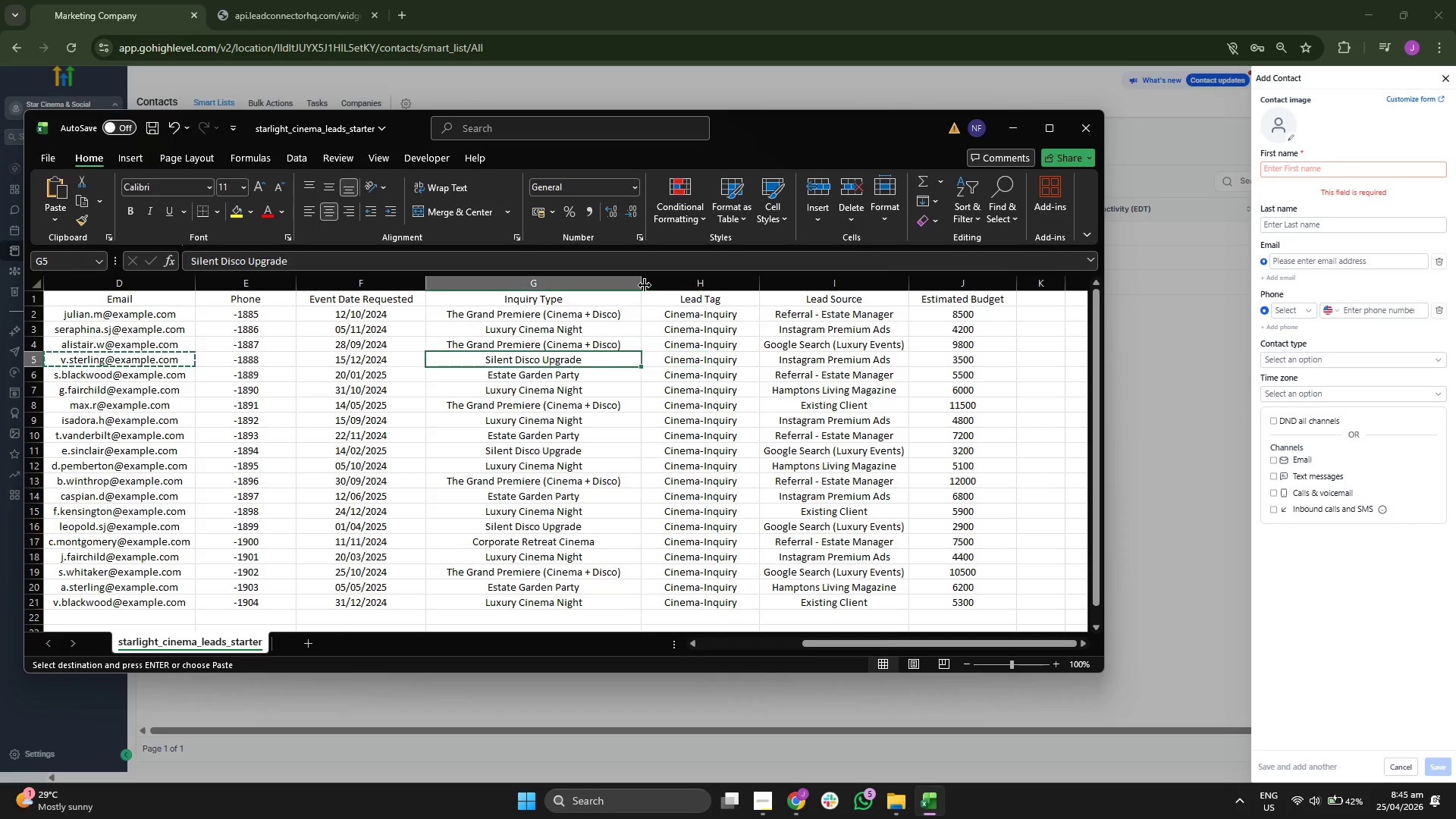 
key(ArrowLeft)
 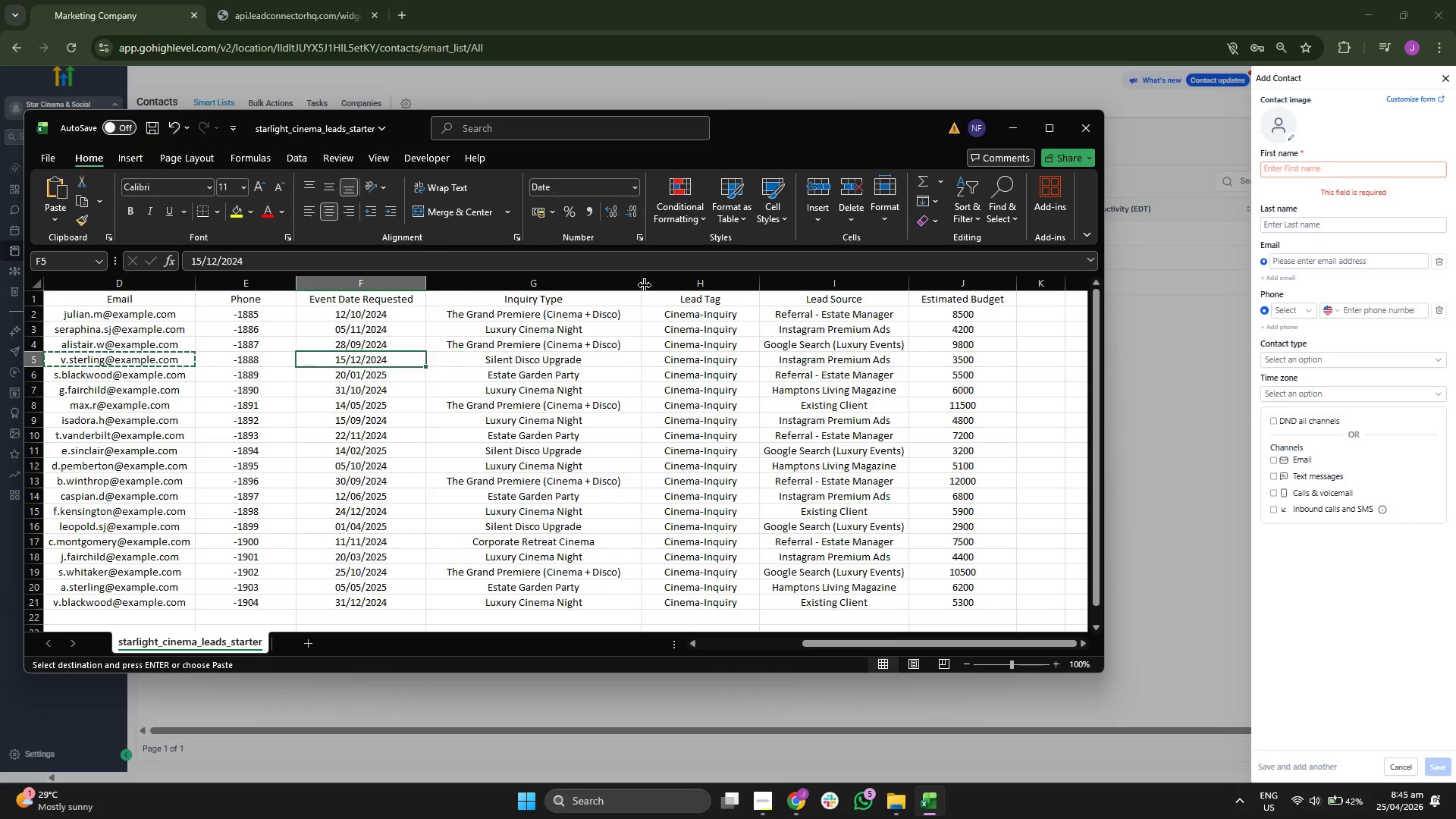 
key(ArrowLeft)
 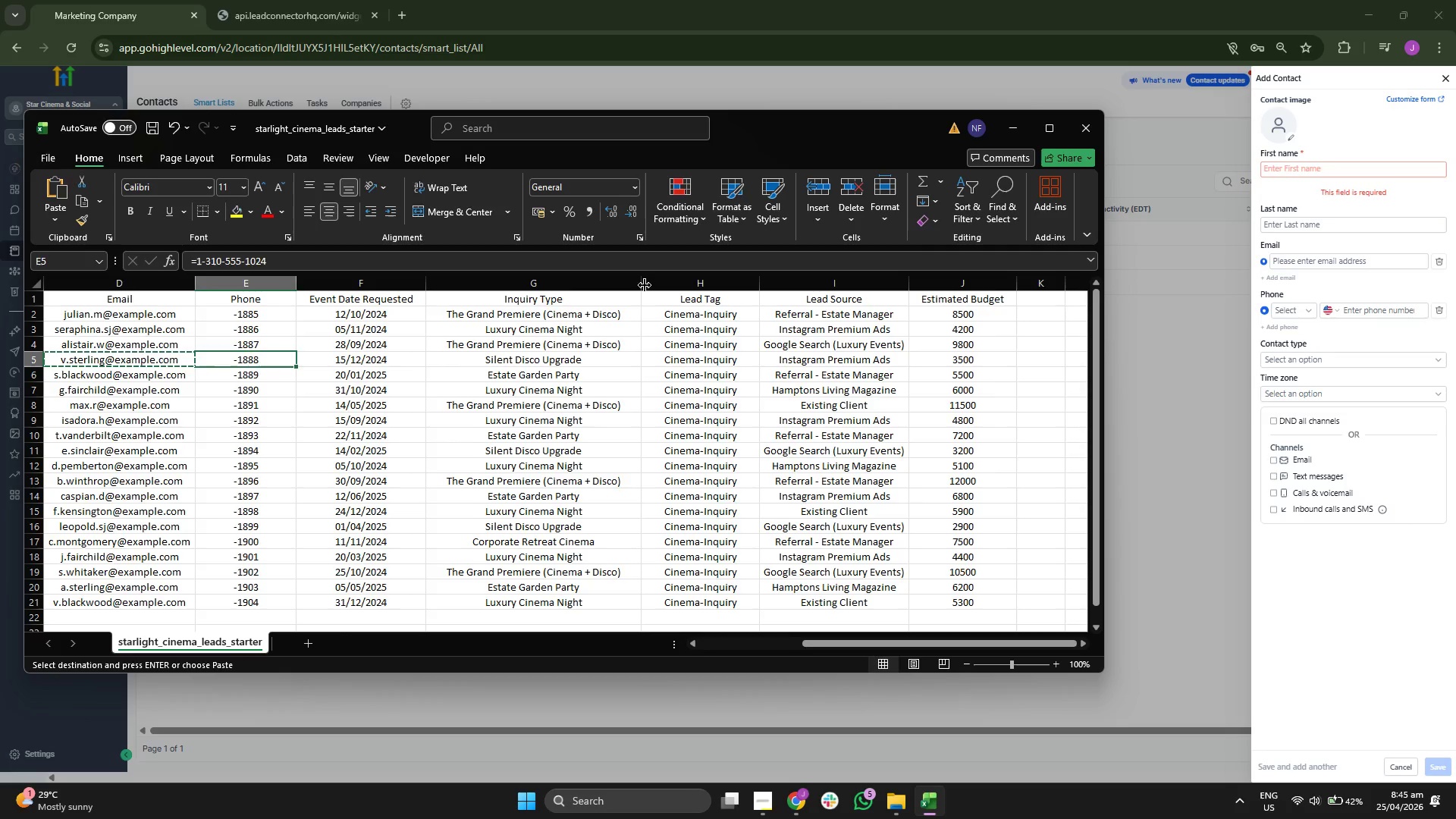 
key(ArrowLeft)
 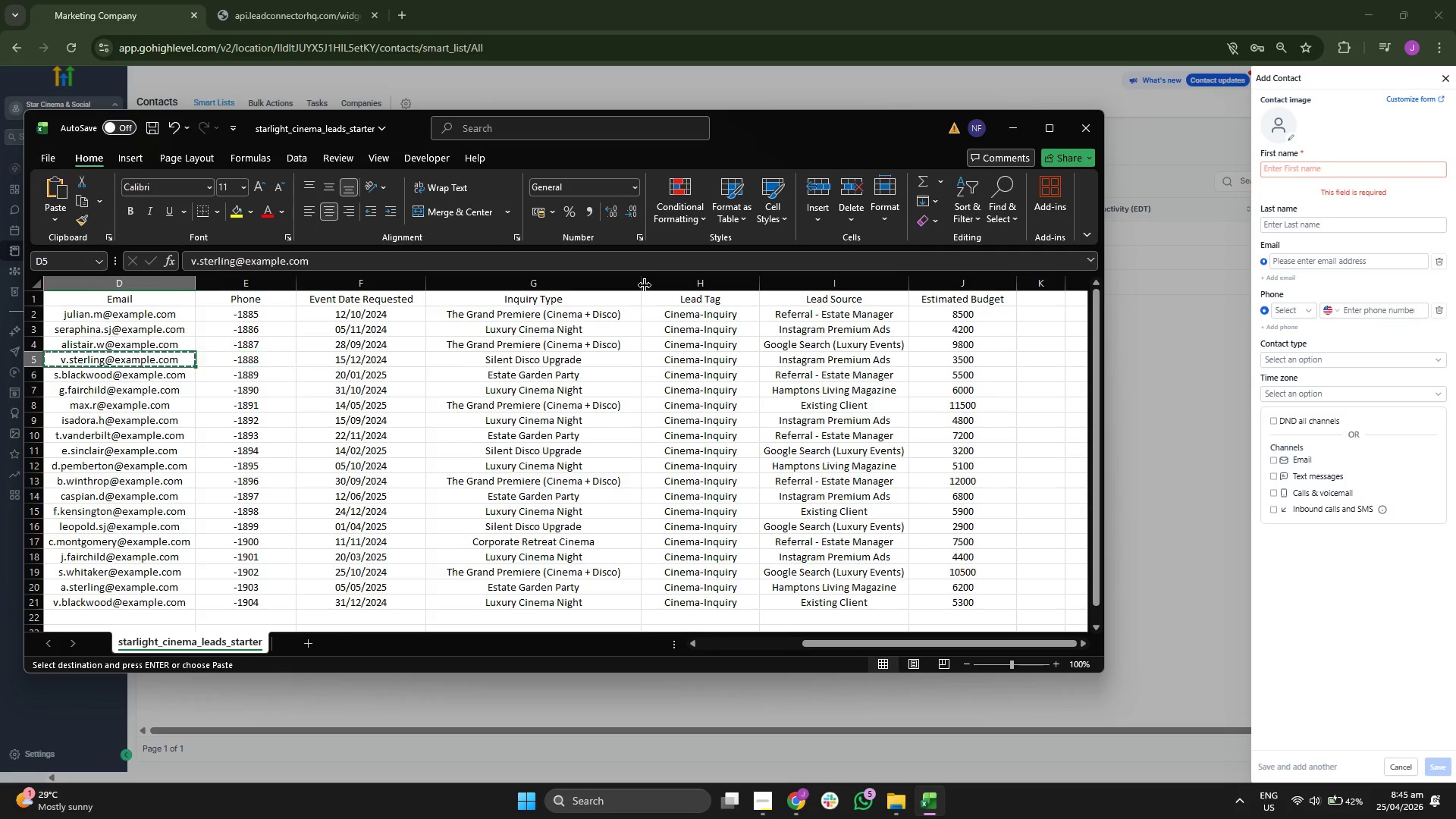 
key(ArrowLeft)
 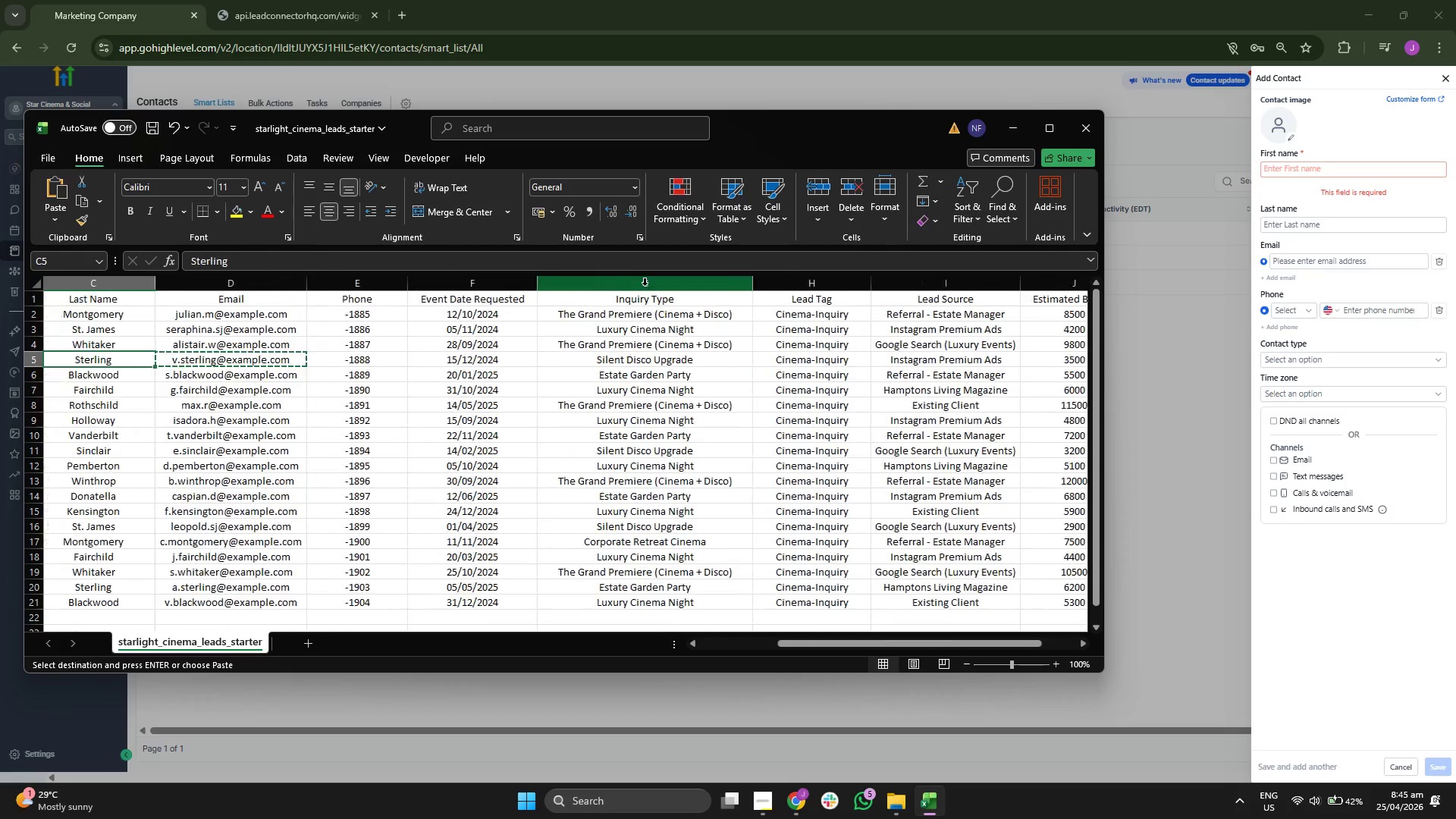 
key(ArrowLeft)
 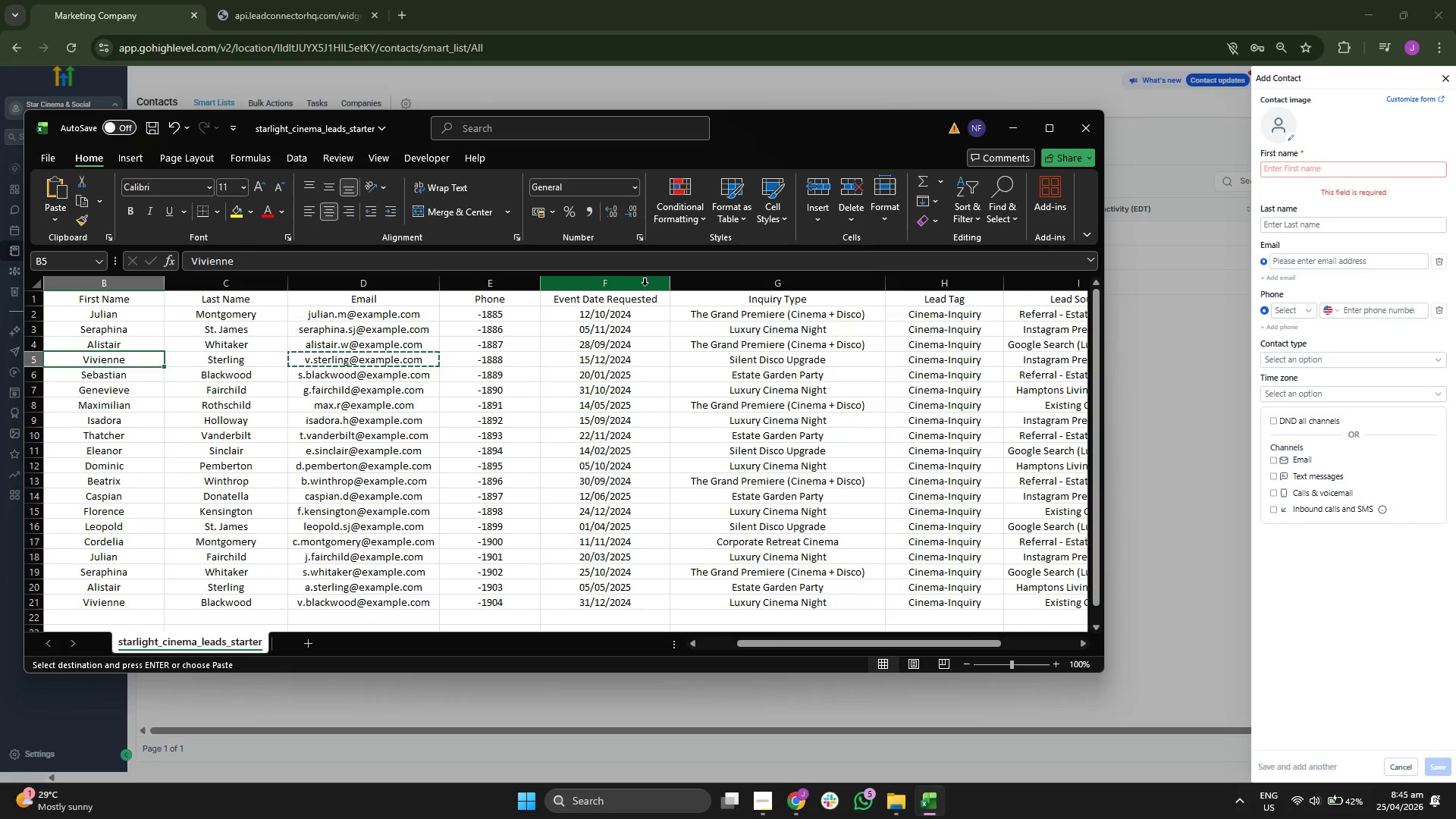 
key(ArrowRight)
 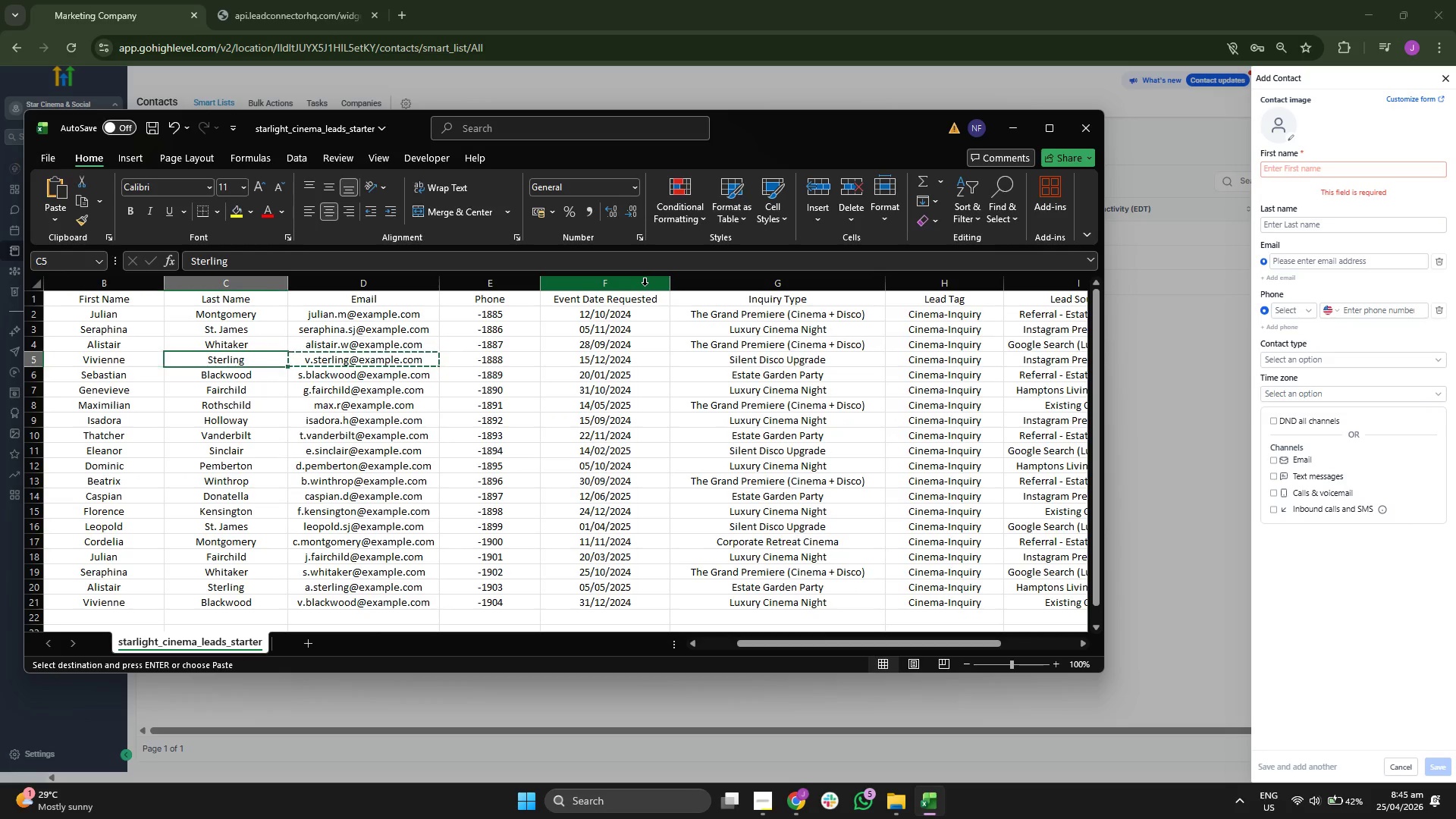 
key(ArrowRight)
 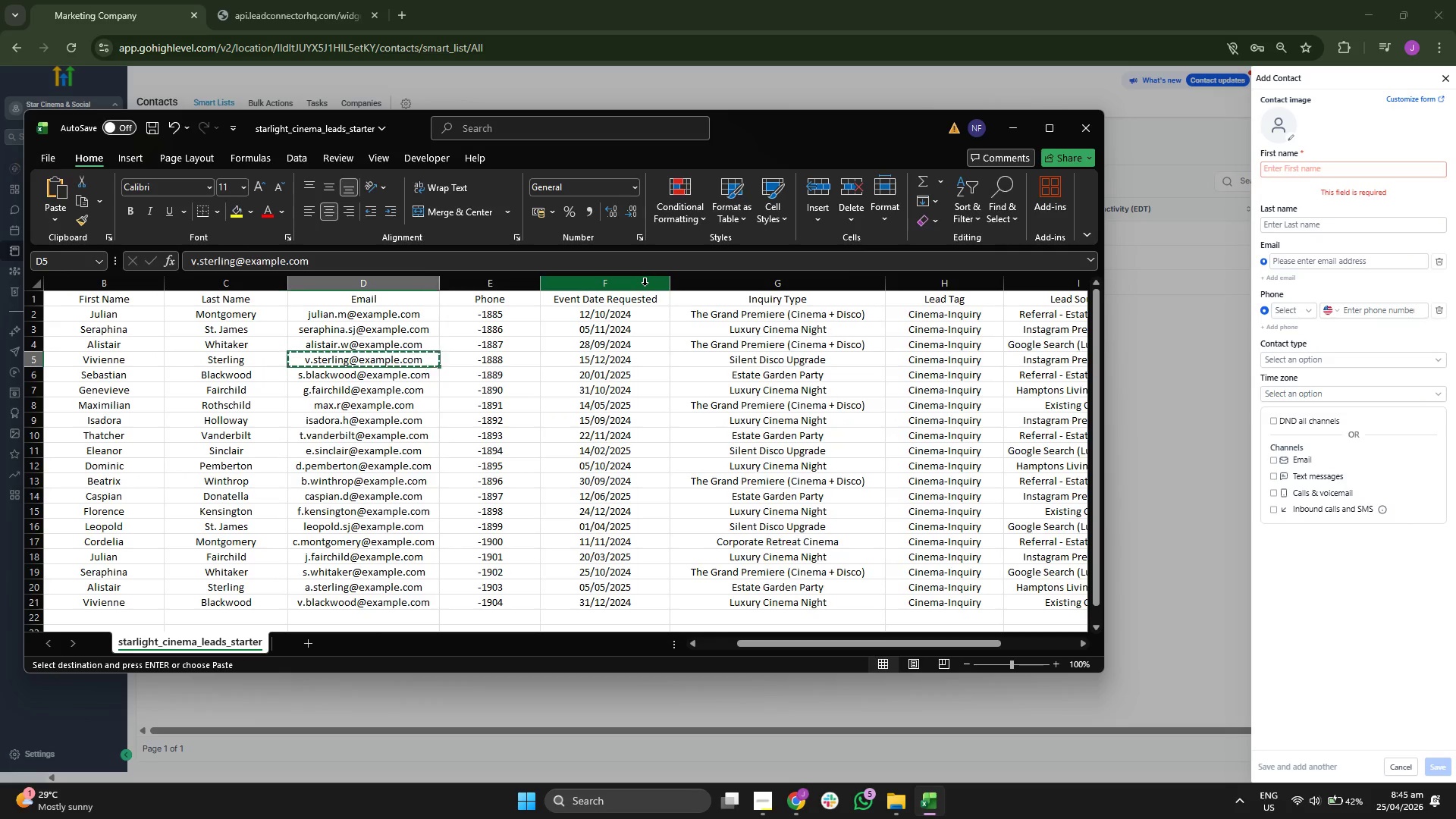 
key(ArrowRight)
 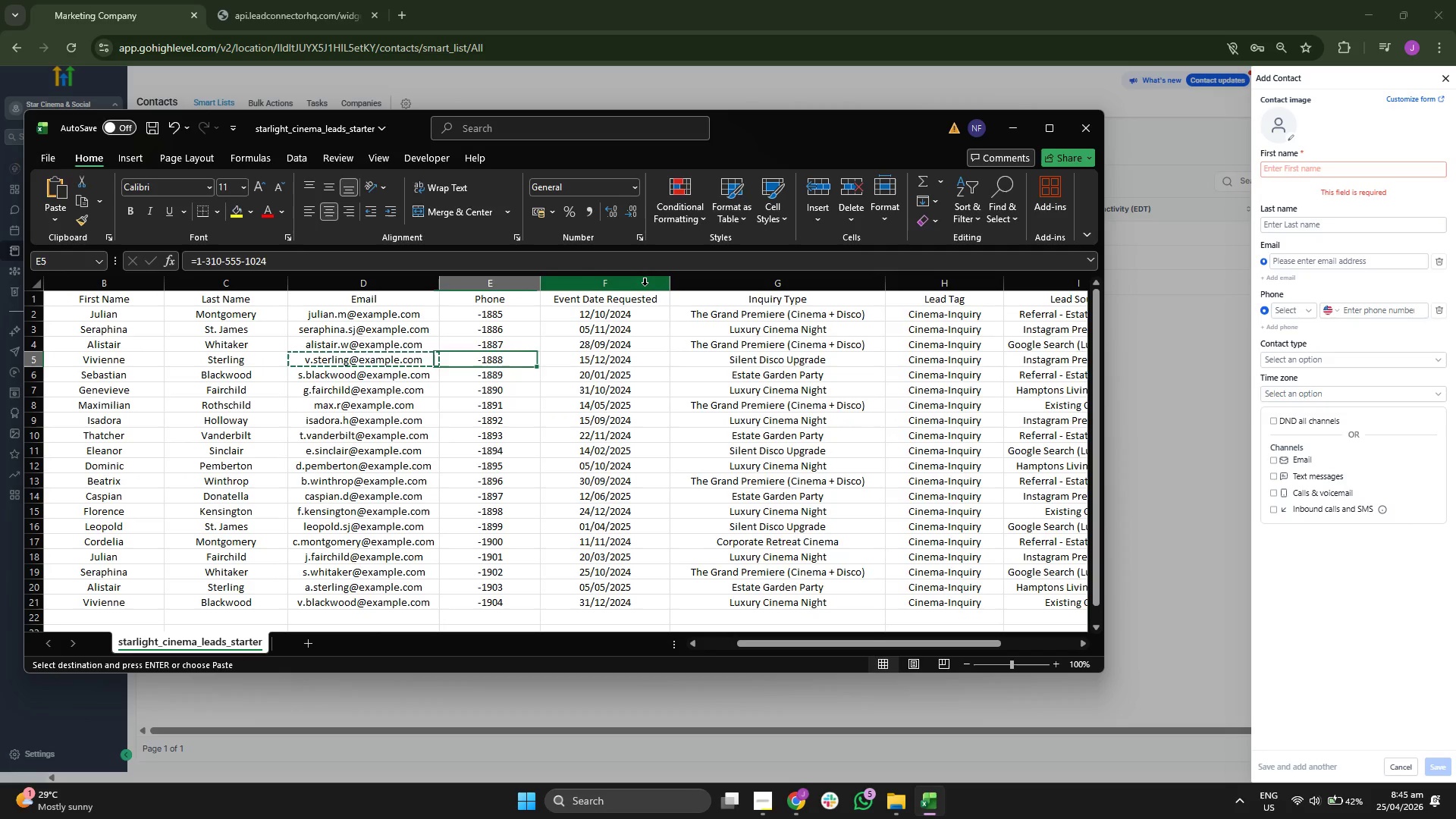 
key(ArrowRight)
 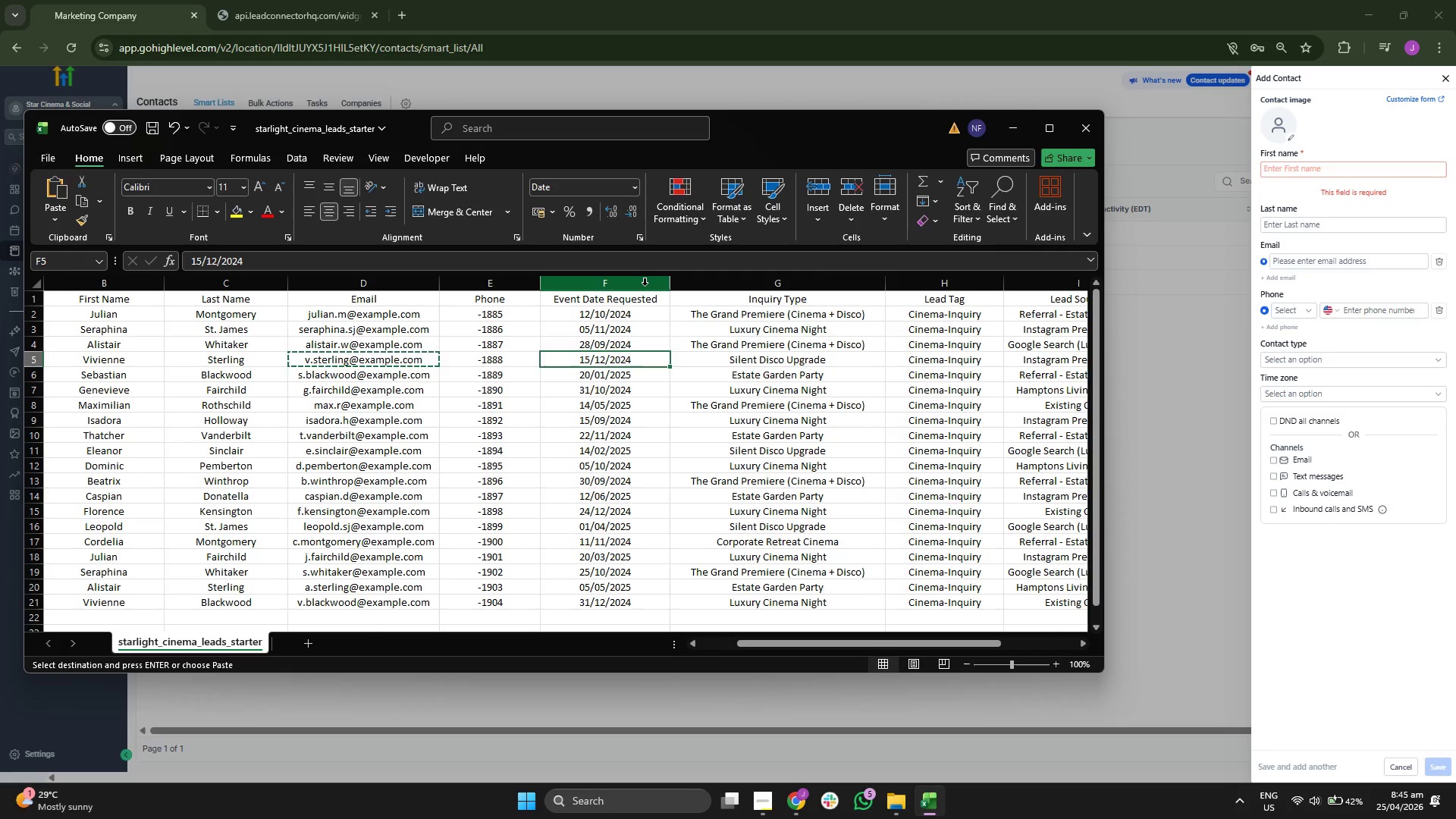 
key(ArrowRight)
 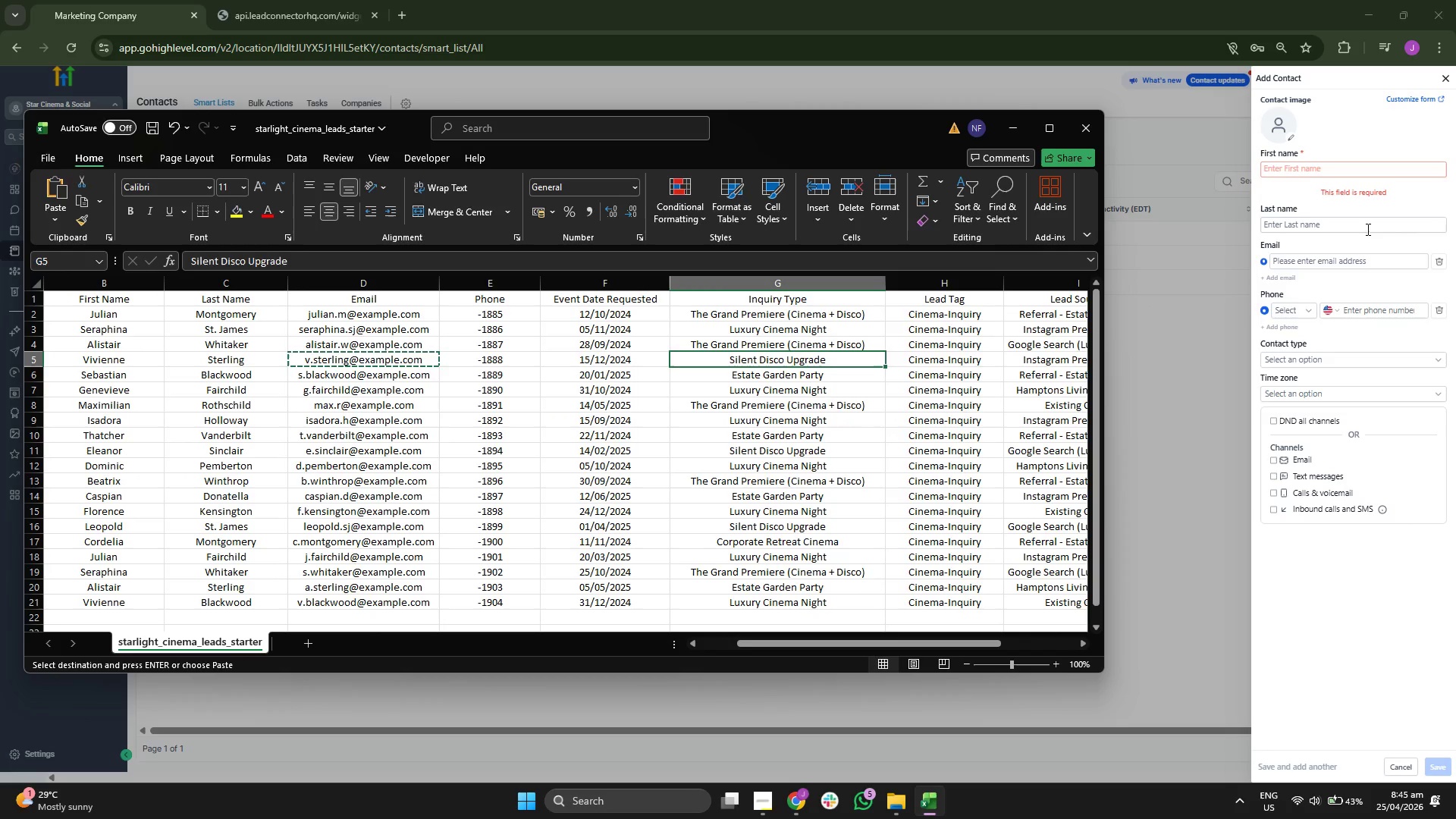 
left_click([1362, 224])
 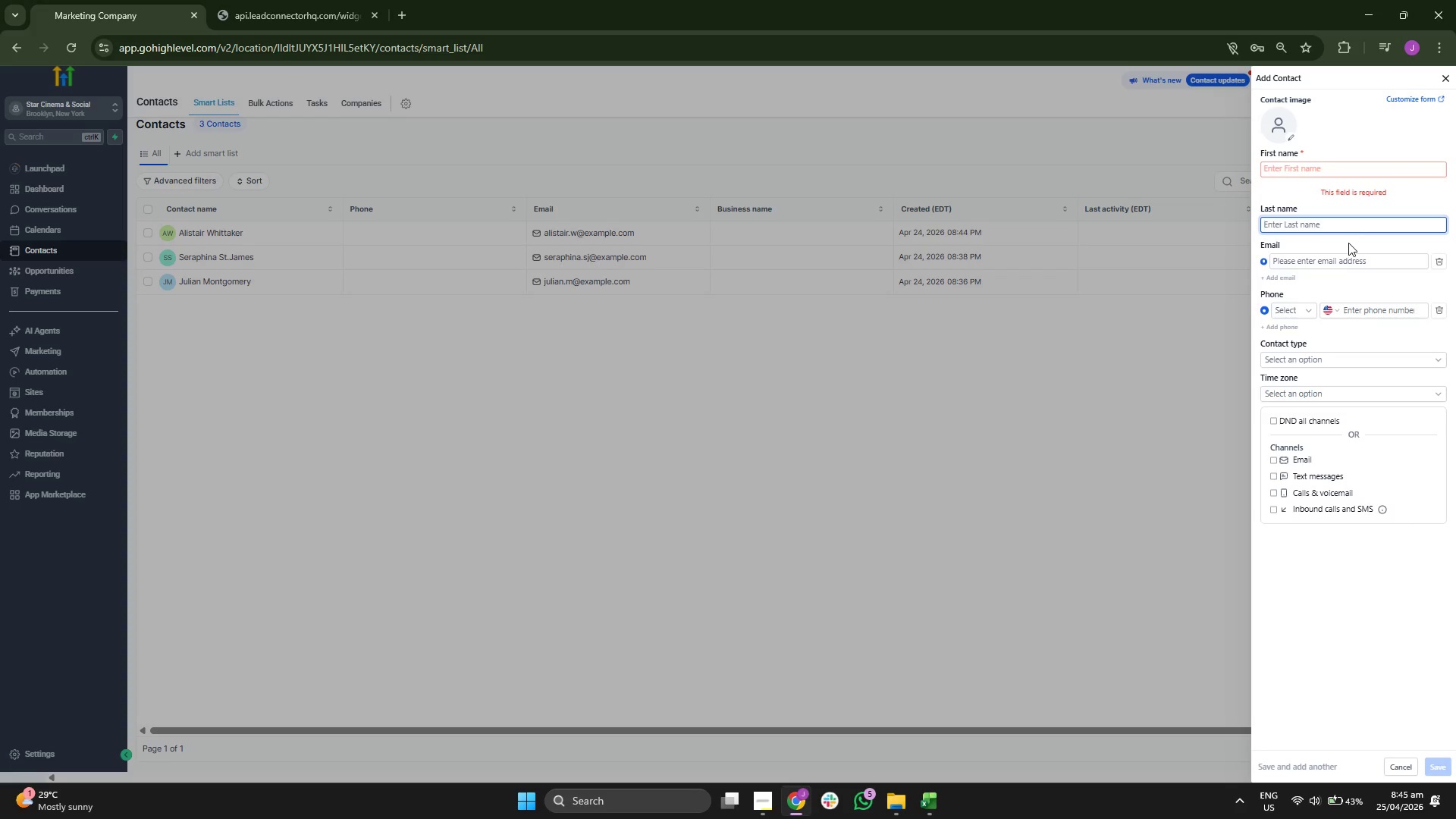 
key(Control+ControlLeft)
 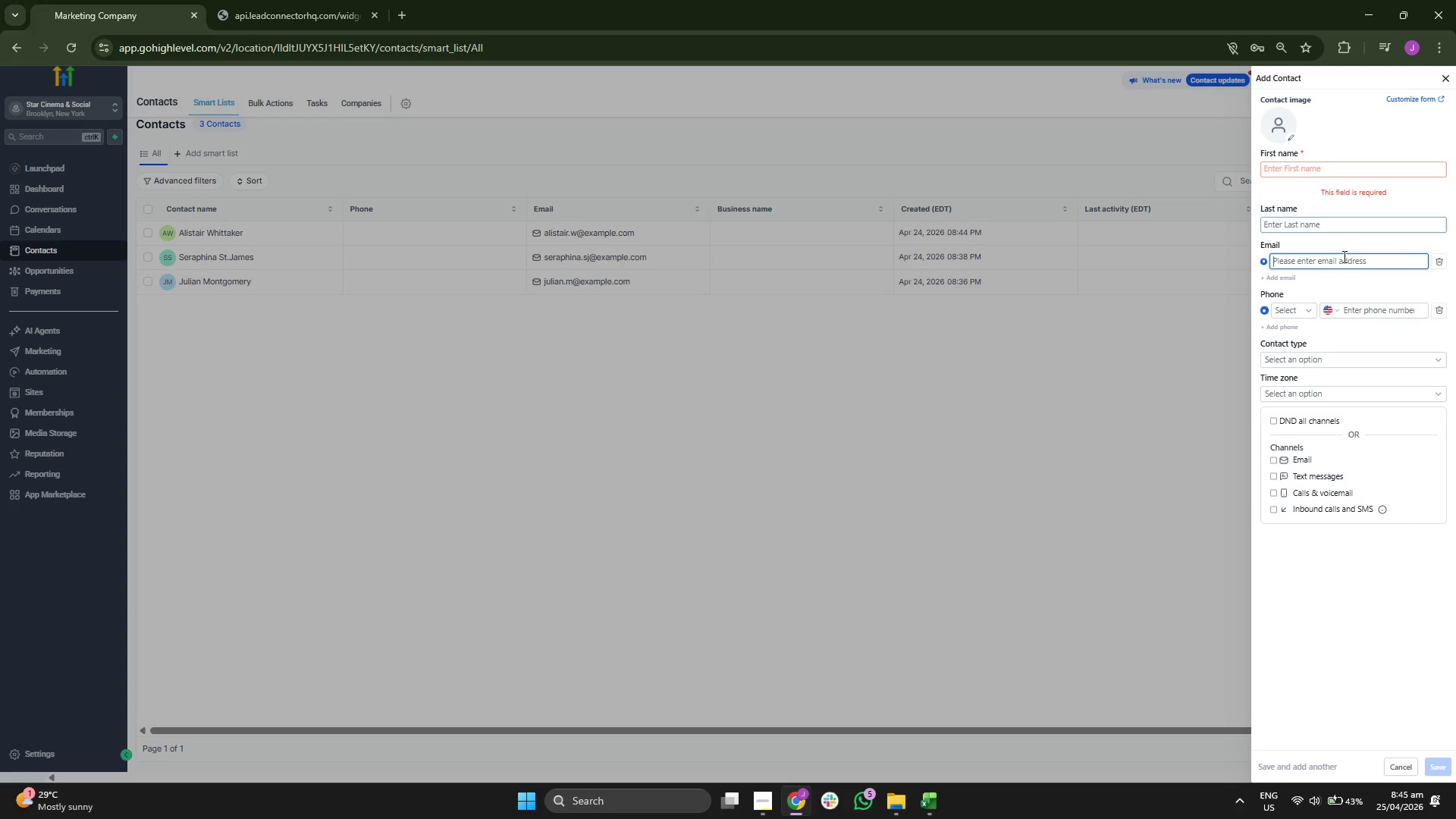 
key(Control+ControlLeft)
 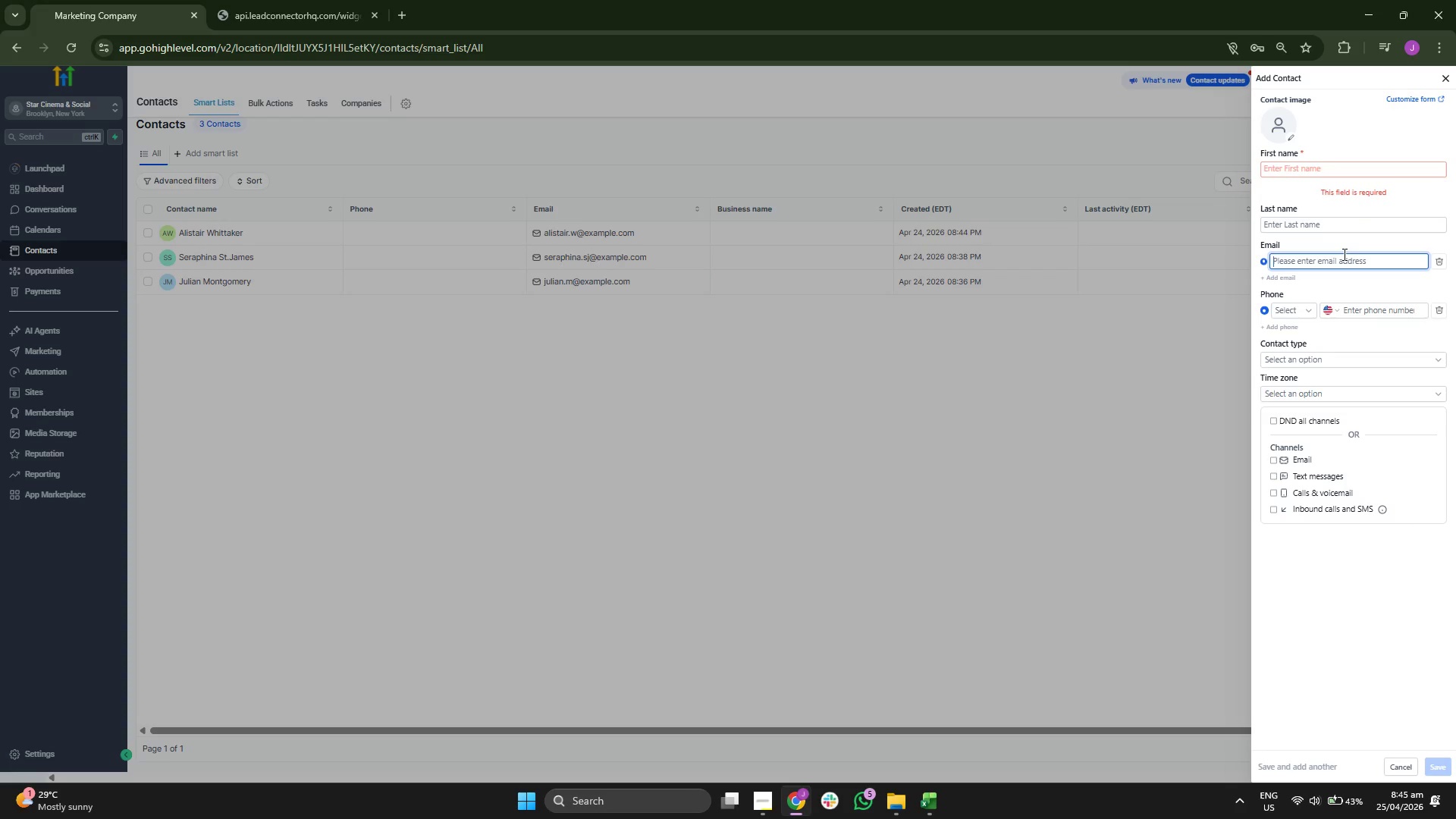 
key(Control+V)
 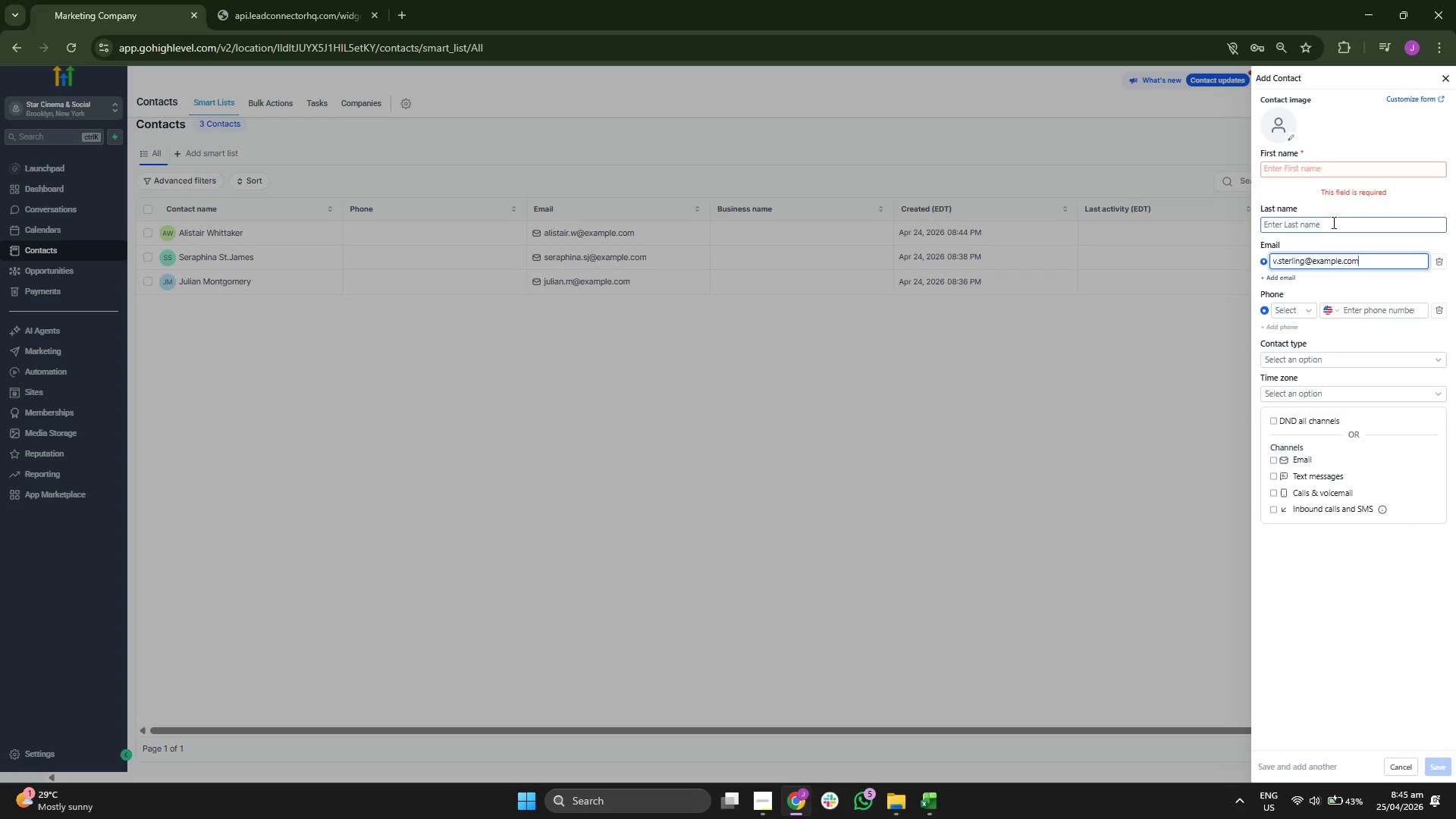 
left_click([1332, 221])
 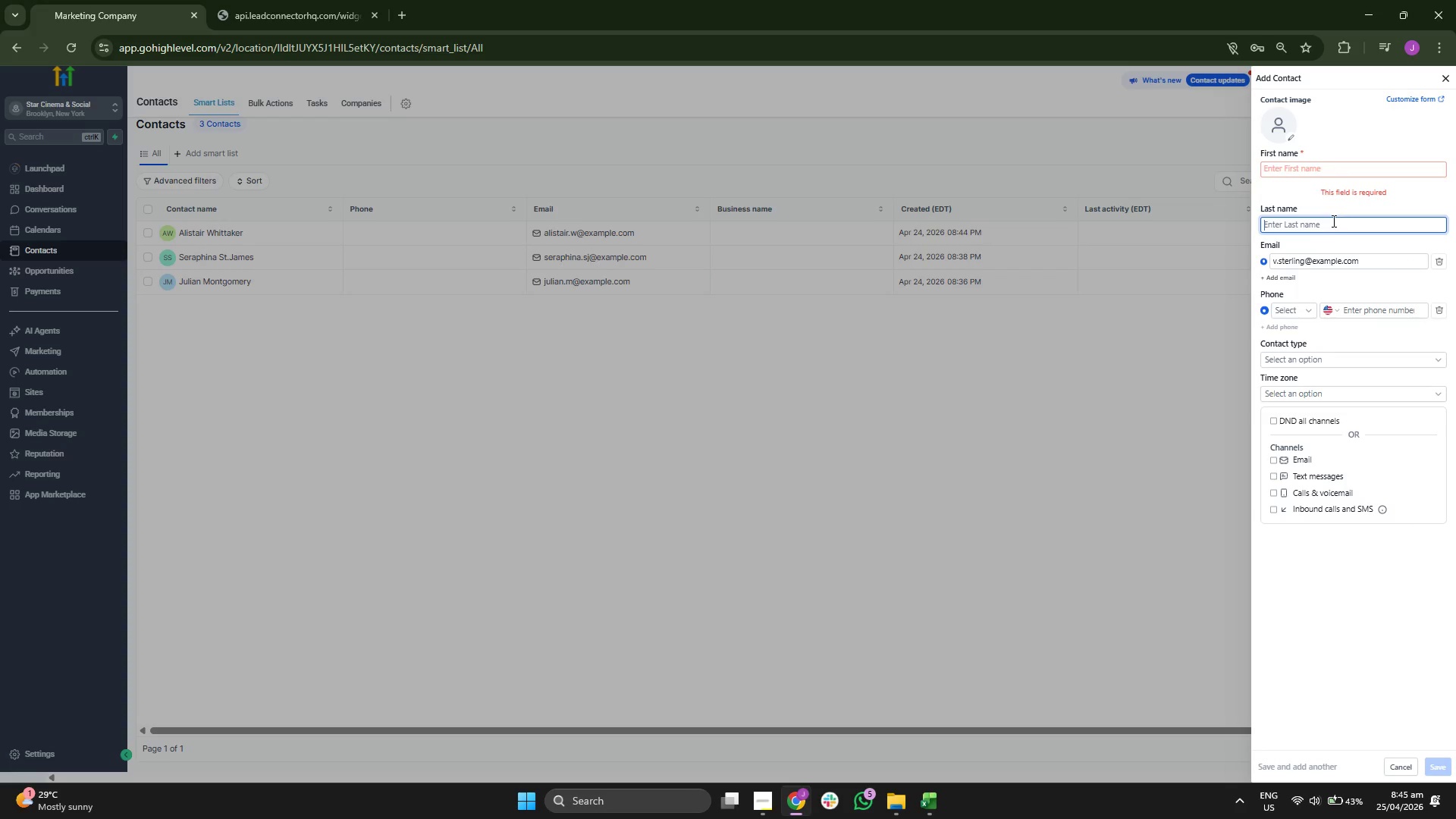 
left_click([1302, 164])
 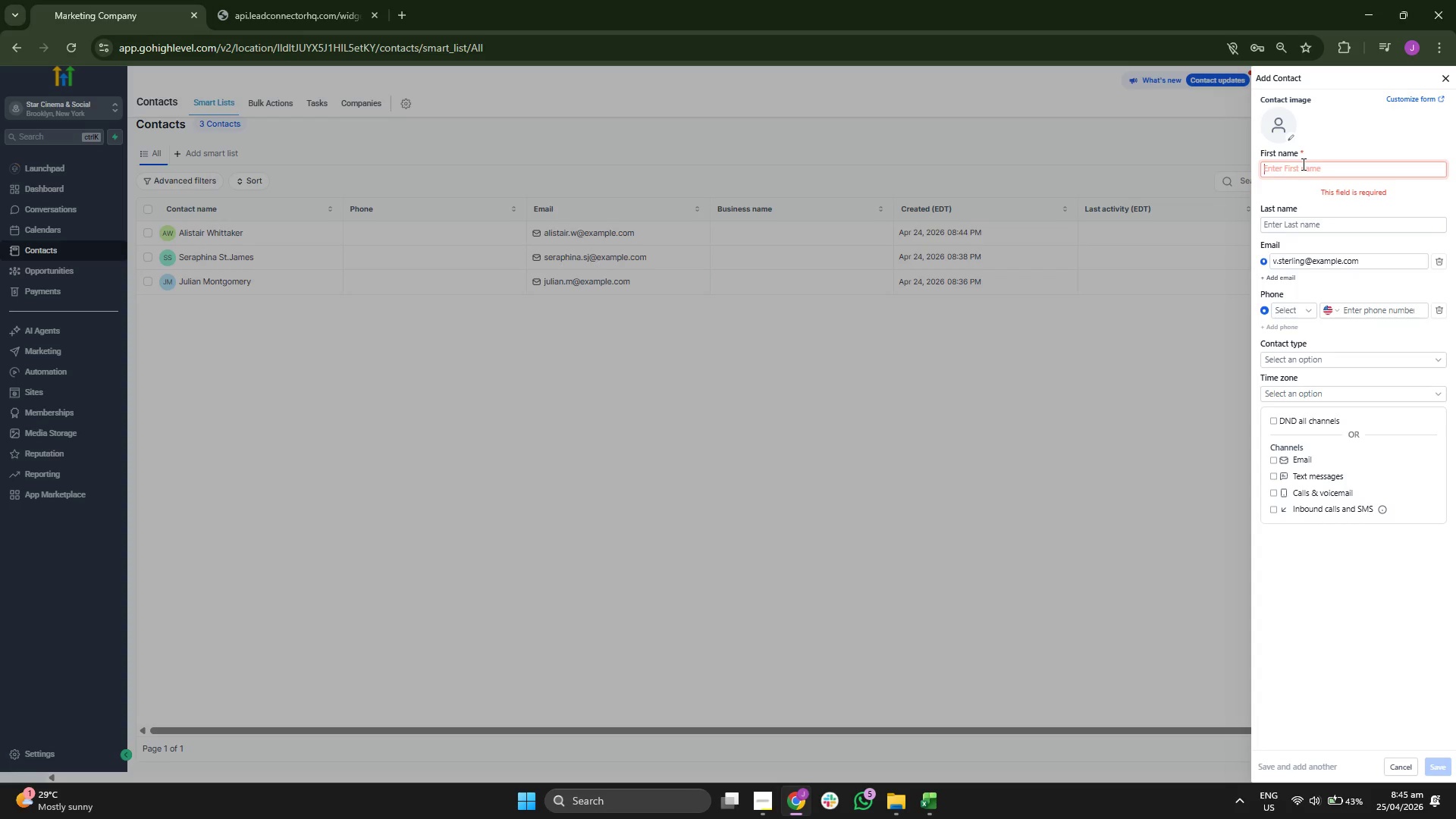 
type(Vii)
key(Backspace)
type(viene)
 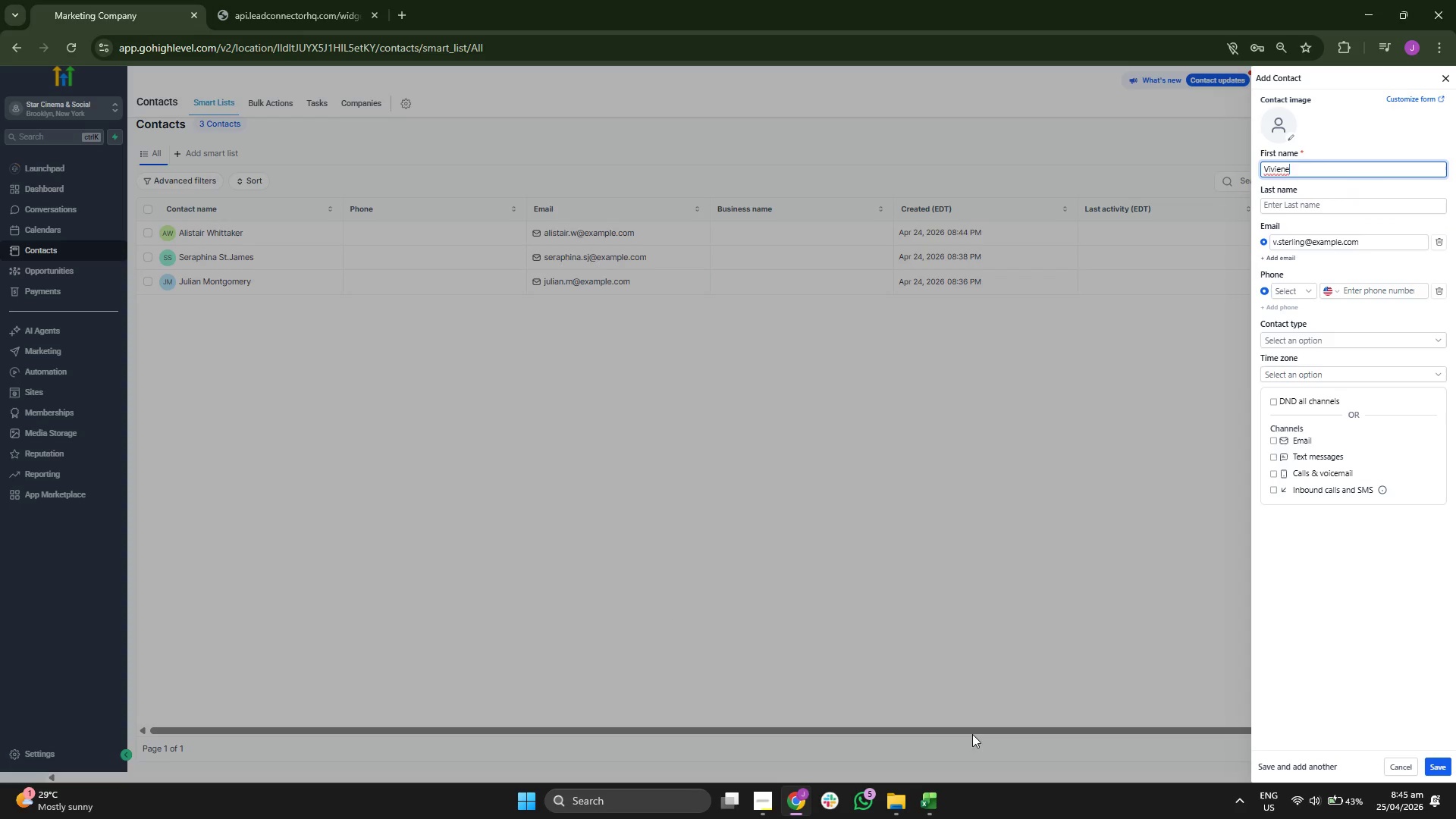 
left_click([924, 792])
 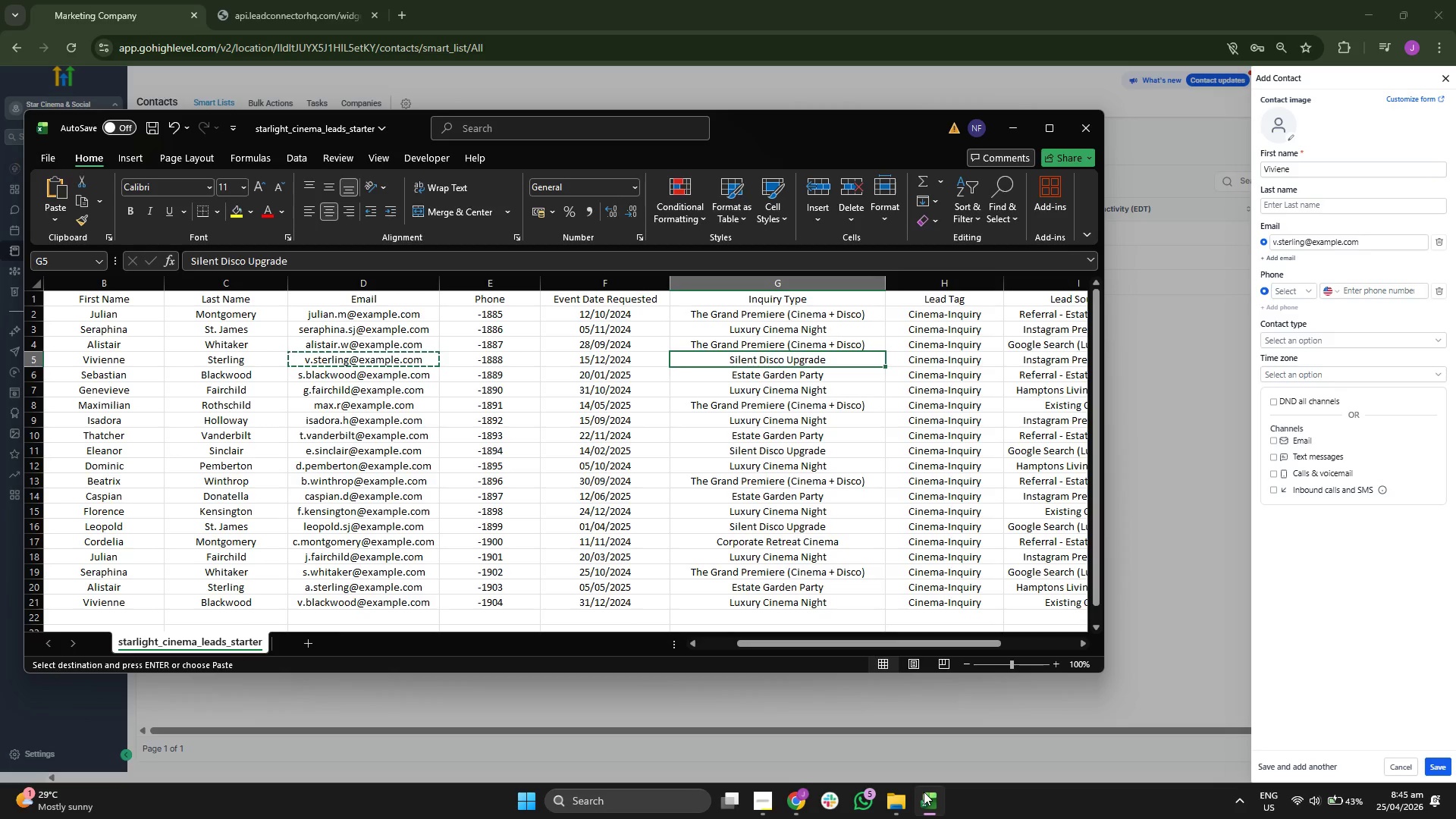 
left_click([924, 792])
 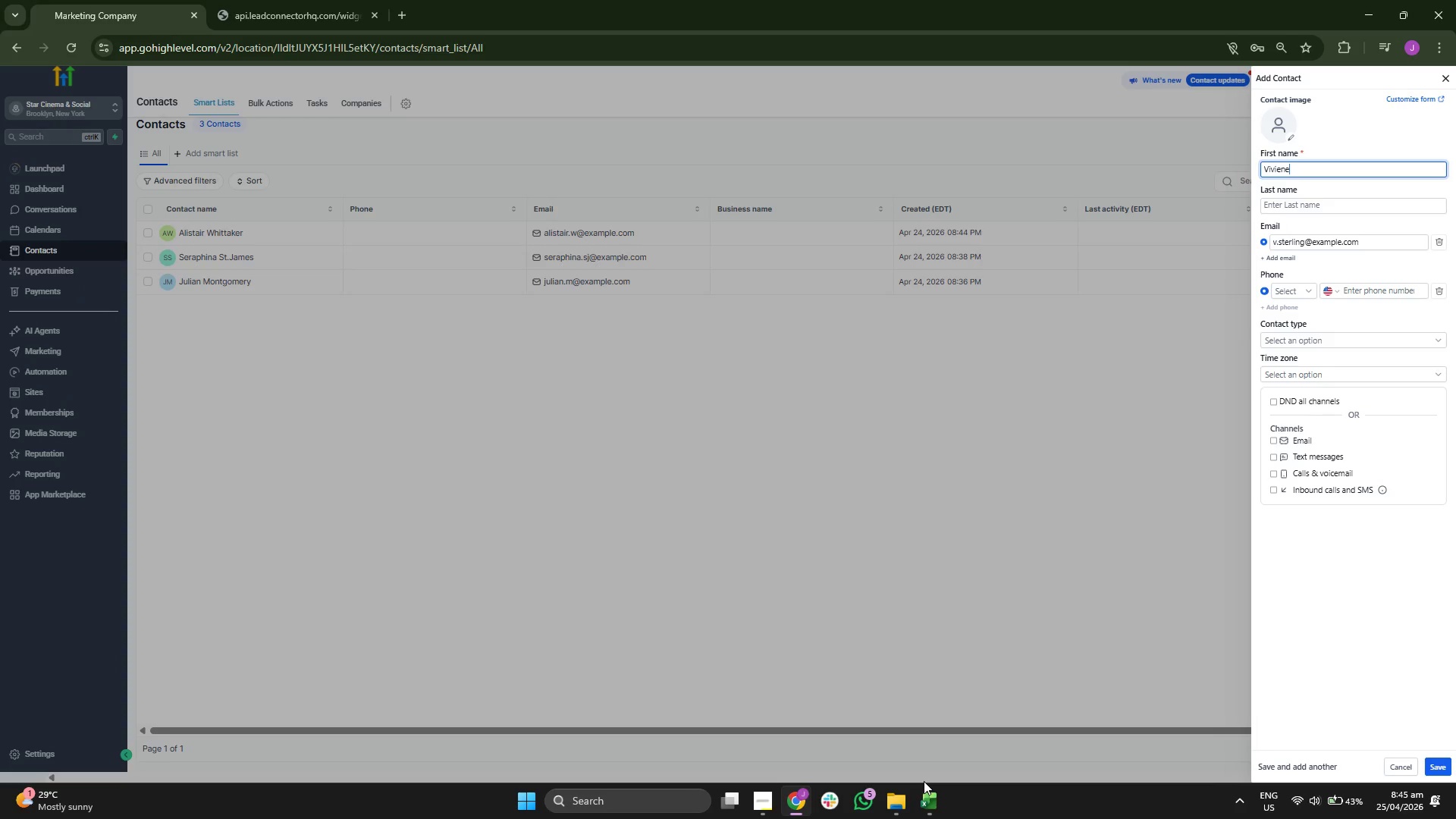 
key(Backspace)
type(ne)
 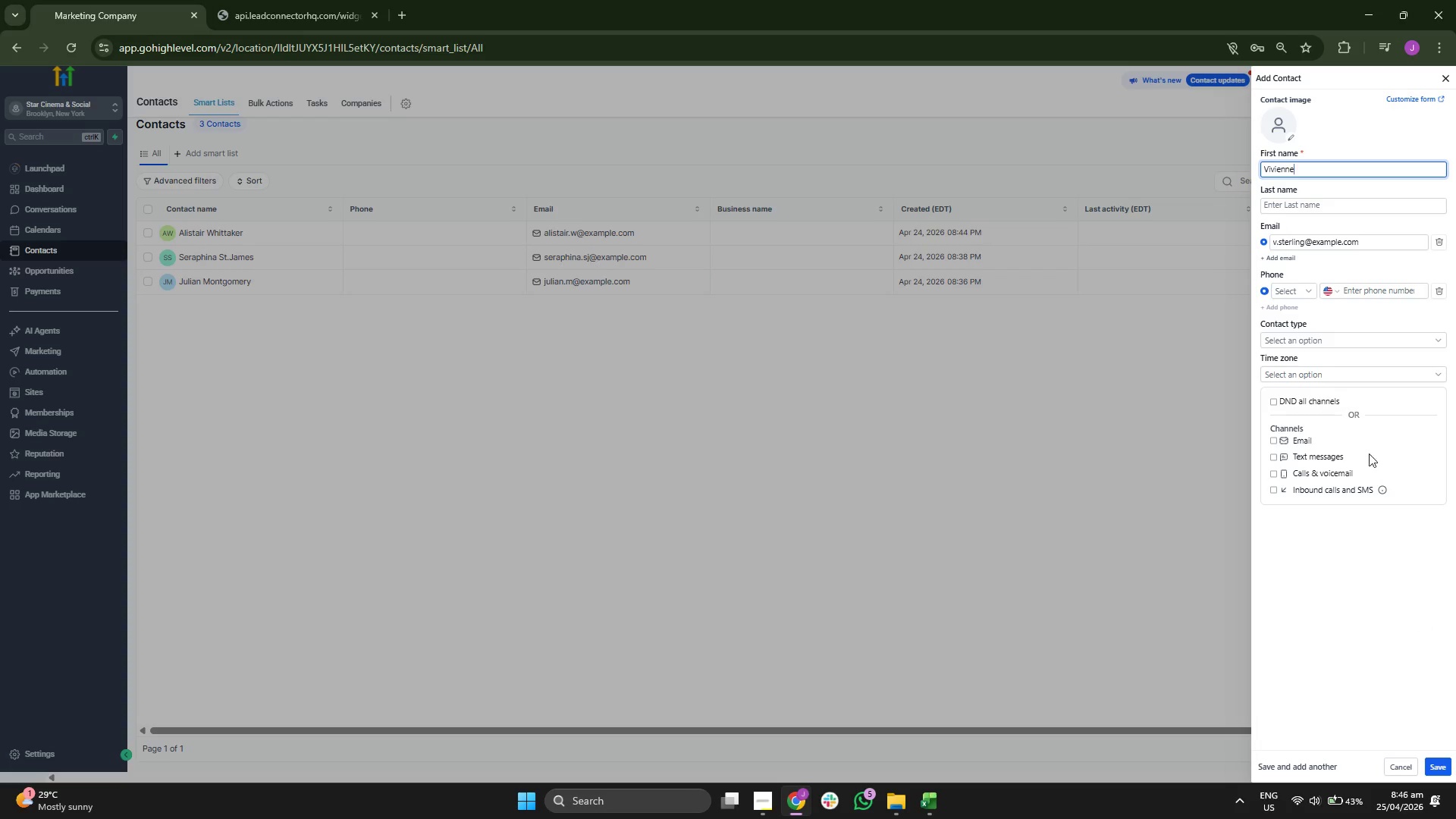 
left_click([1311, 211])
 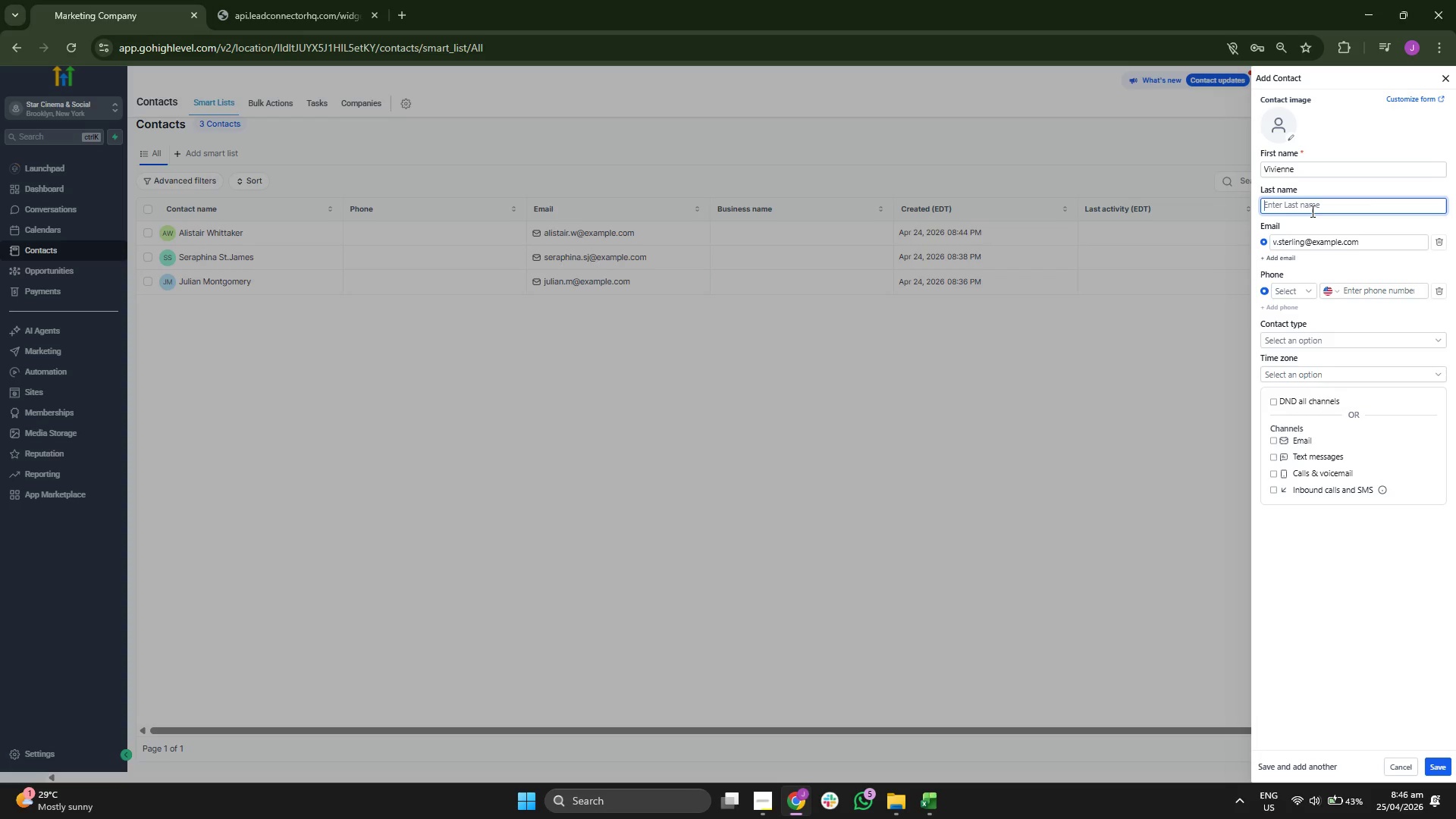 
type(sterling)
 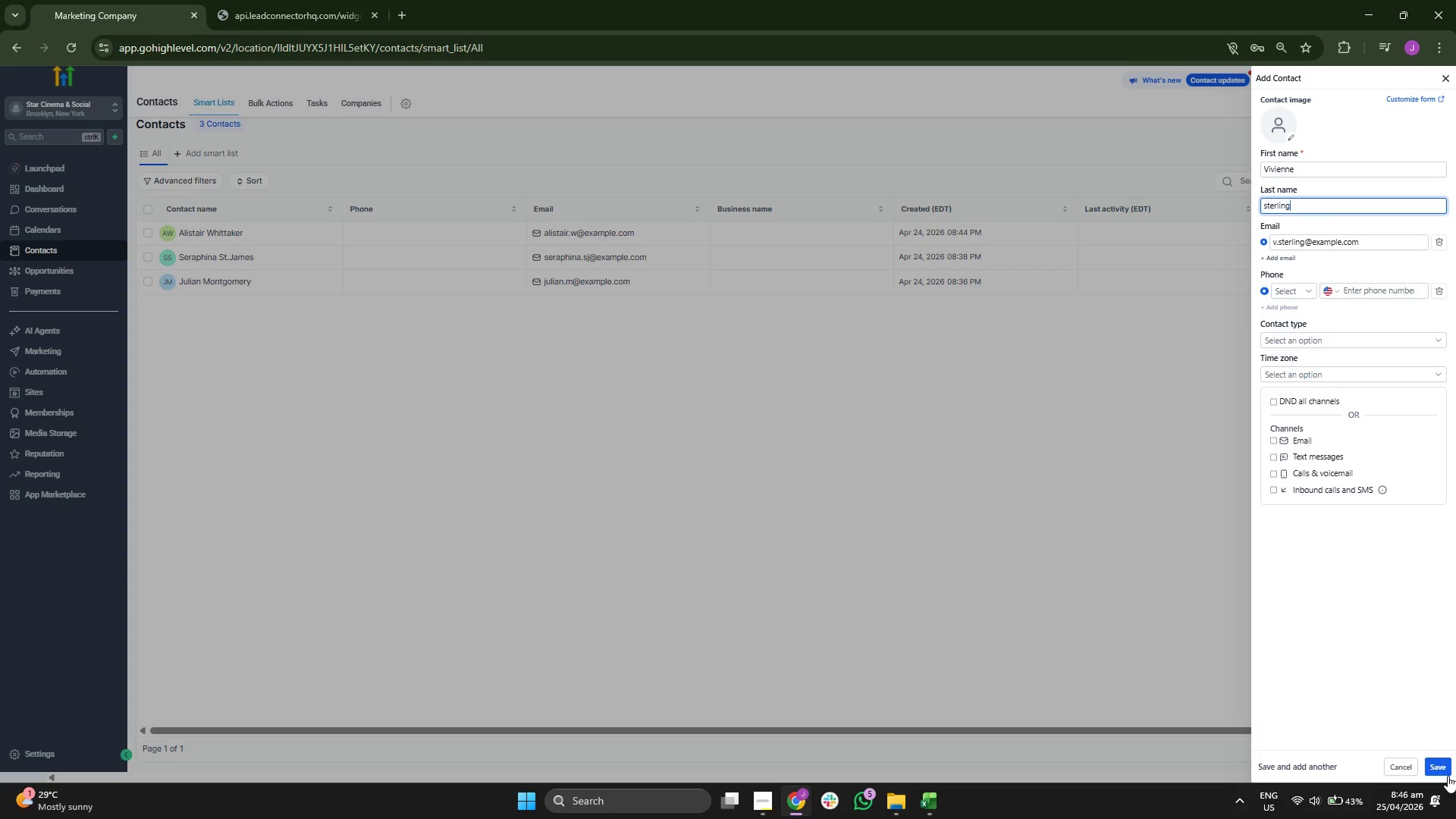 
left_click([1446, 771])
 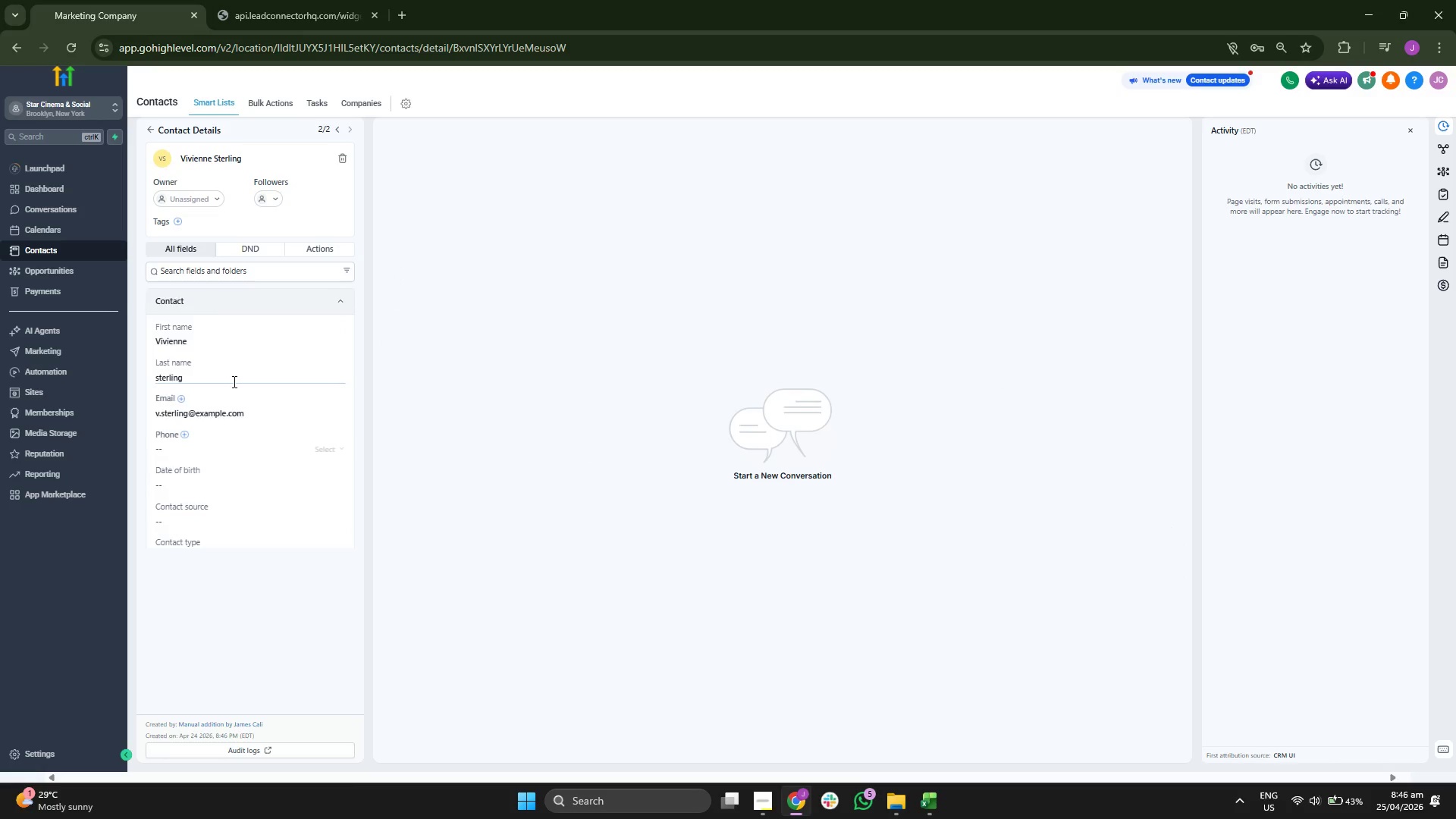 
scroll: coordinate [212, 449], scroll_direction: down, amount: 1.0
 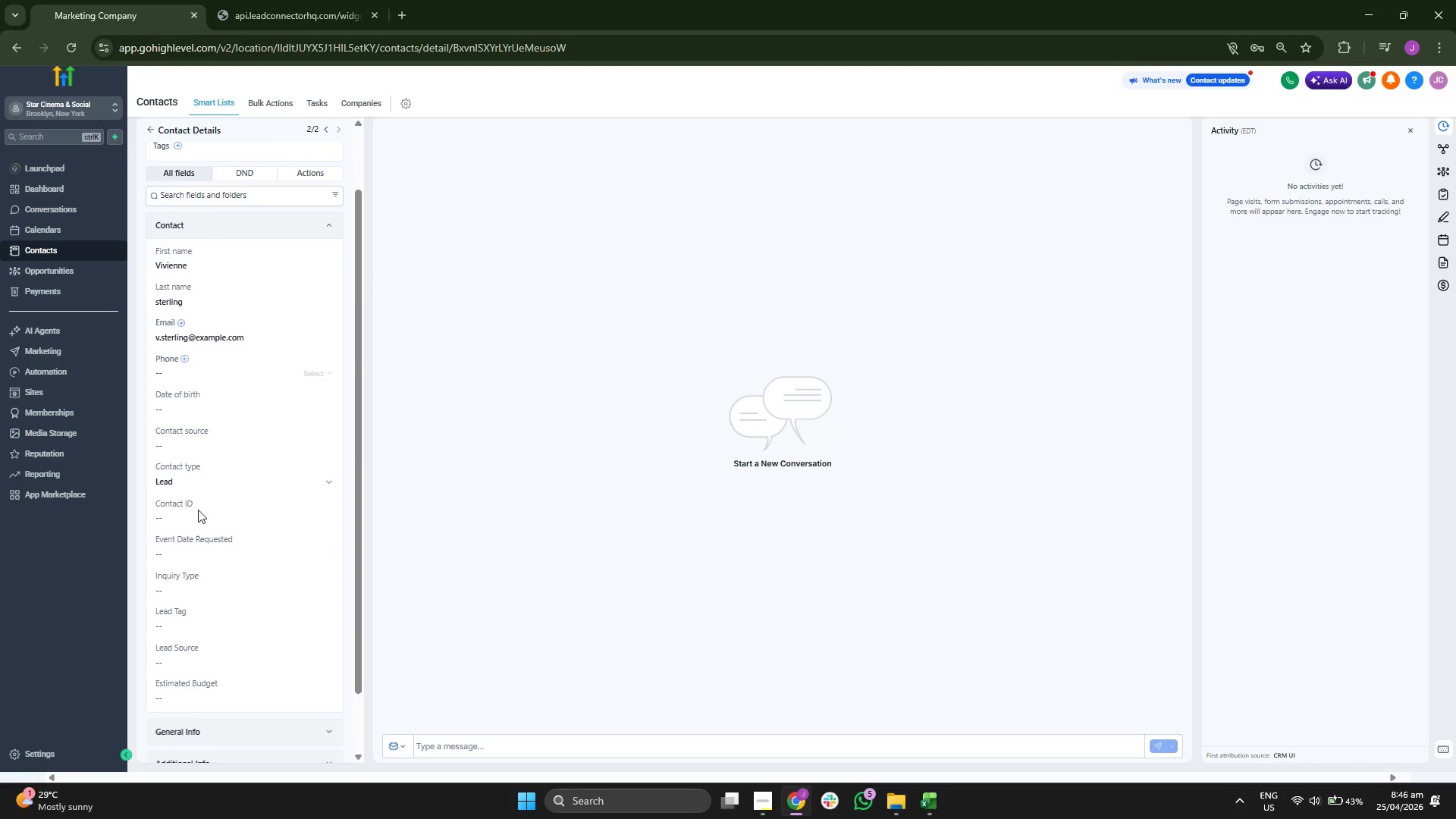 
type(scs)
key(Backspace)
key(Backspace)
key(Backspace)
type(SCS-0004)
key(Backspace)
type(04)
 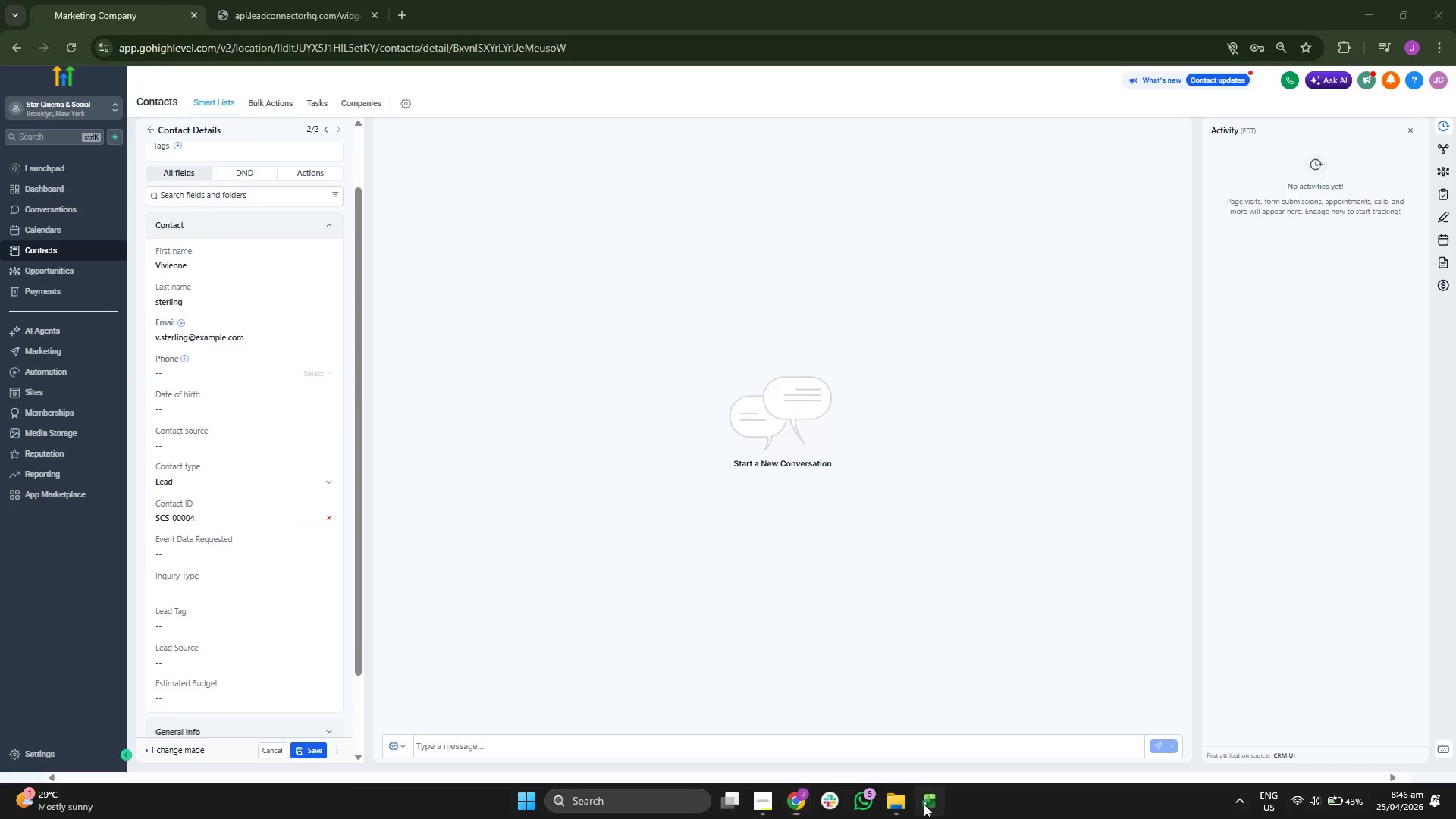 
key(ArrowLeft)
 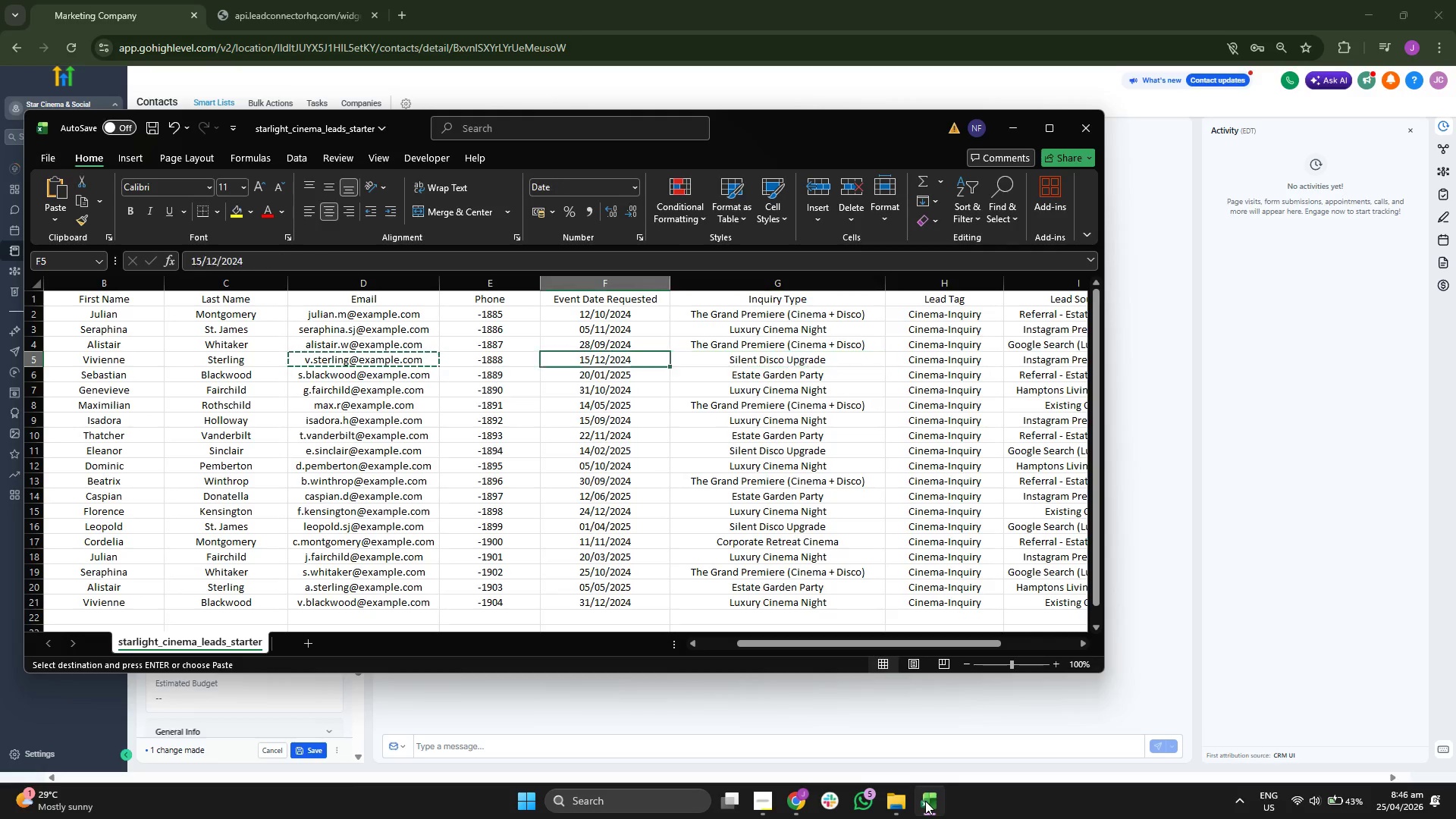 
key(ArrowLeft)
 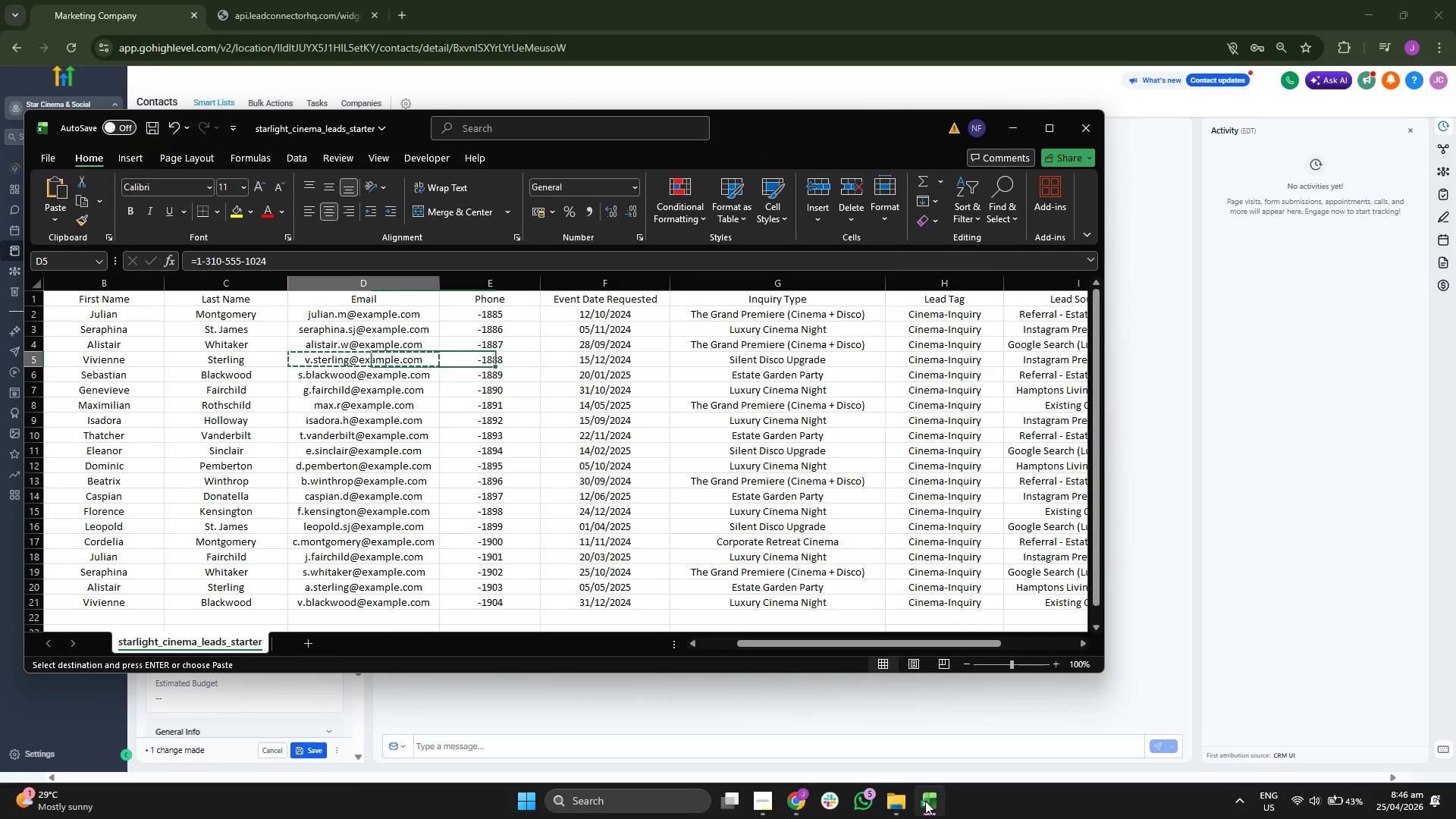 
key(ArrowLeft)
 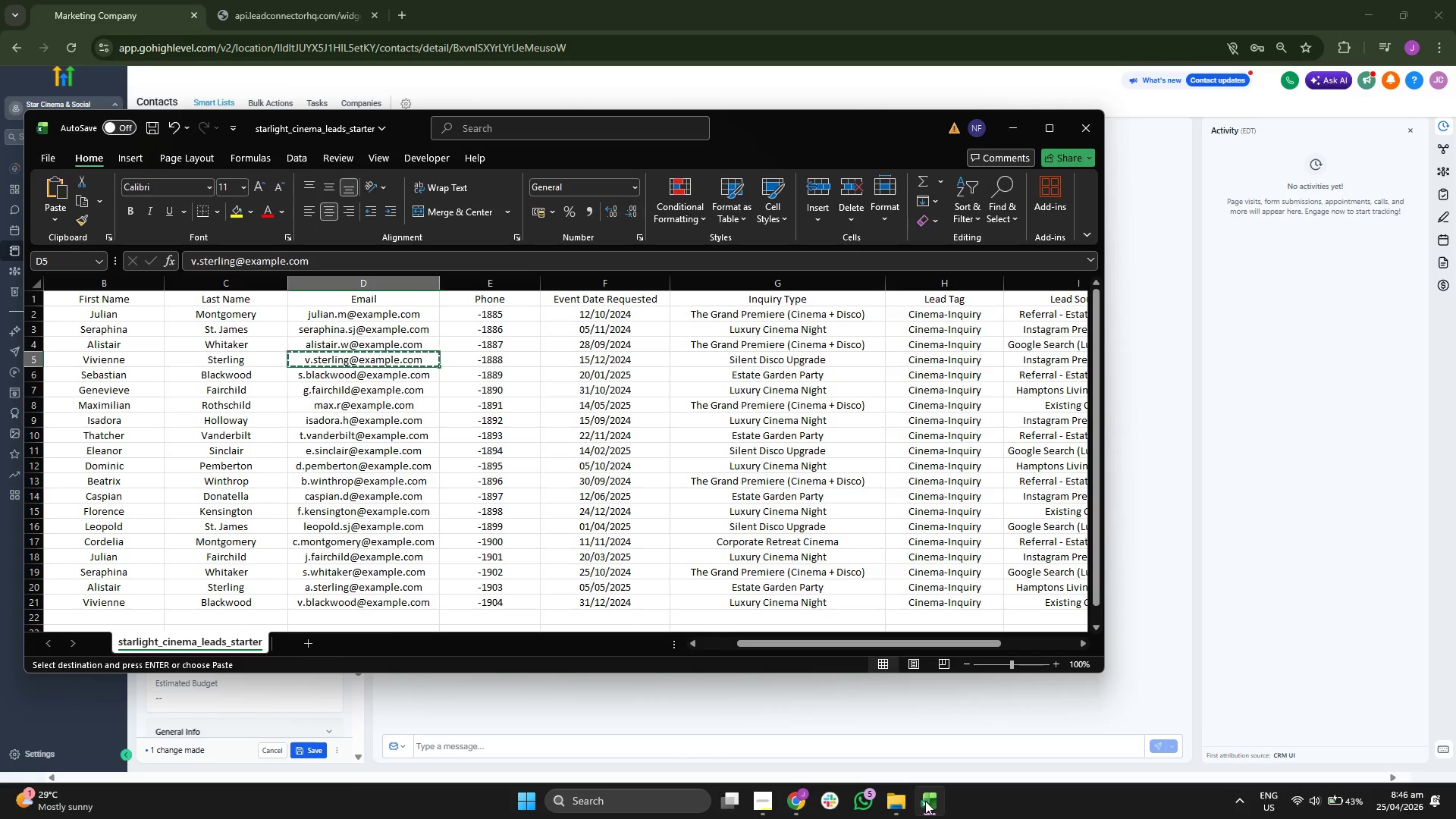 
key(ArrowLeft)
 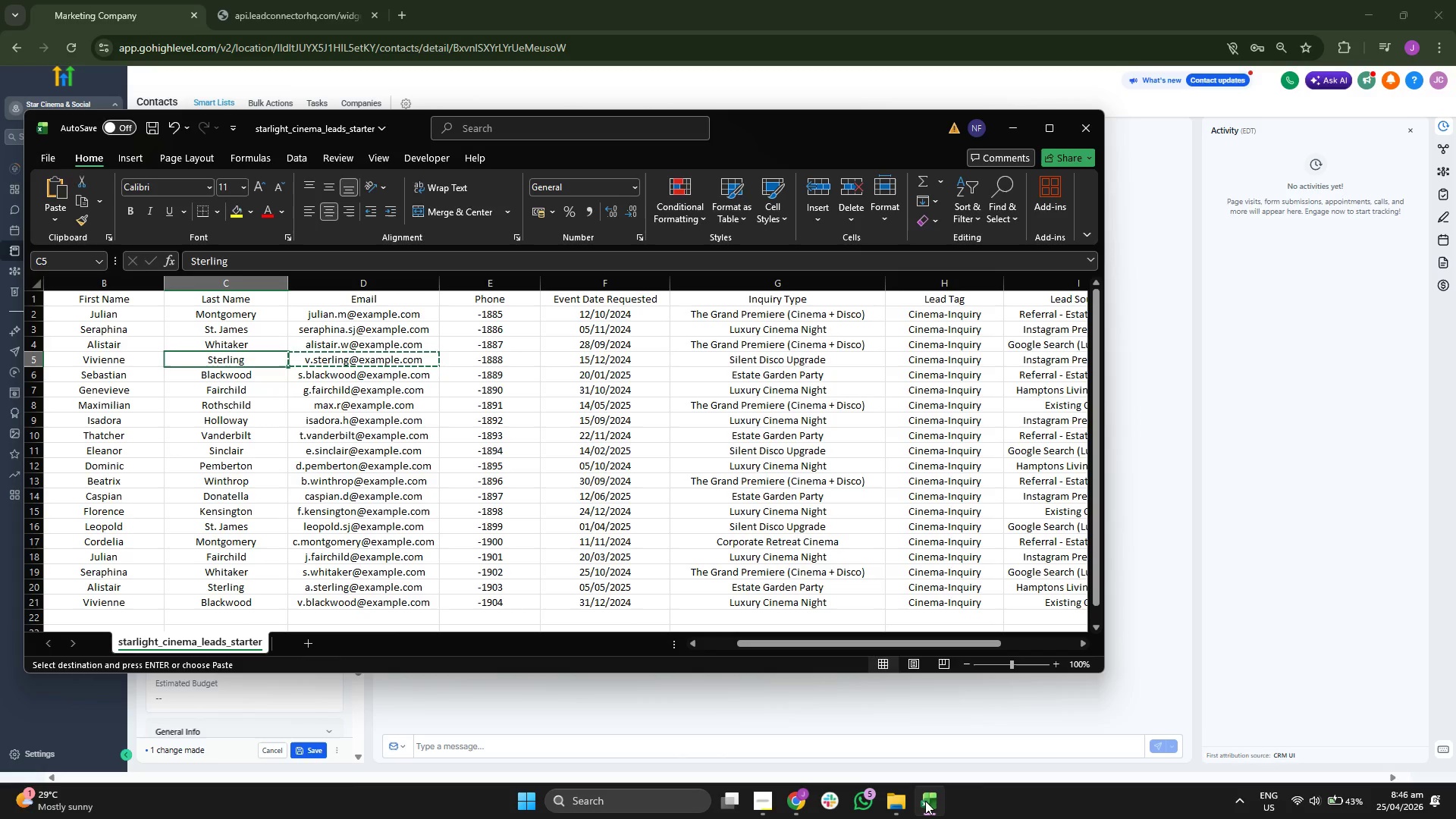 
key(ArrowLeft)
 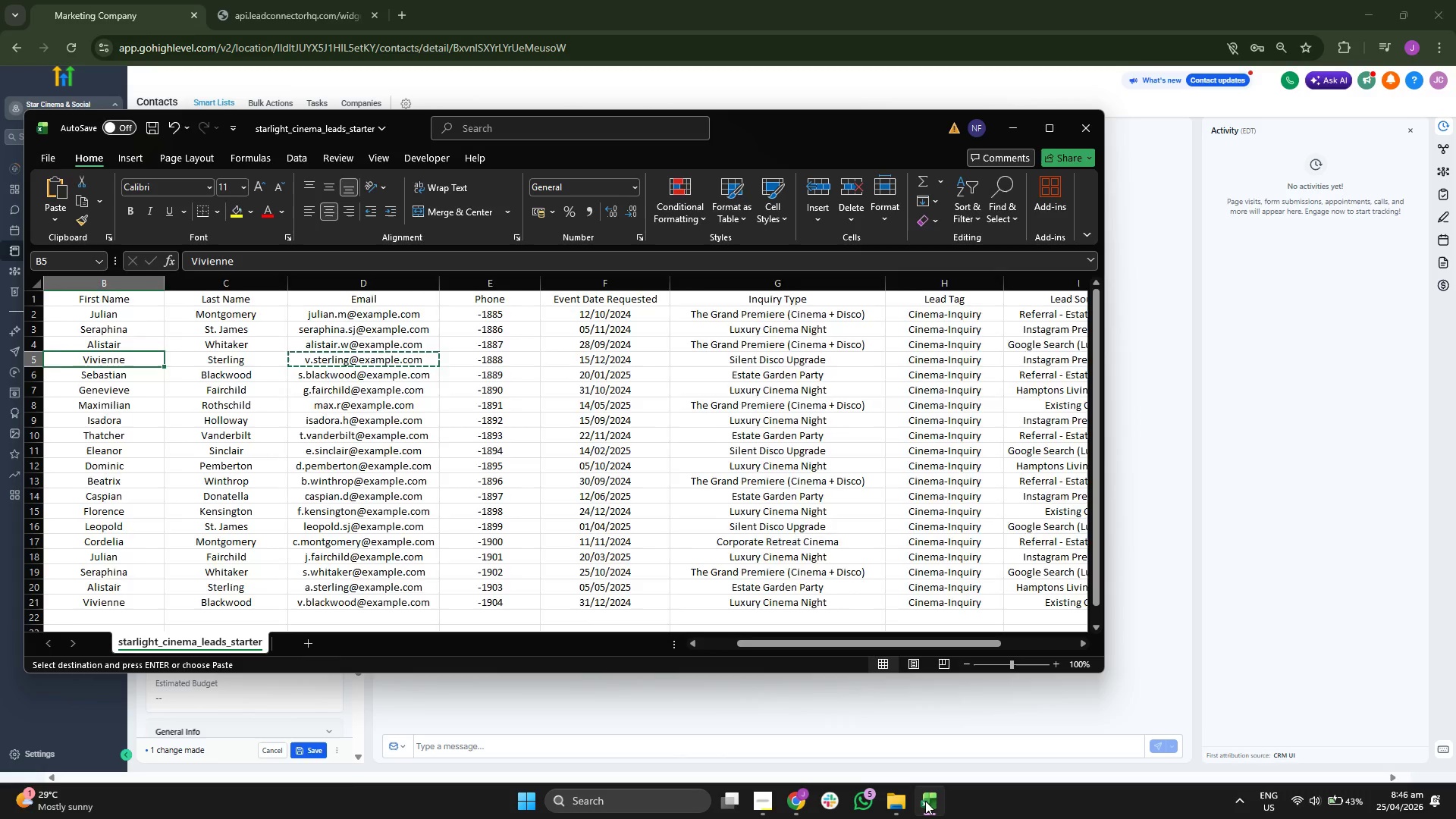 
key(ArrowLeft)
 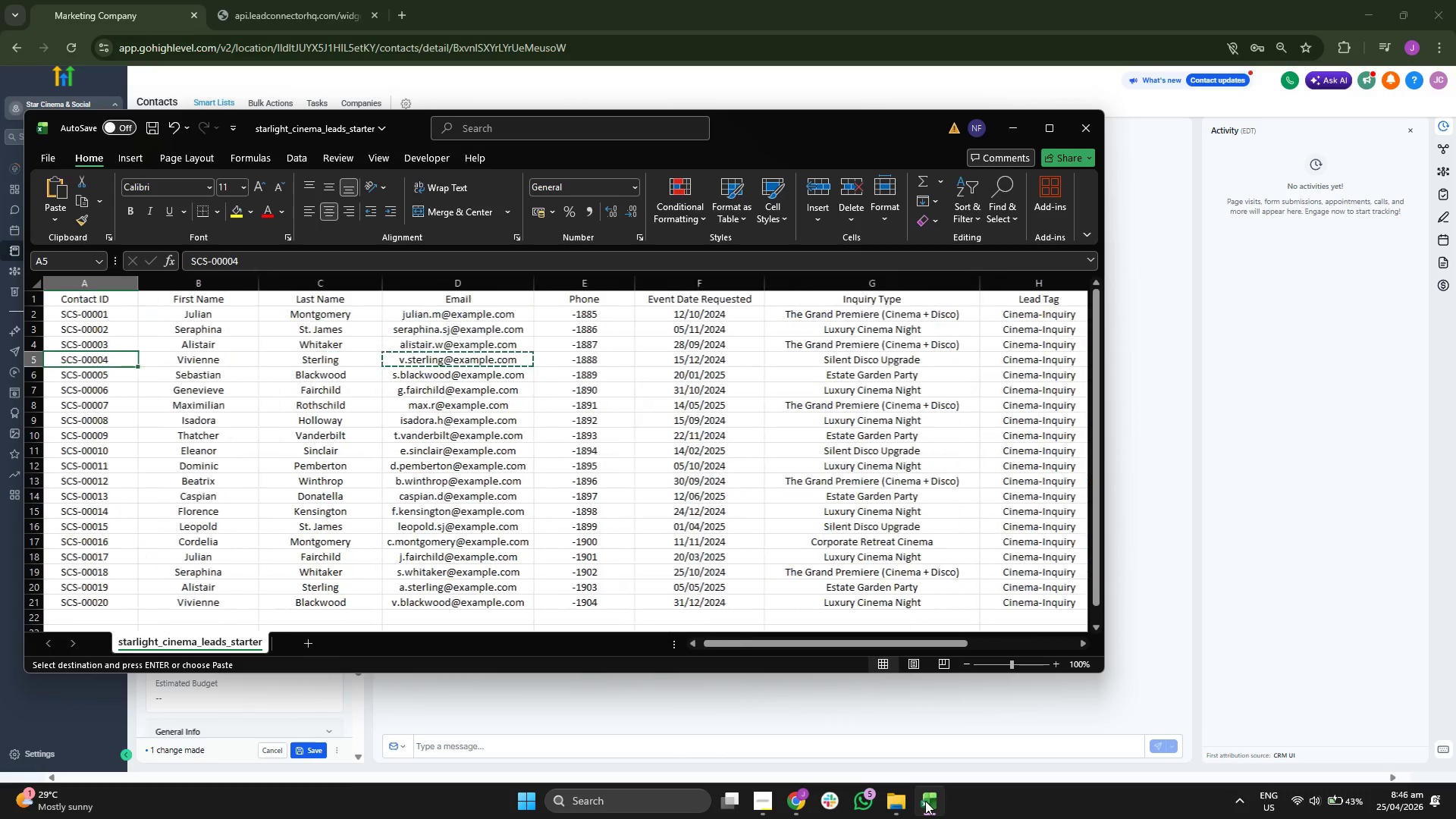 
key(ArrowLeft)
 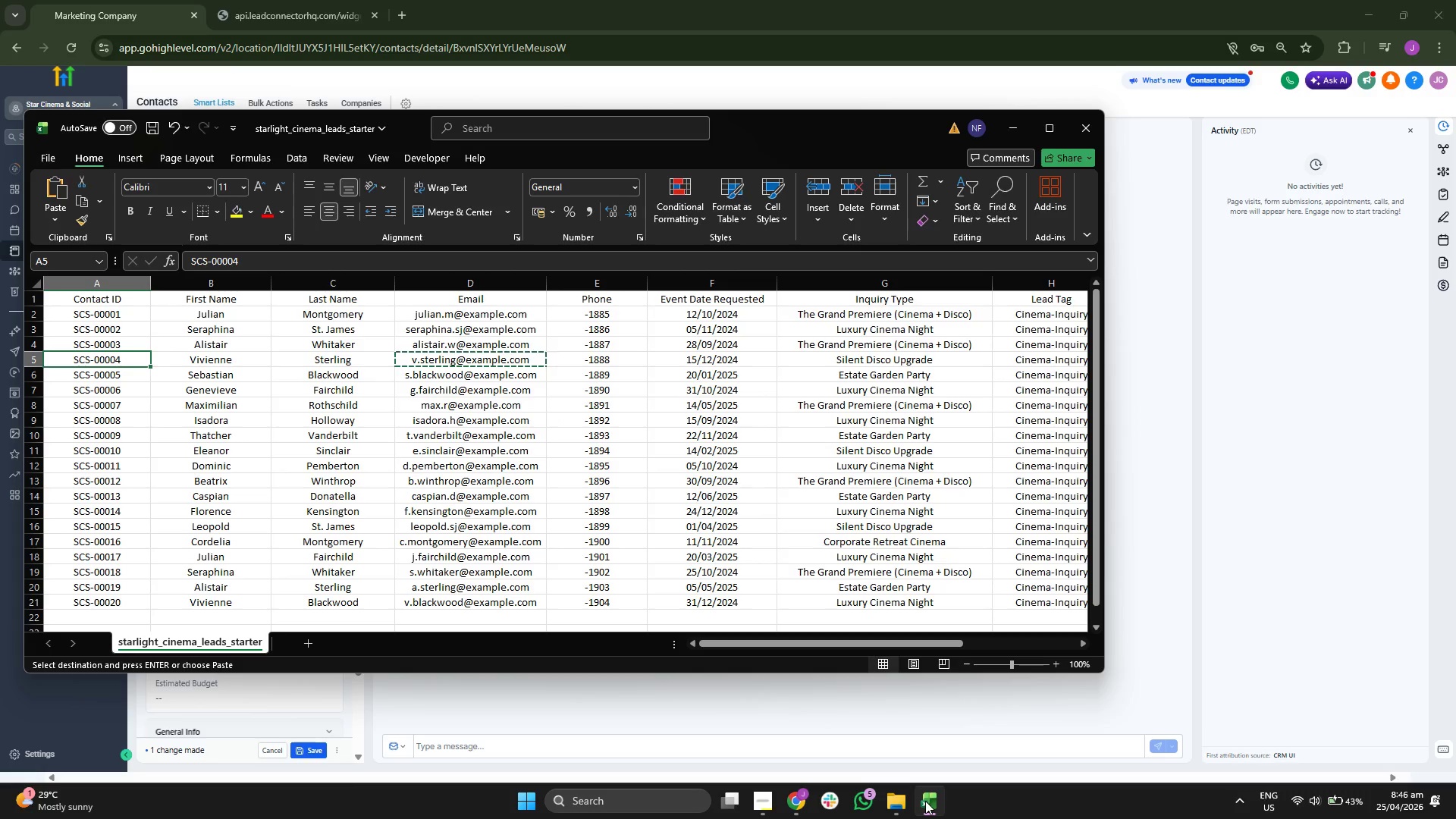 
key(ArrowRight)
 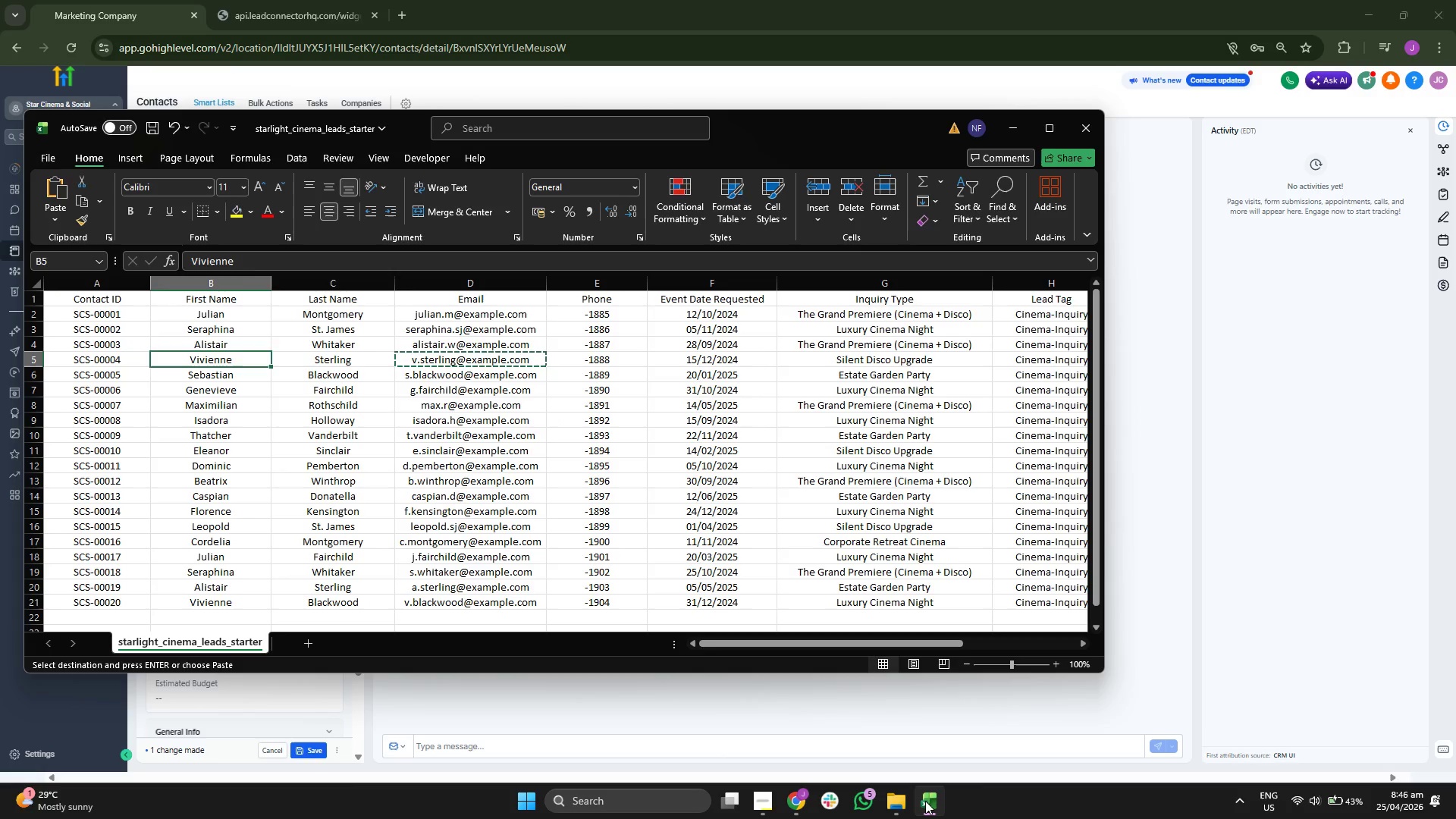 
key(ArrowRight)
 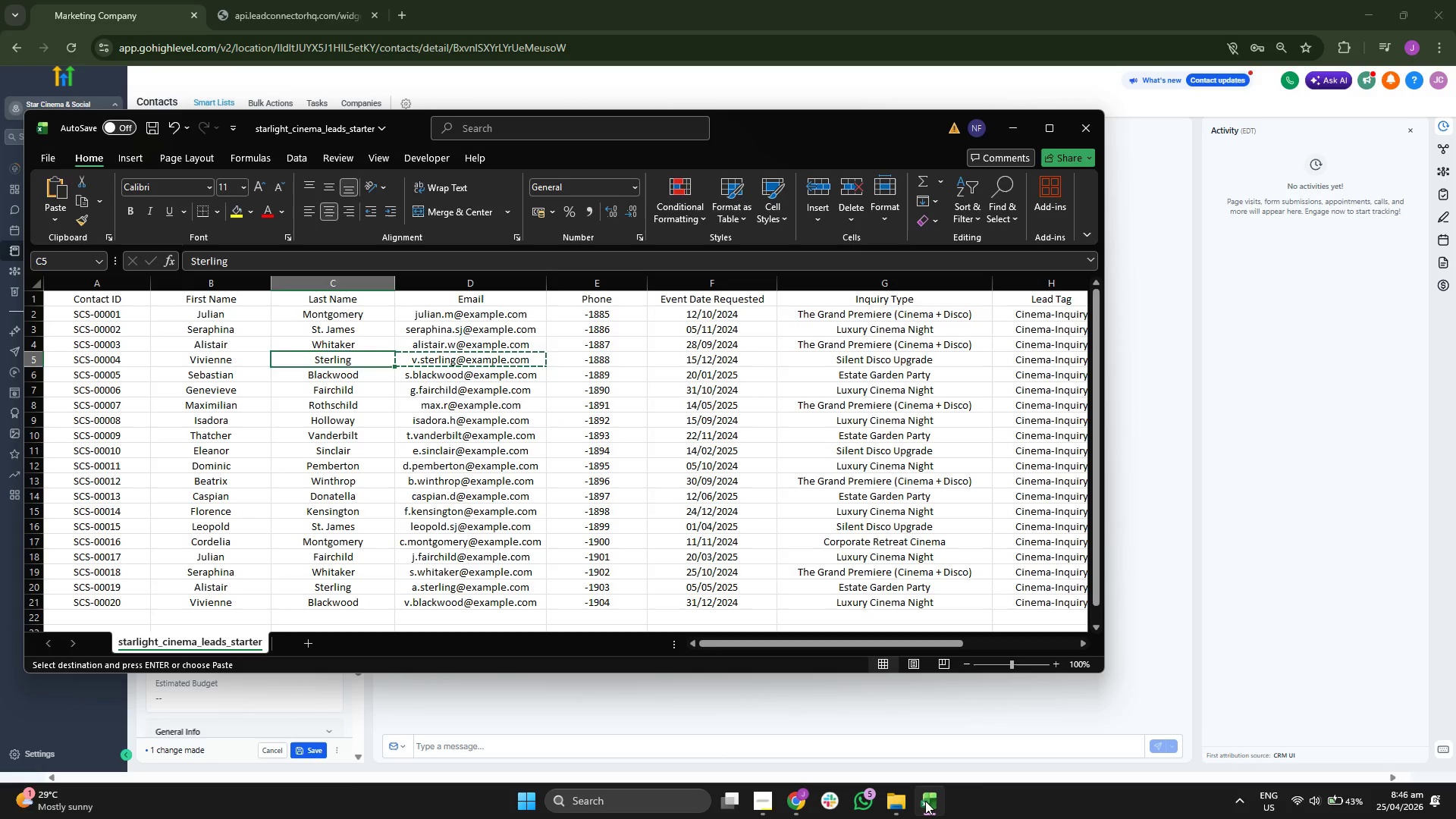 
key(ArrowRight)
 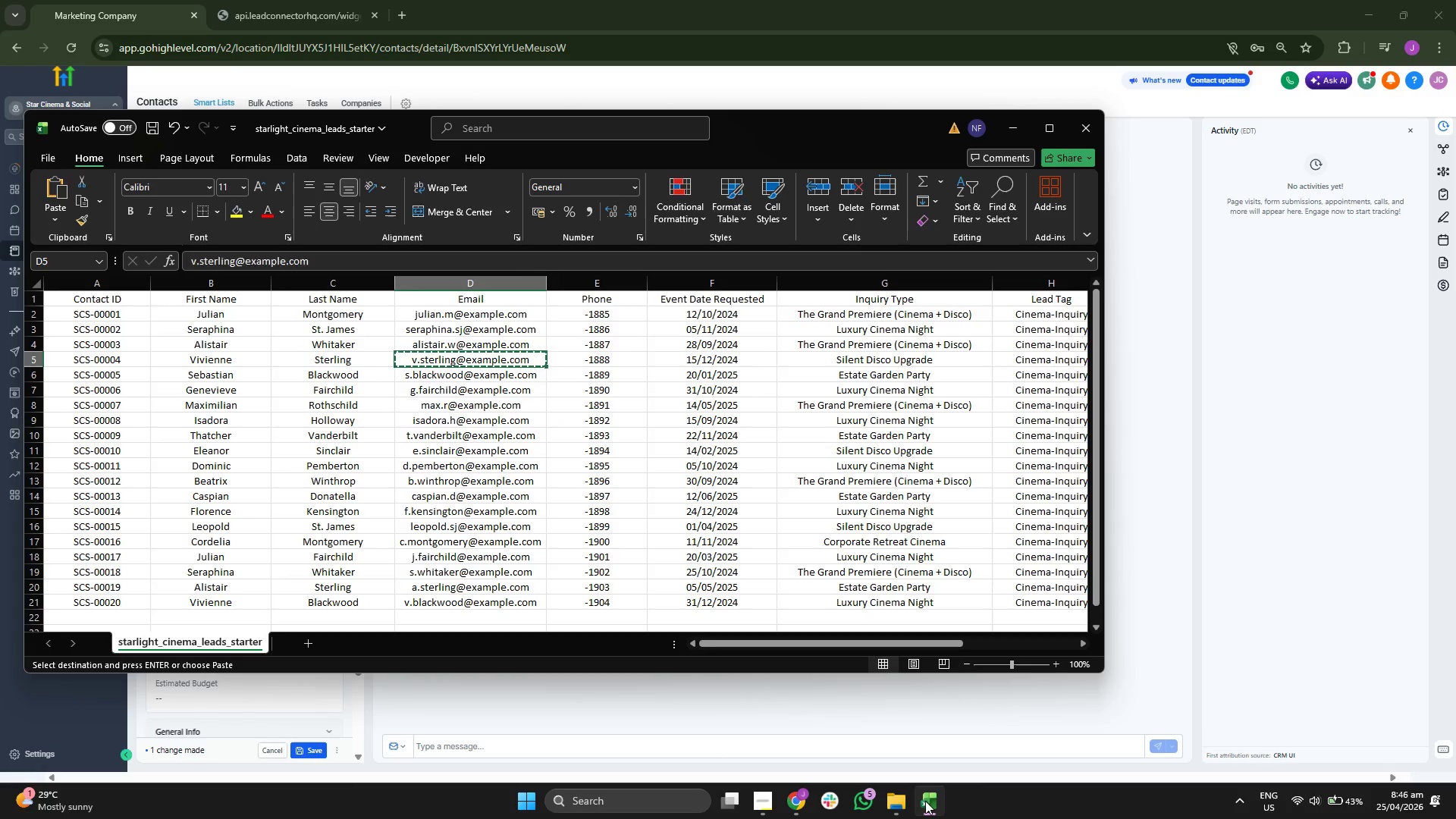 
key(ArrowRight)
 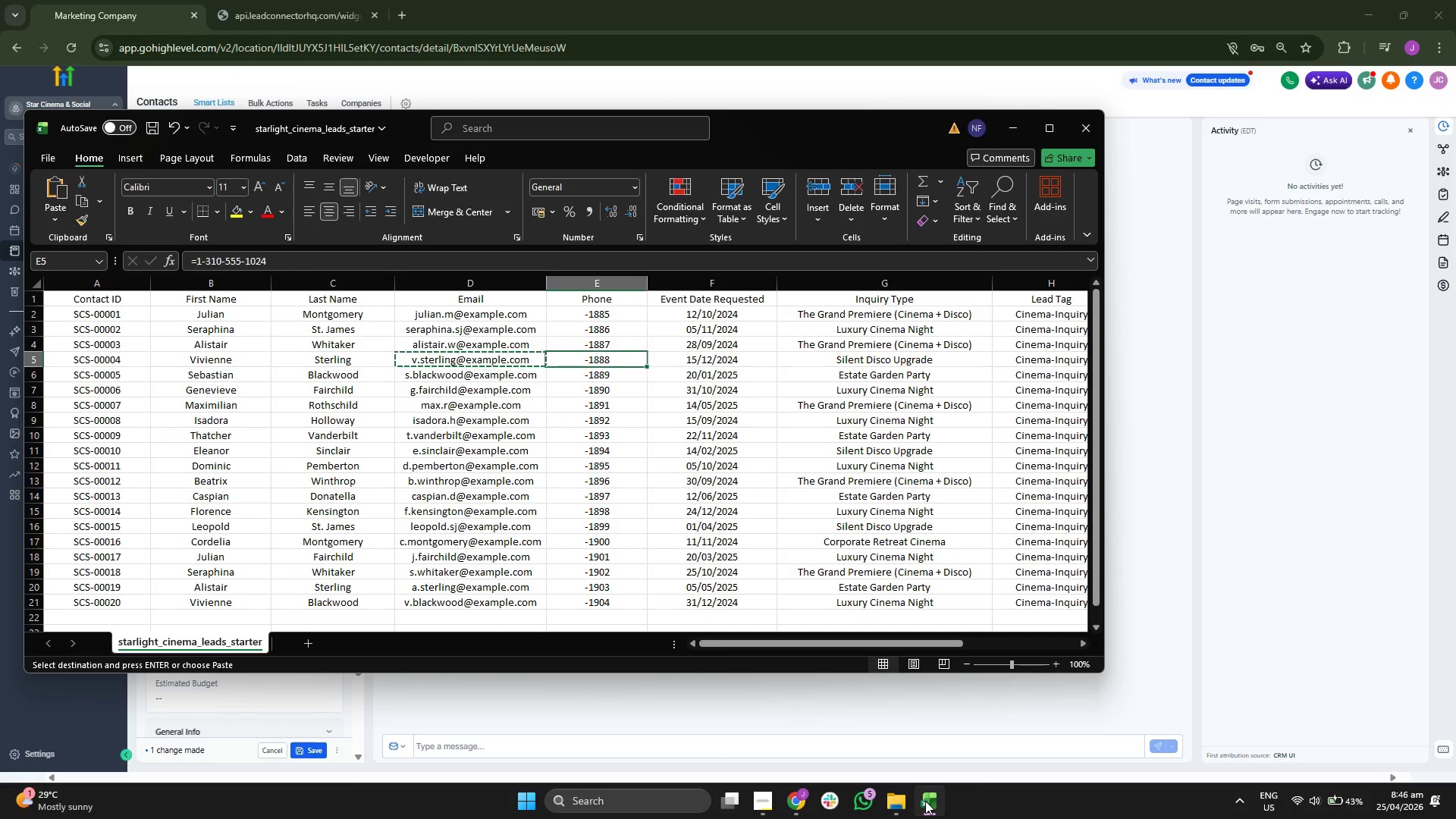 
key(ArrowRight)
 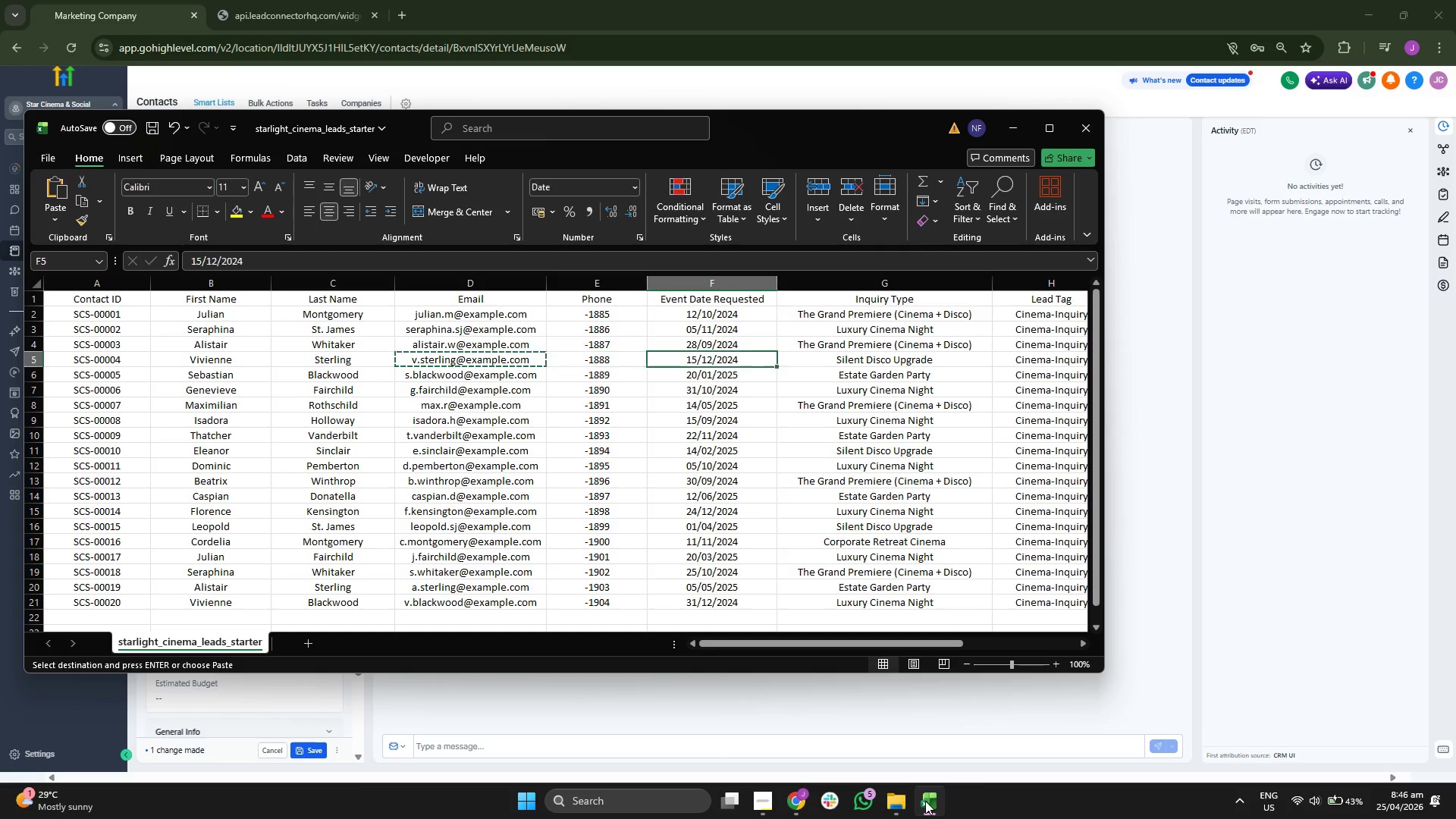 
key(ArrowRight)
 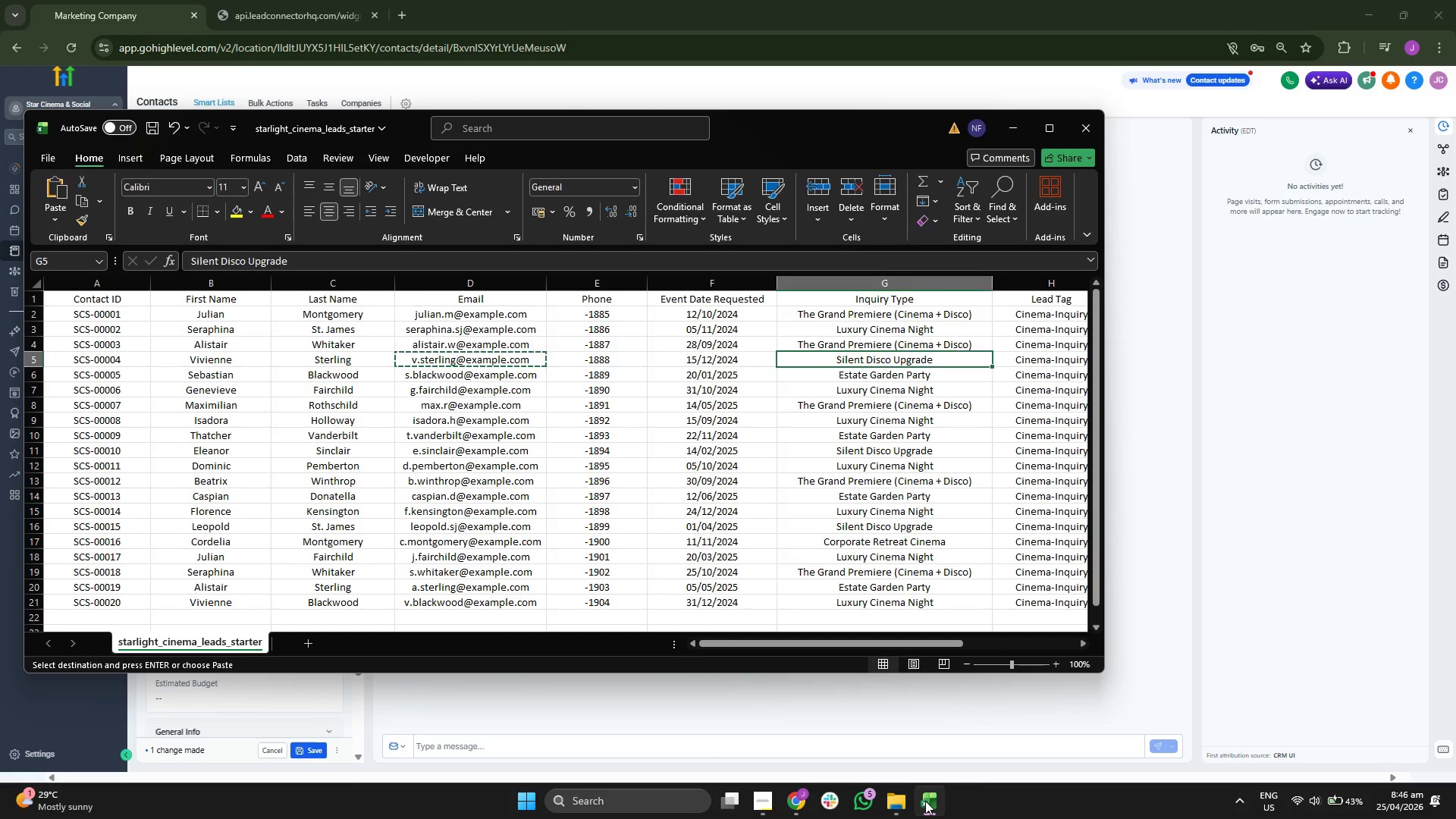 
key(ArrowRight)
 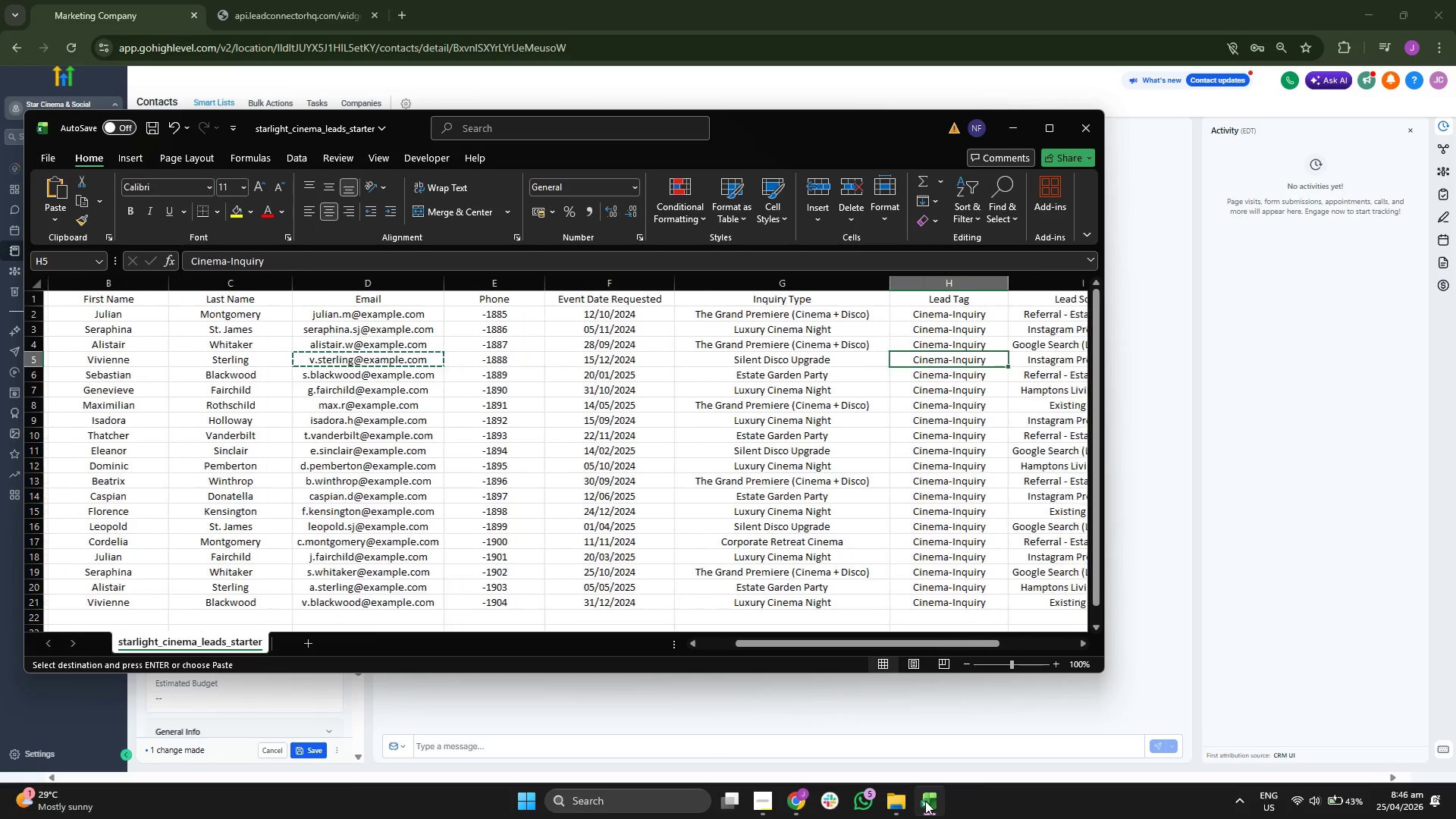 
key(ArrowRight)
 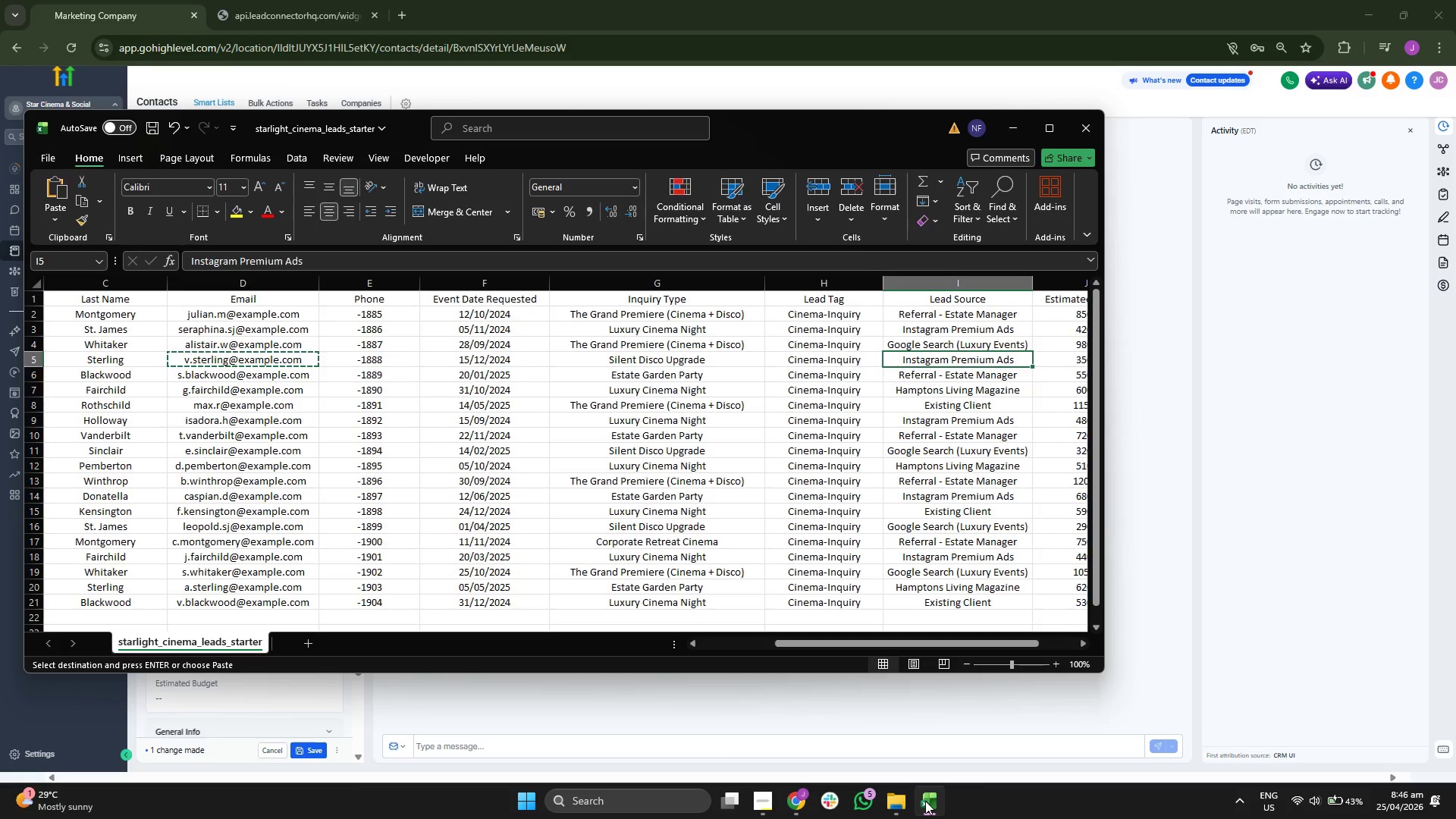 
key(ArrowLeft)
 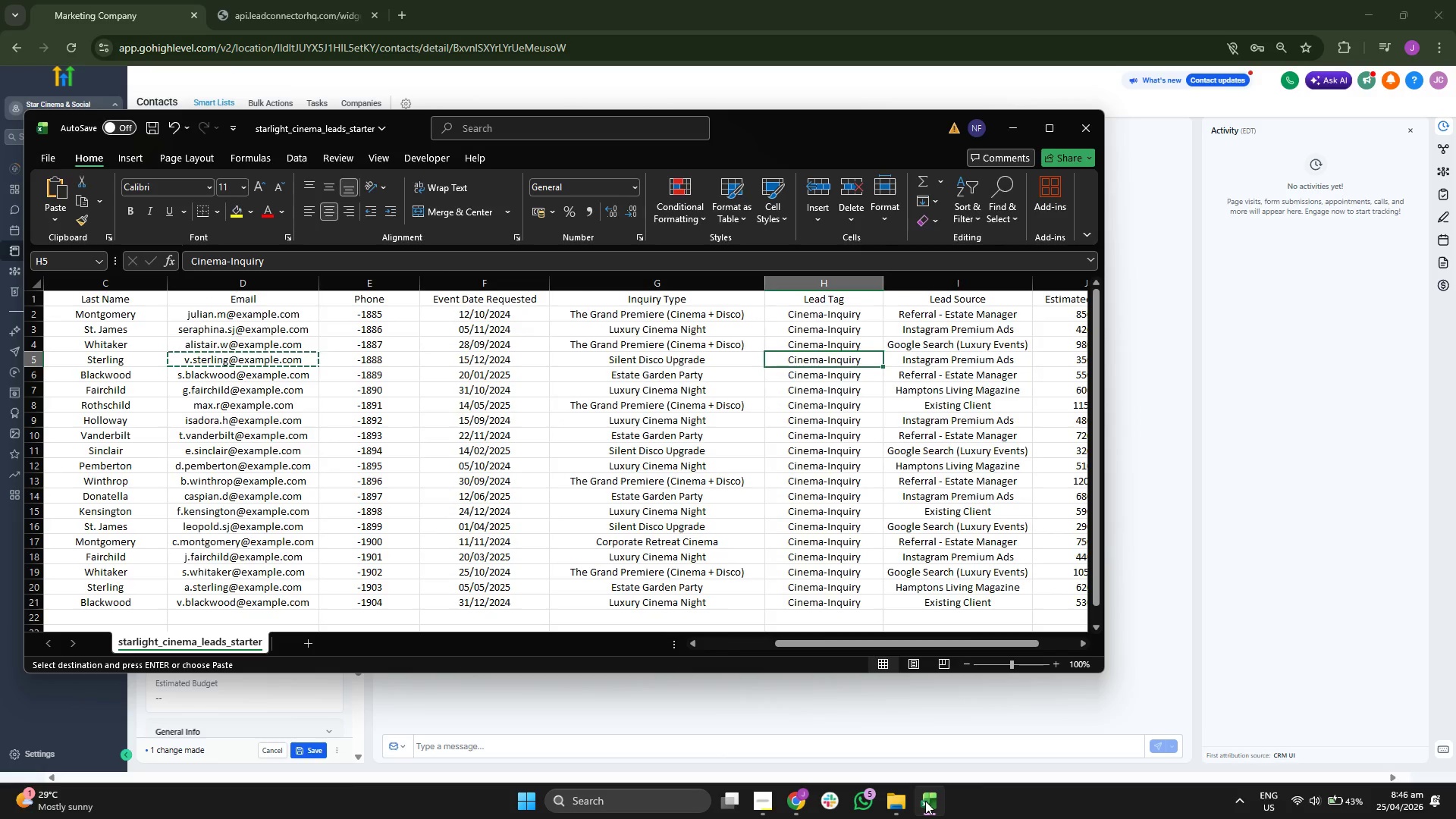 
key(ArrowLeft)
 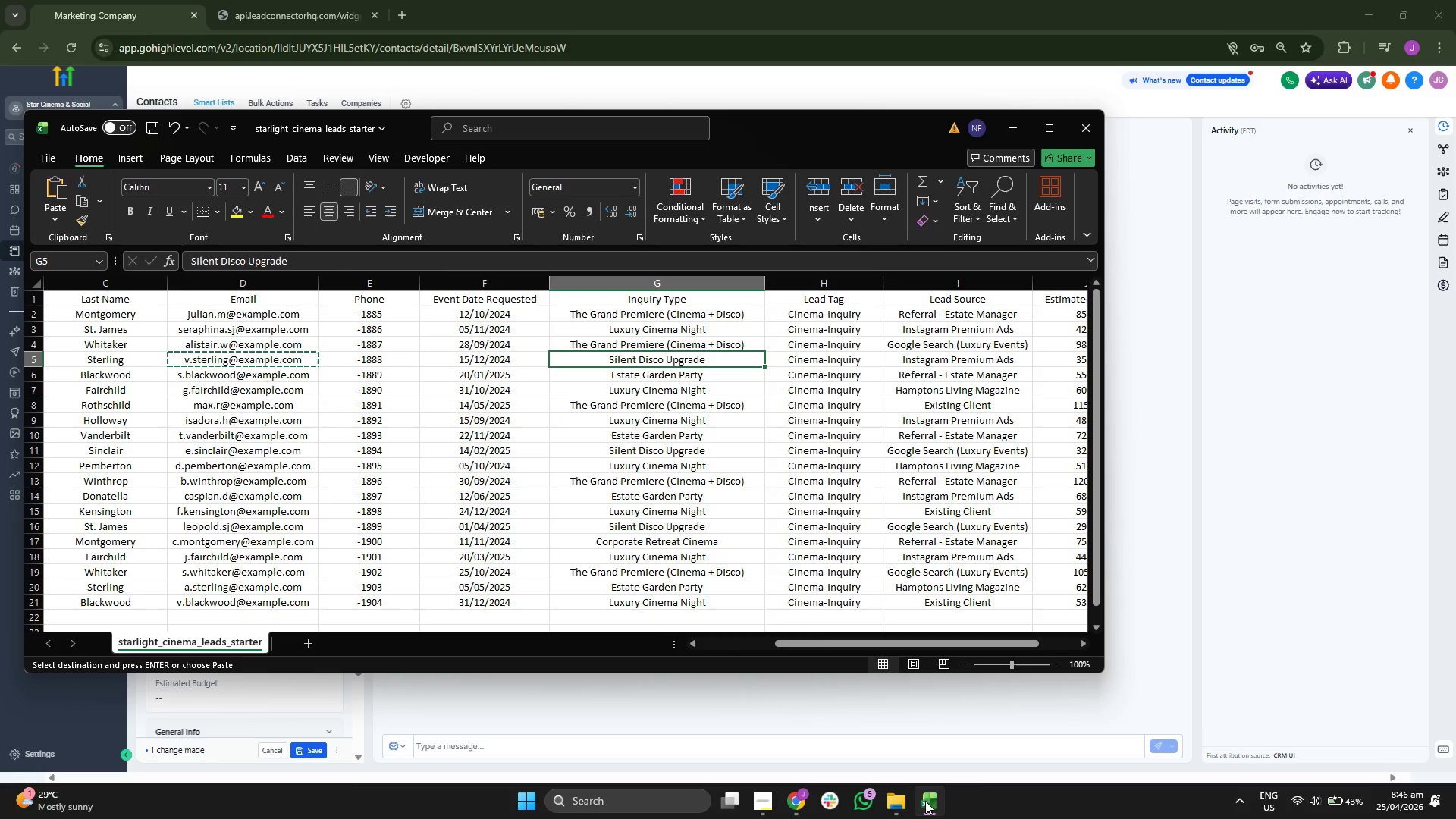 
key(Control+ControlLeft)
 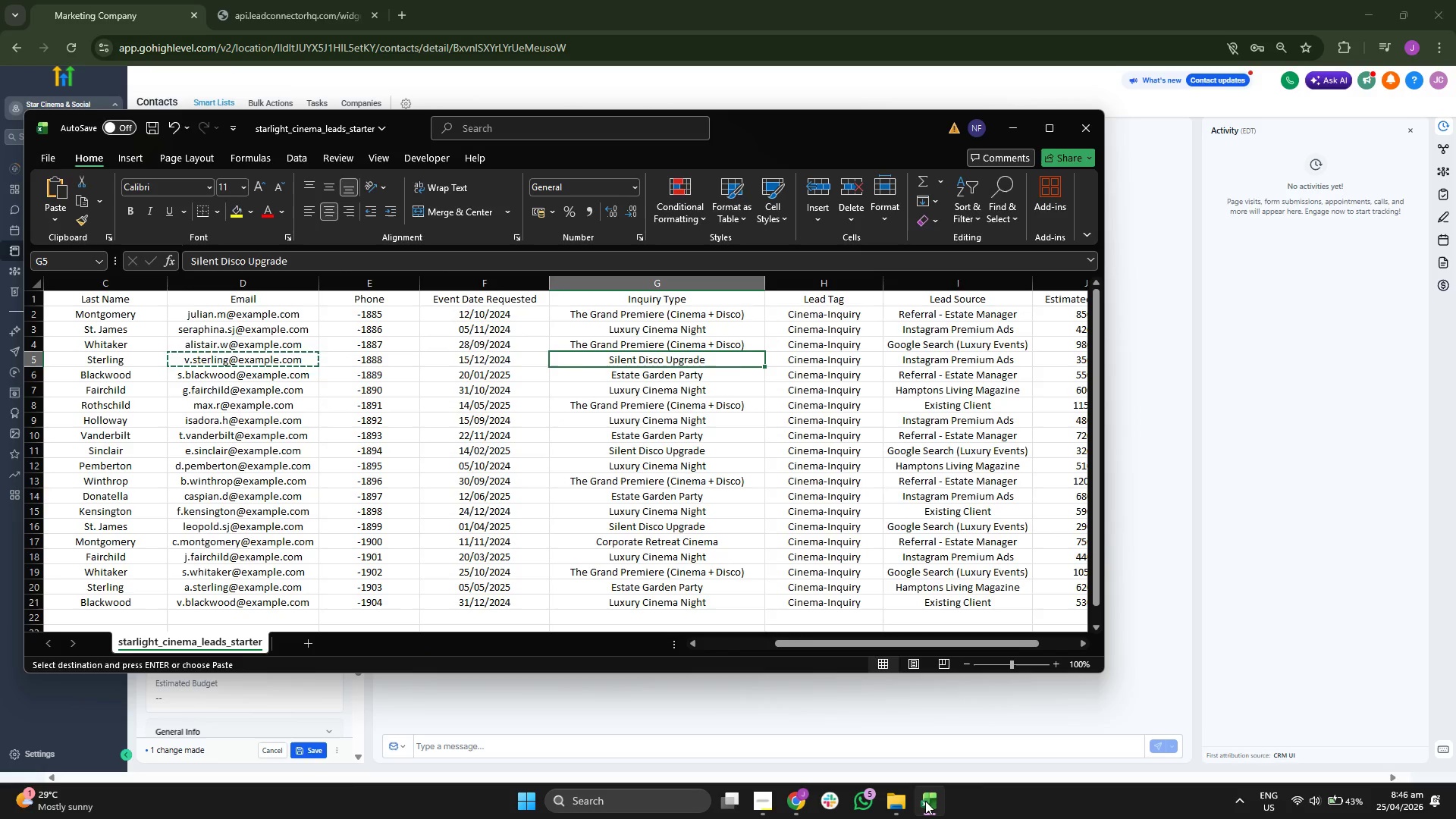 
key(Control+C)
 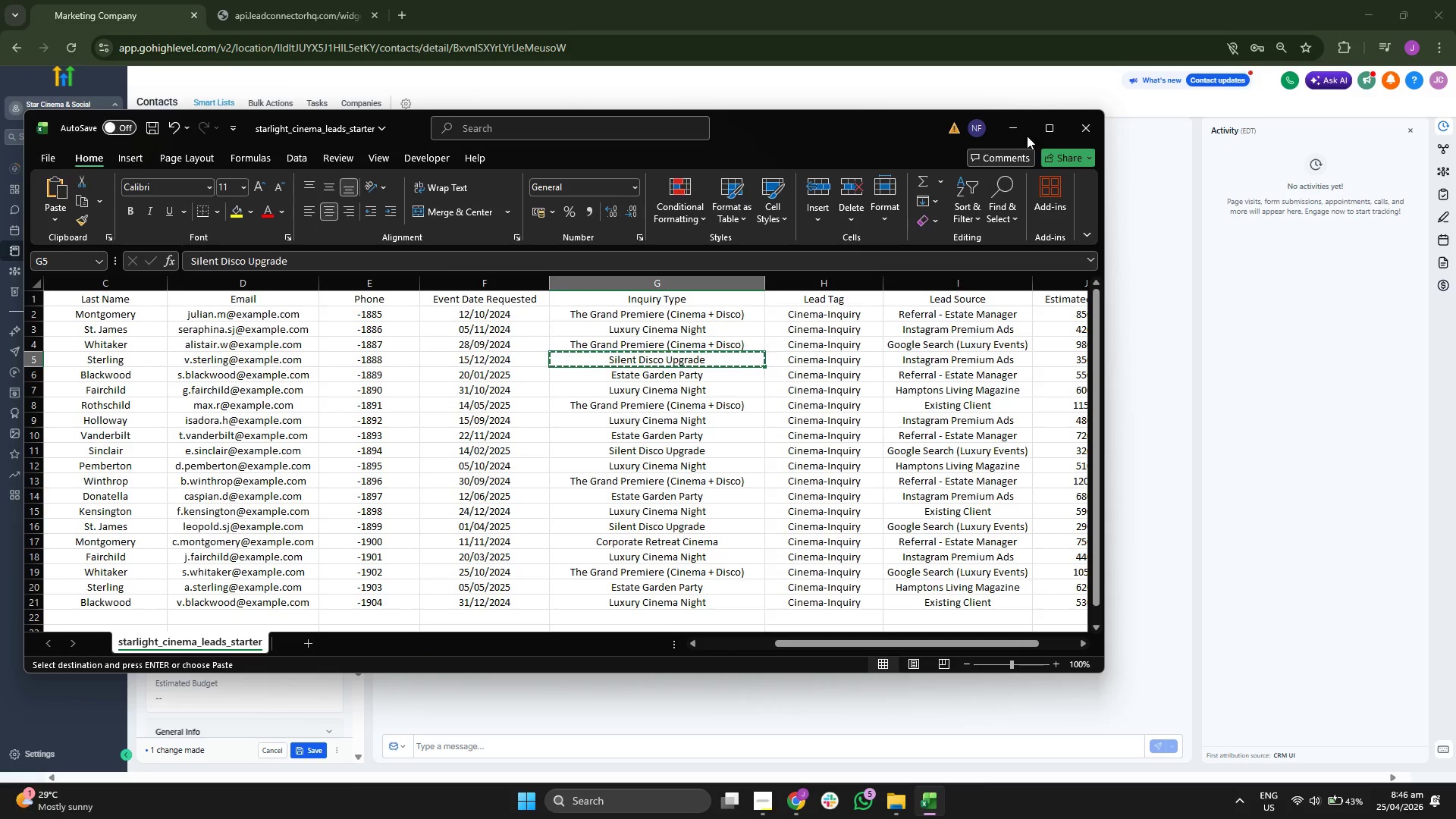 
left_click([1011, 130])
 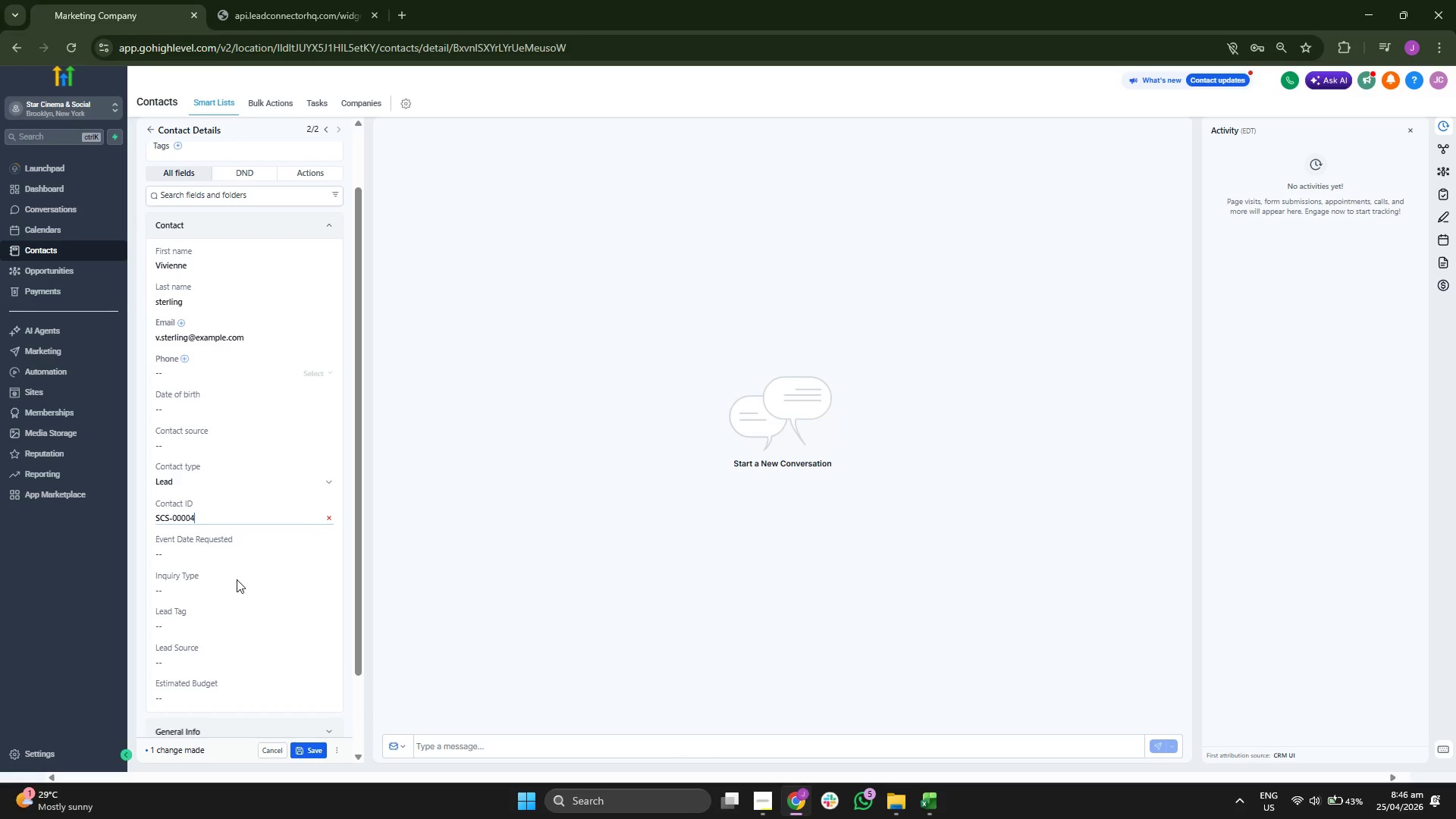 
key(Control+V)
 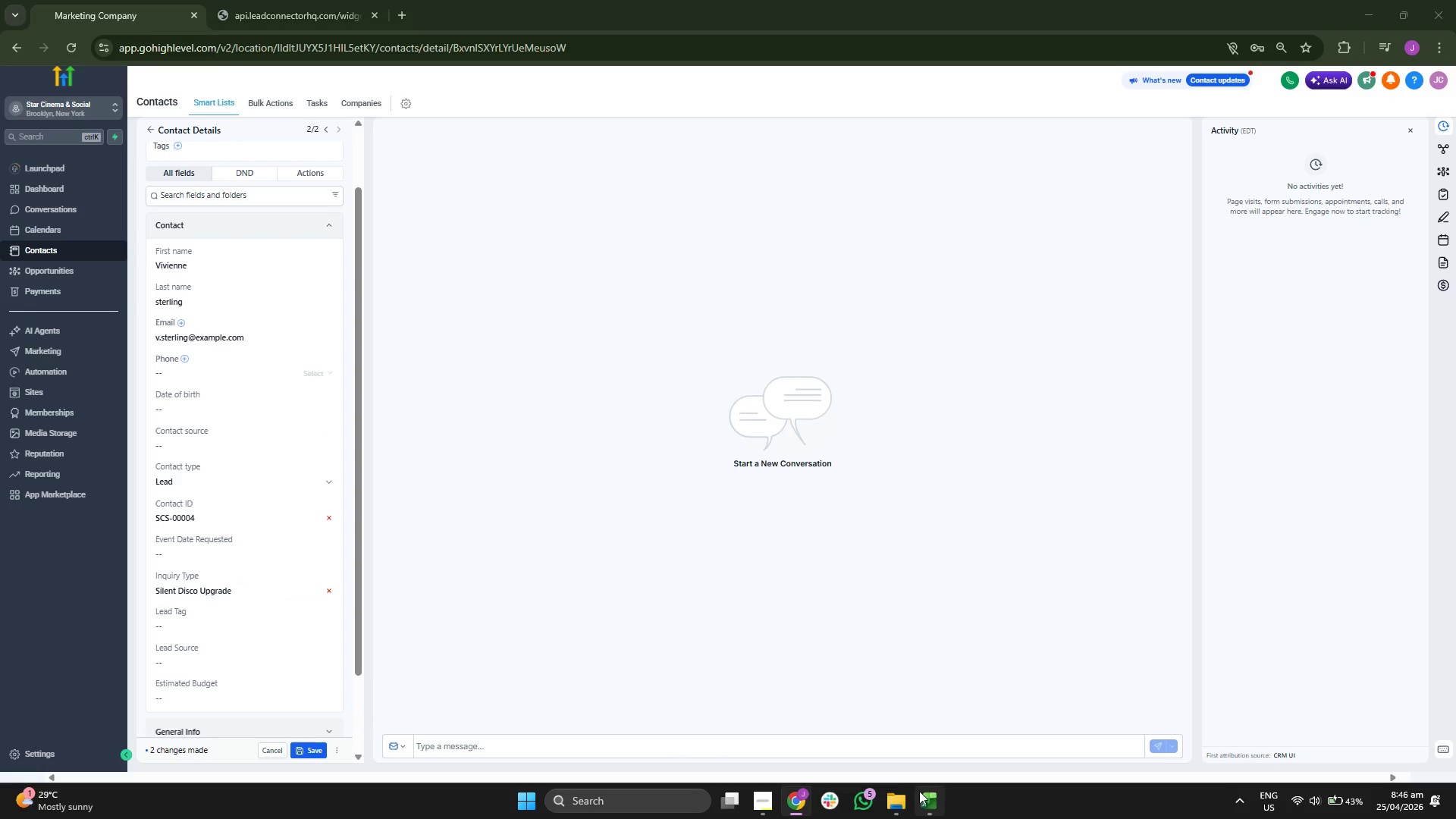 
key(ArrowRight)
 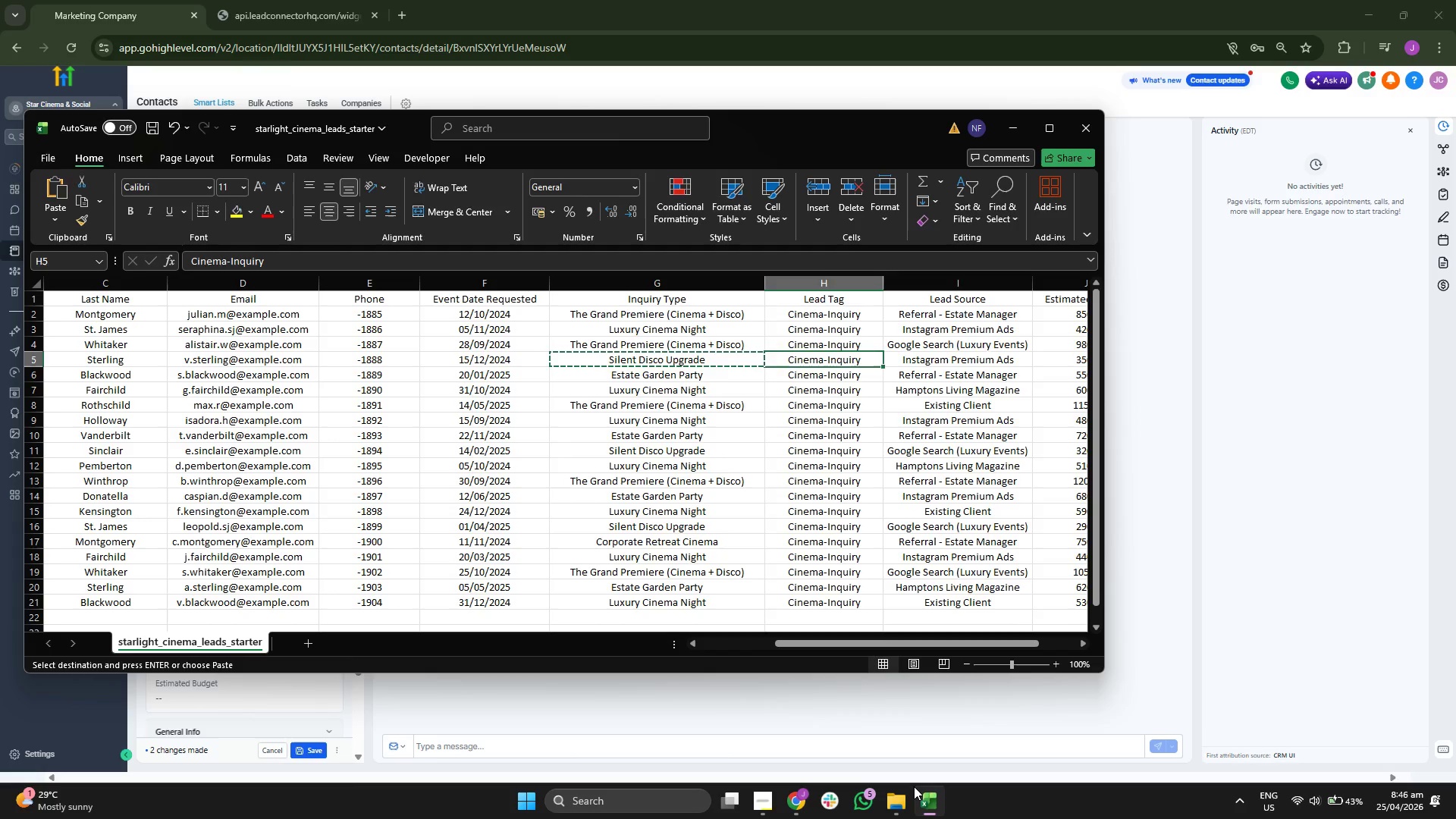 
key(ArrowRight)
 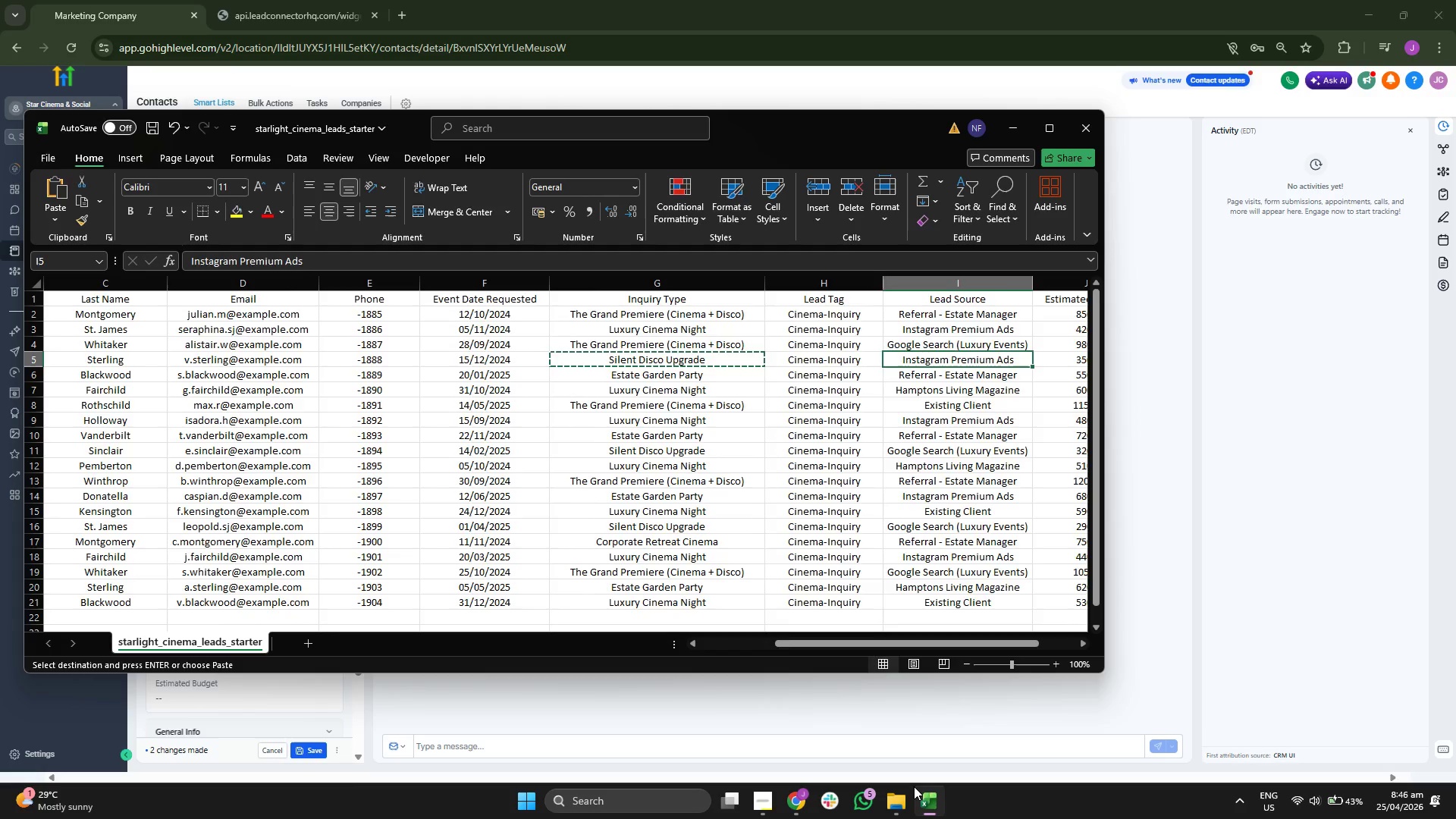 
key(ArrowRight)
 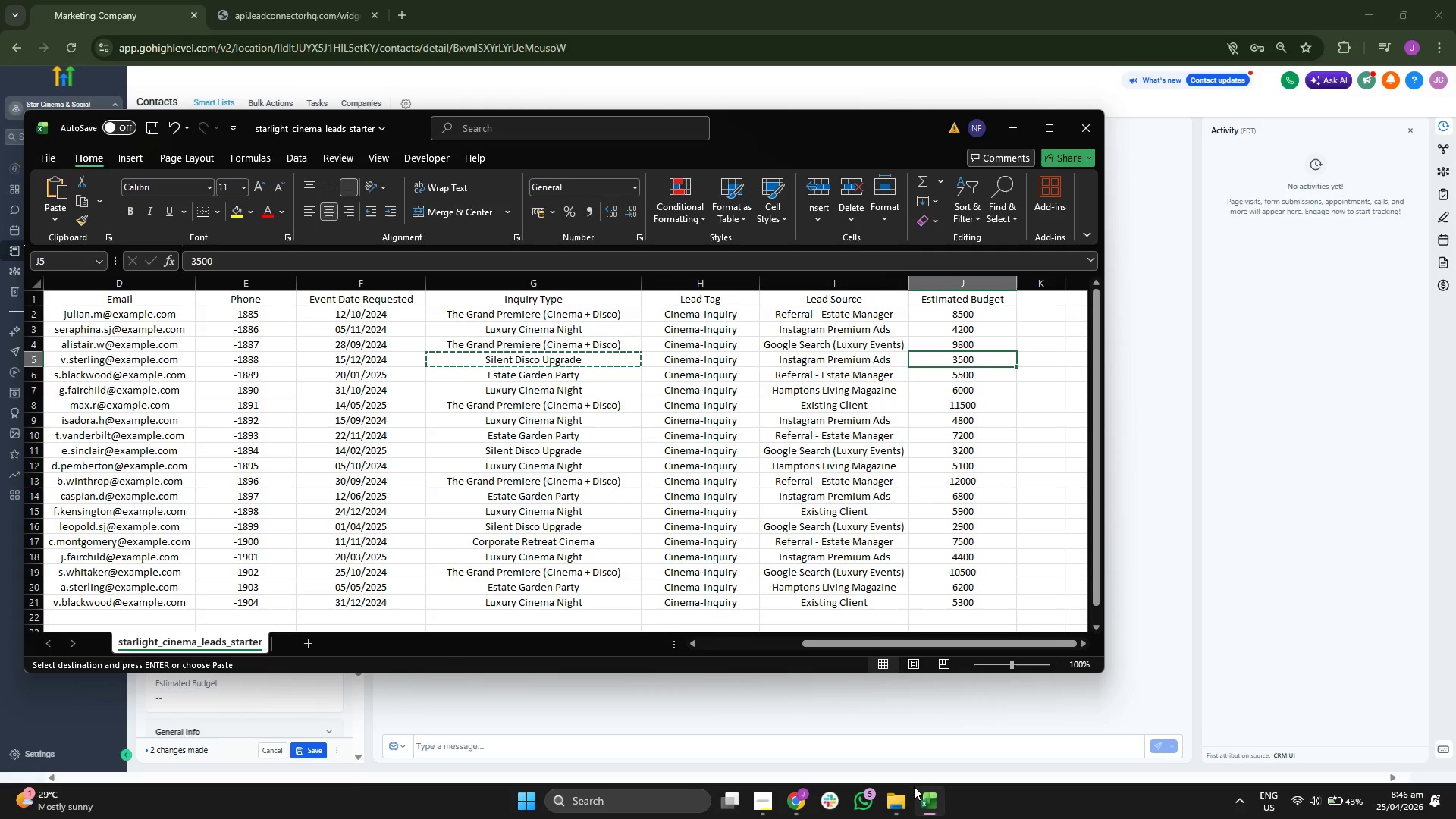 
key(ArrowLeft)
 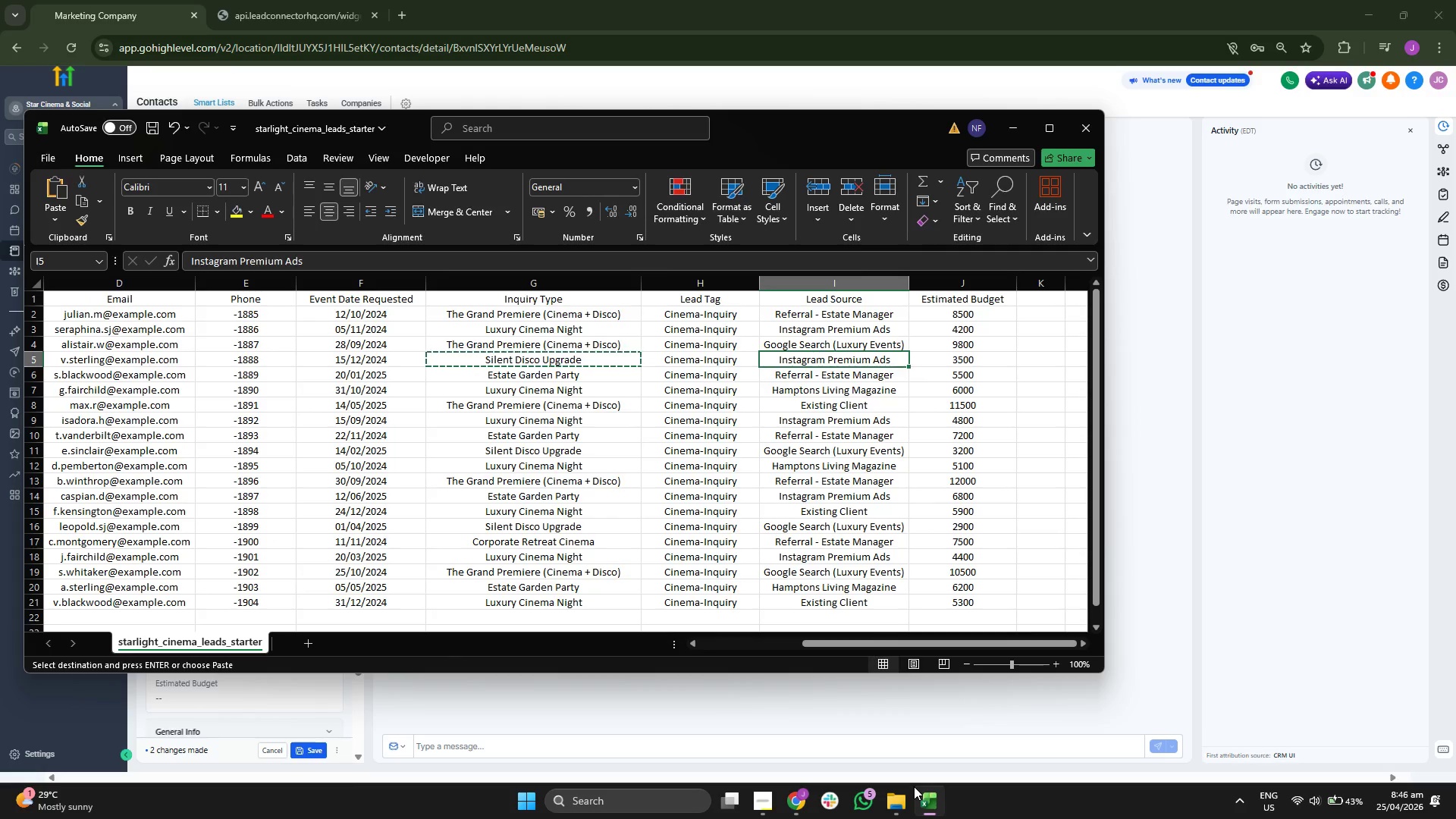 
key(Control+ControlLeft)
 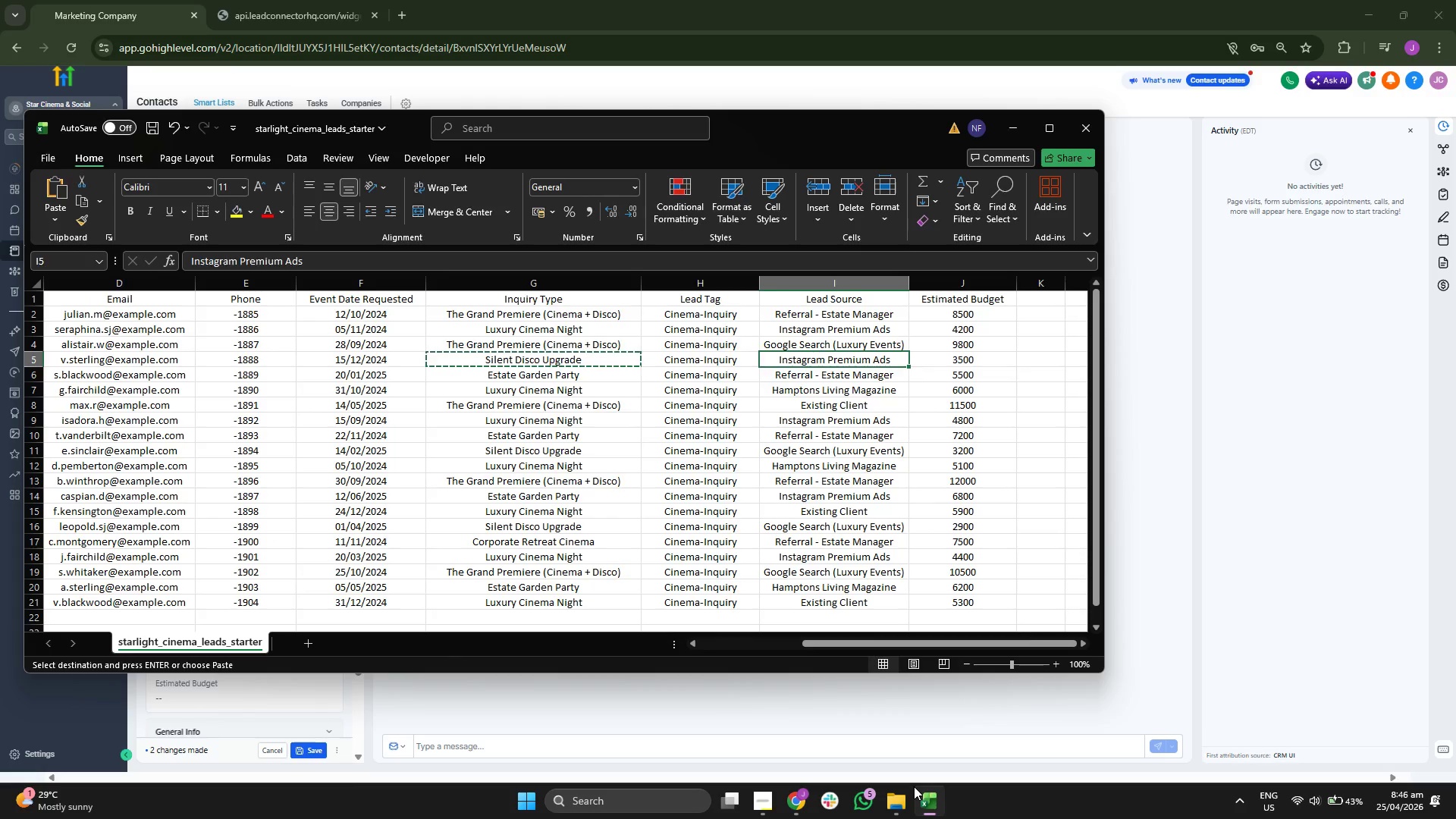 
key(ArrowLeft)
 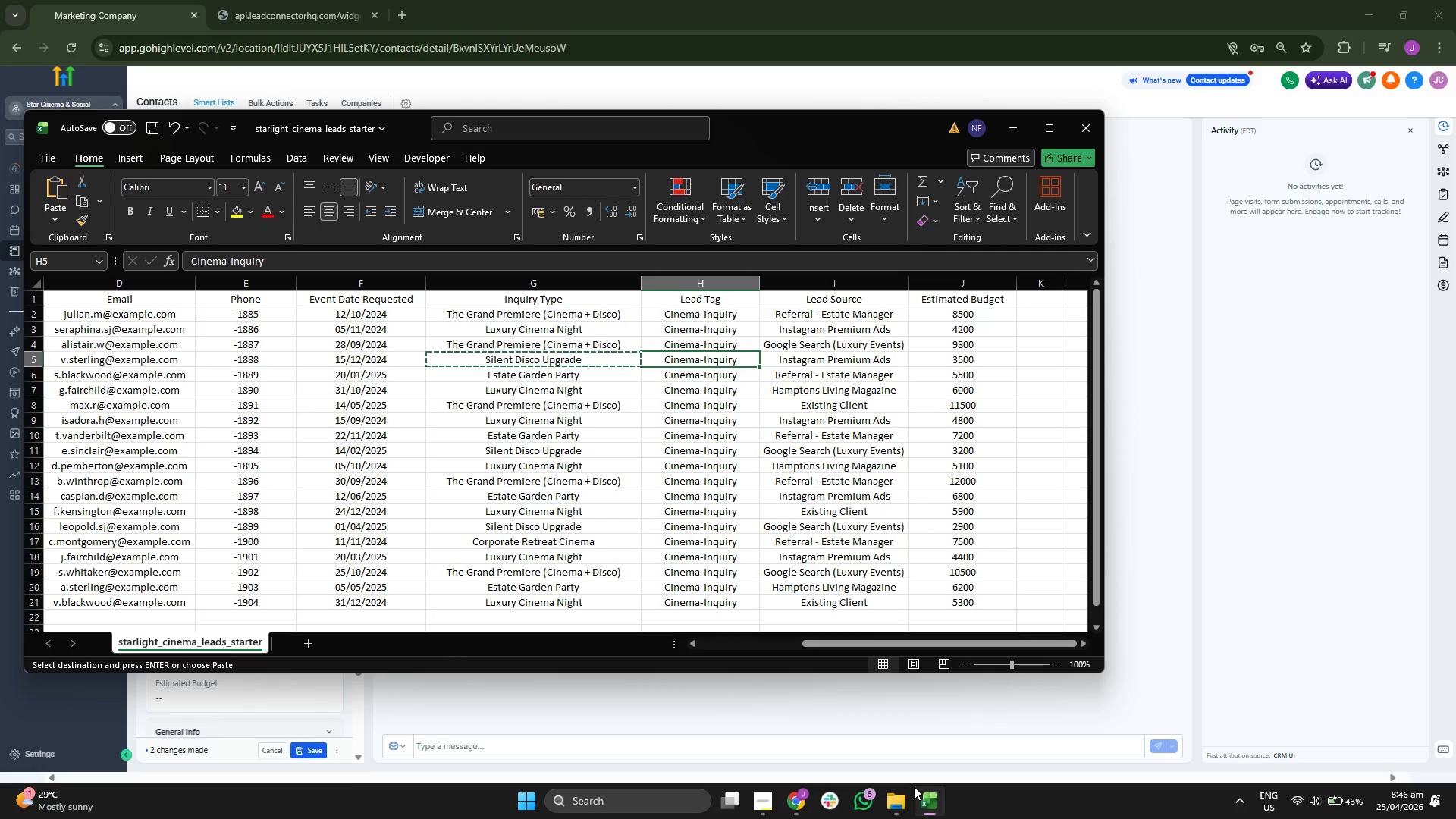 
key(ArrowRight)
 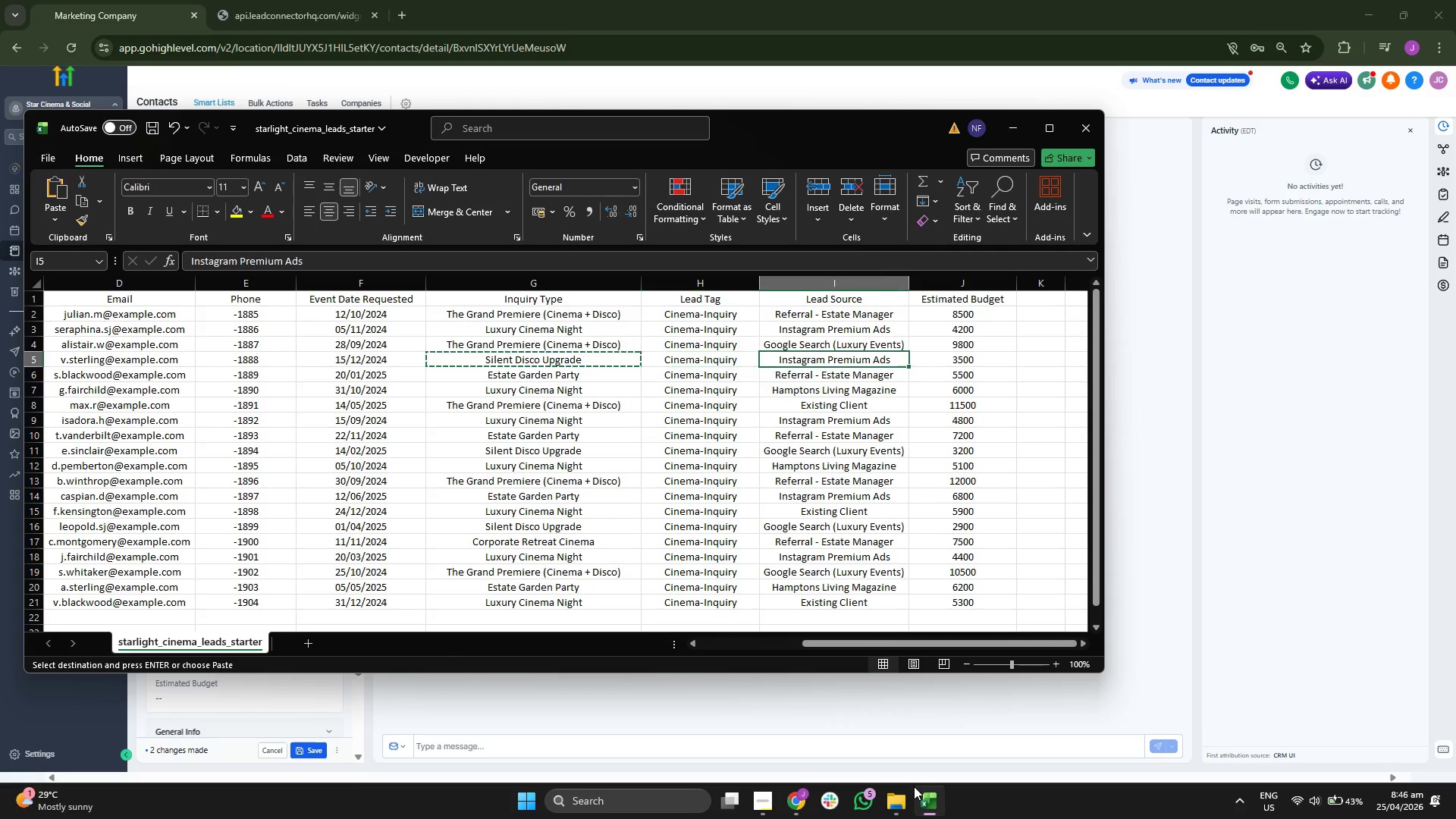 
key(Control+C)
 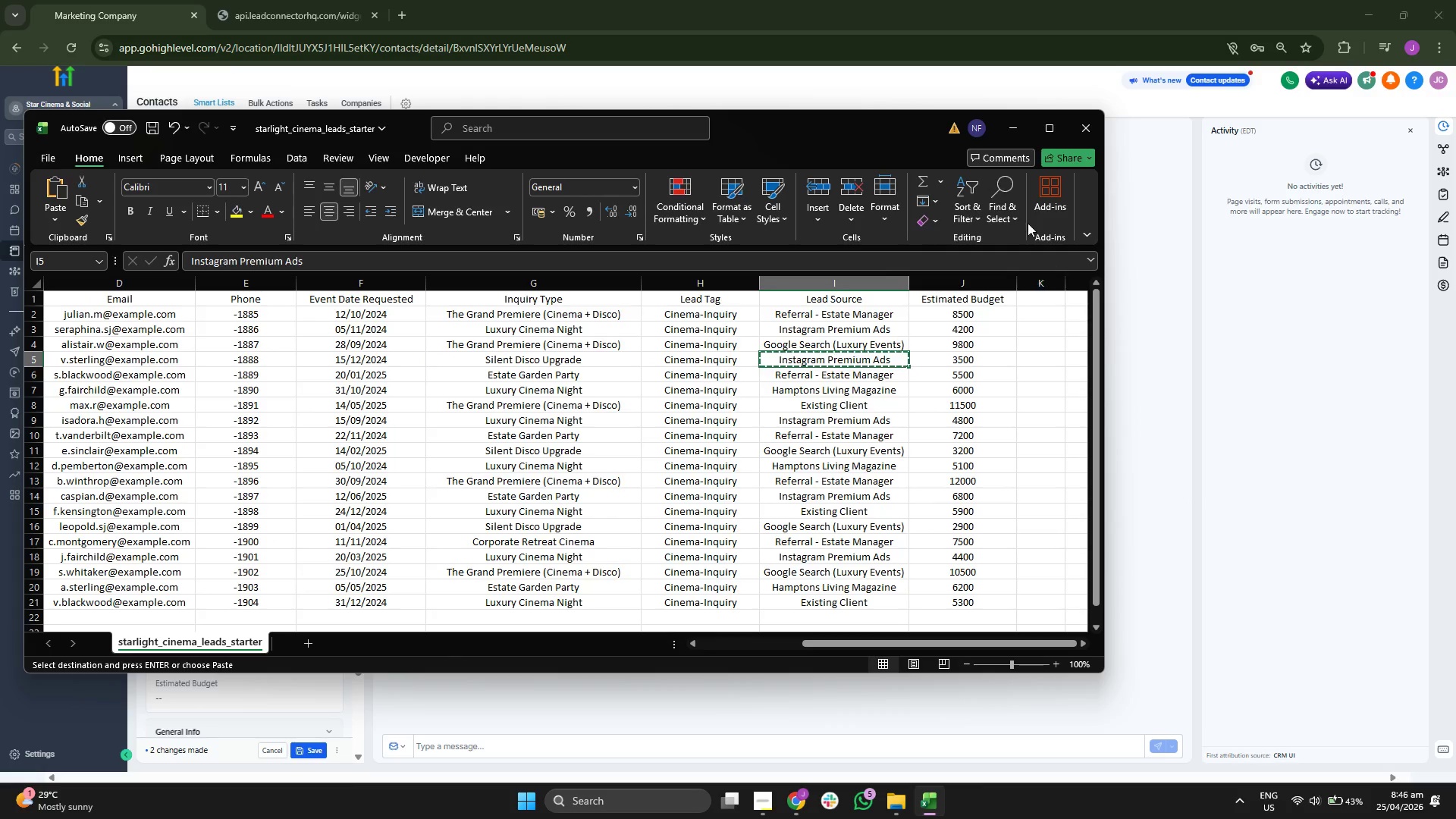 
left_click([1013, 126])
 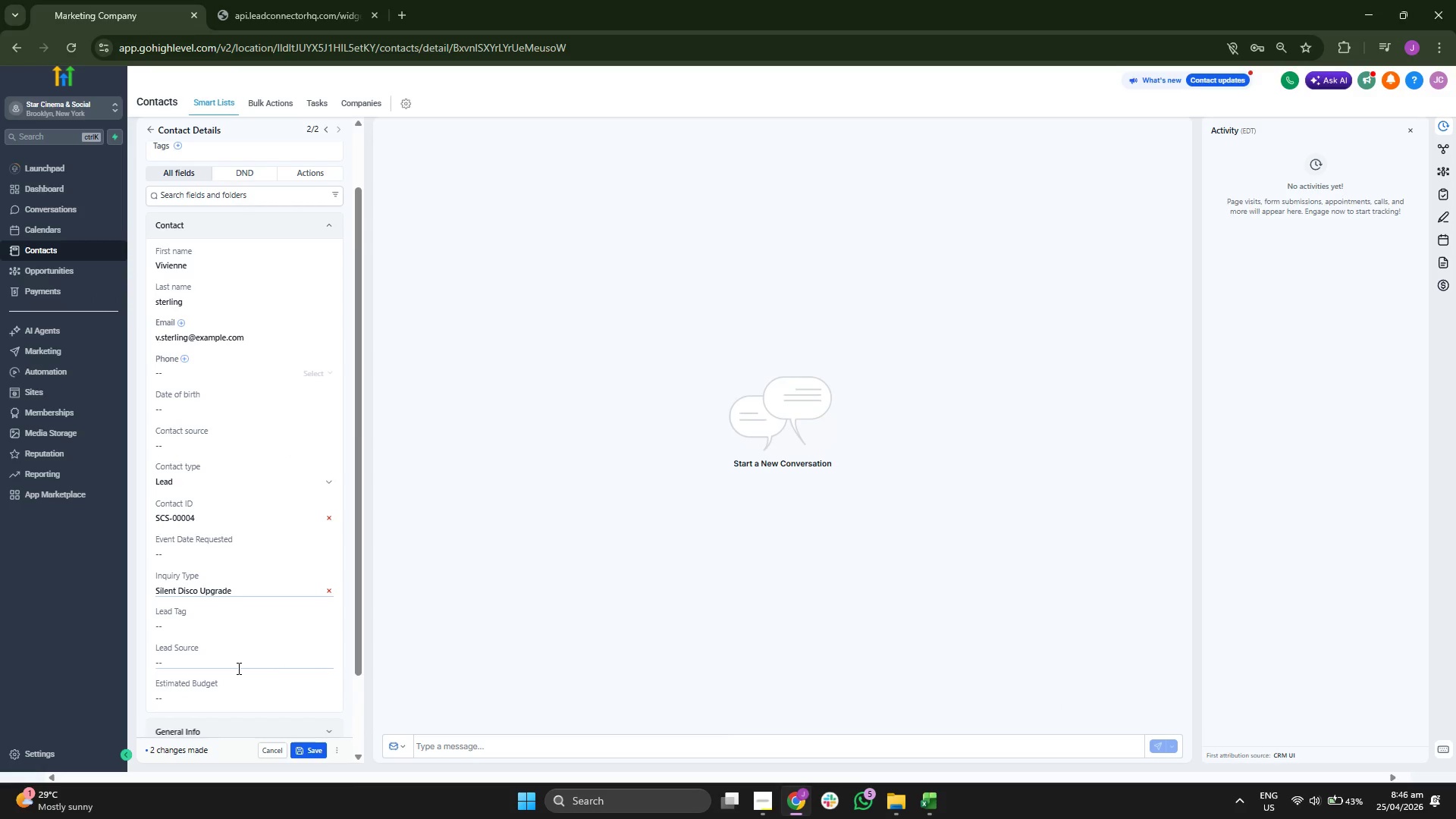 
left_click([237, 666])
 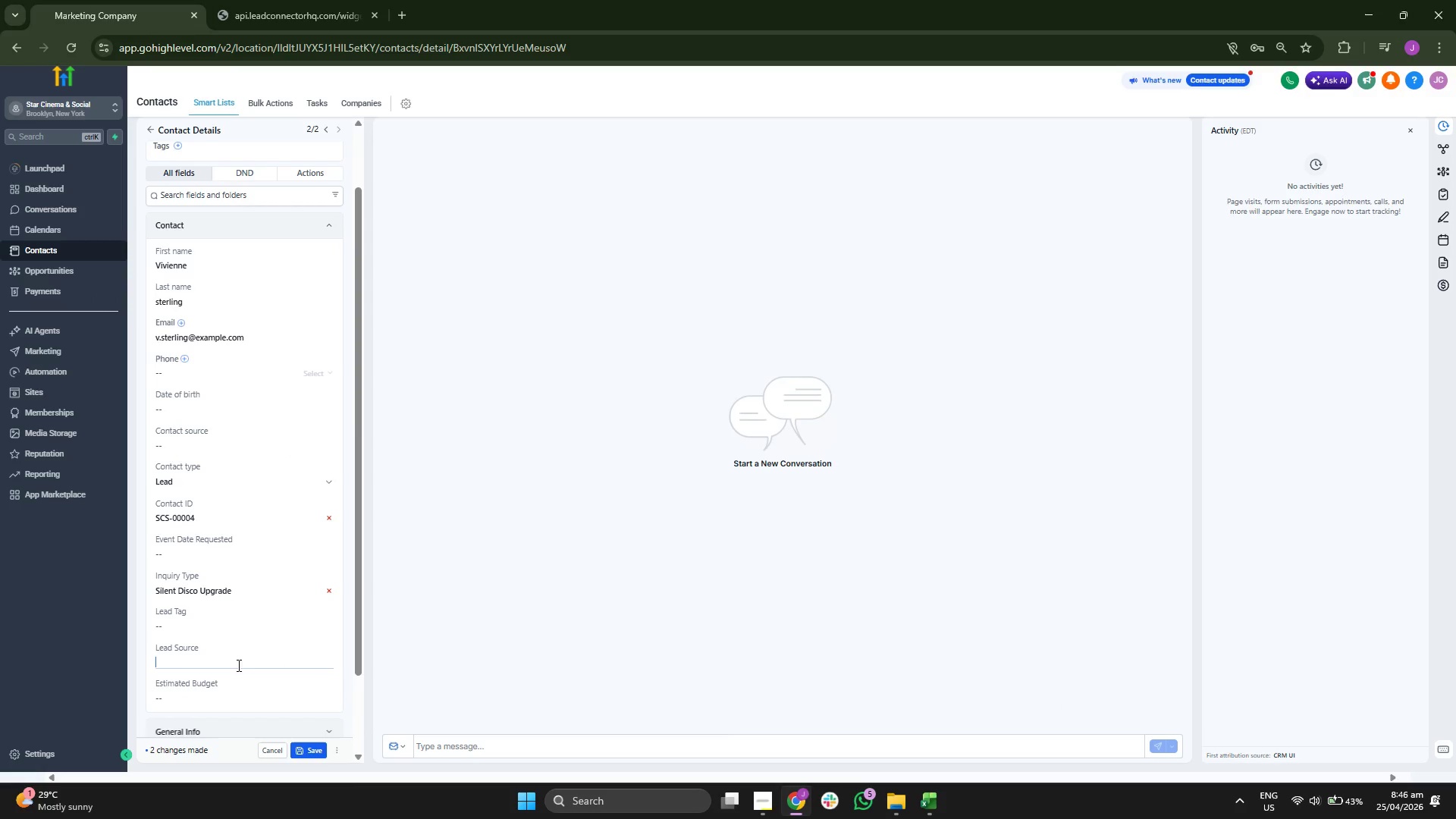 
key(Control+ControlLeft)
 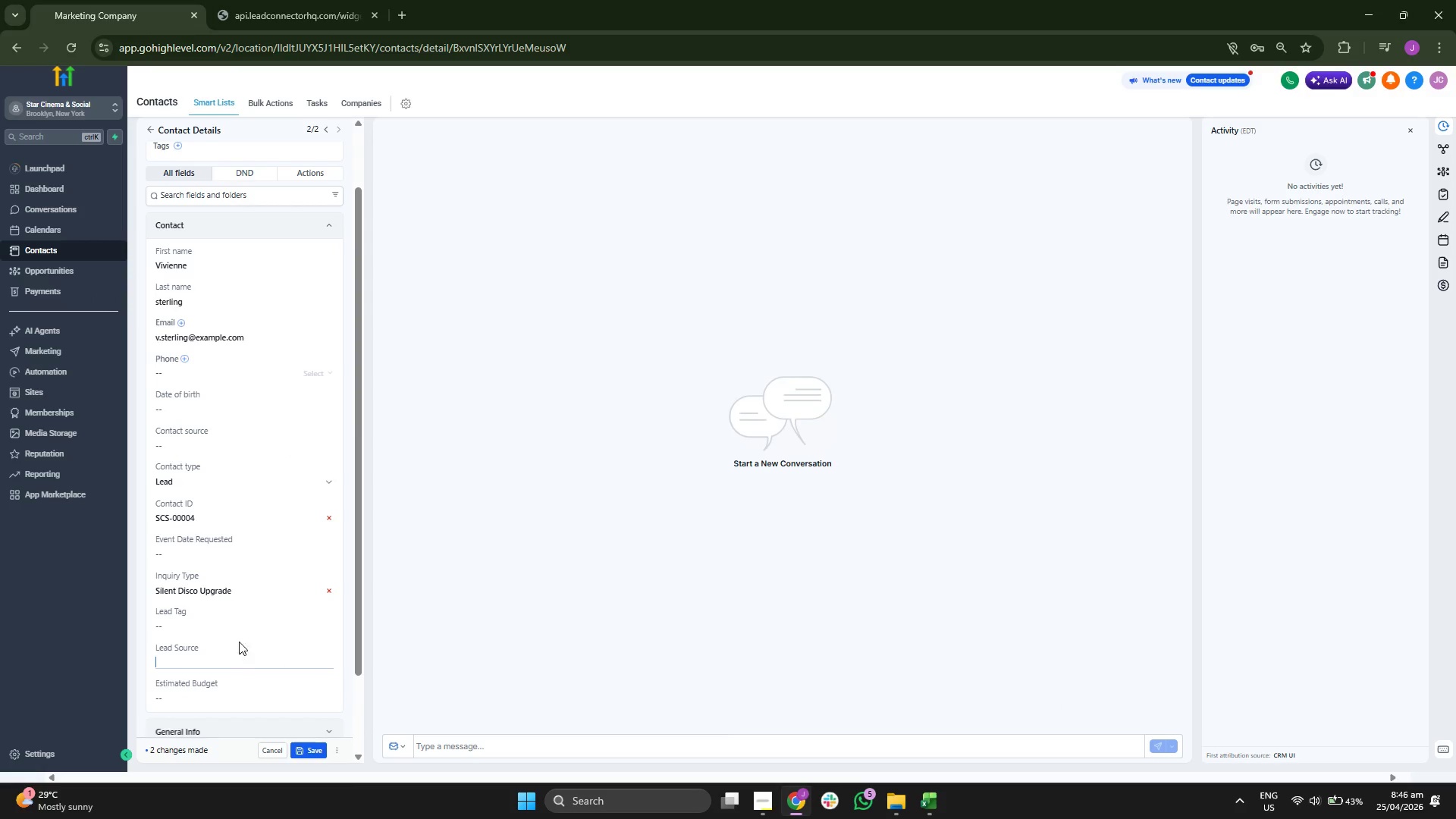 
key(Control+V)
 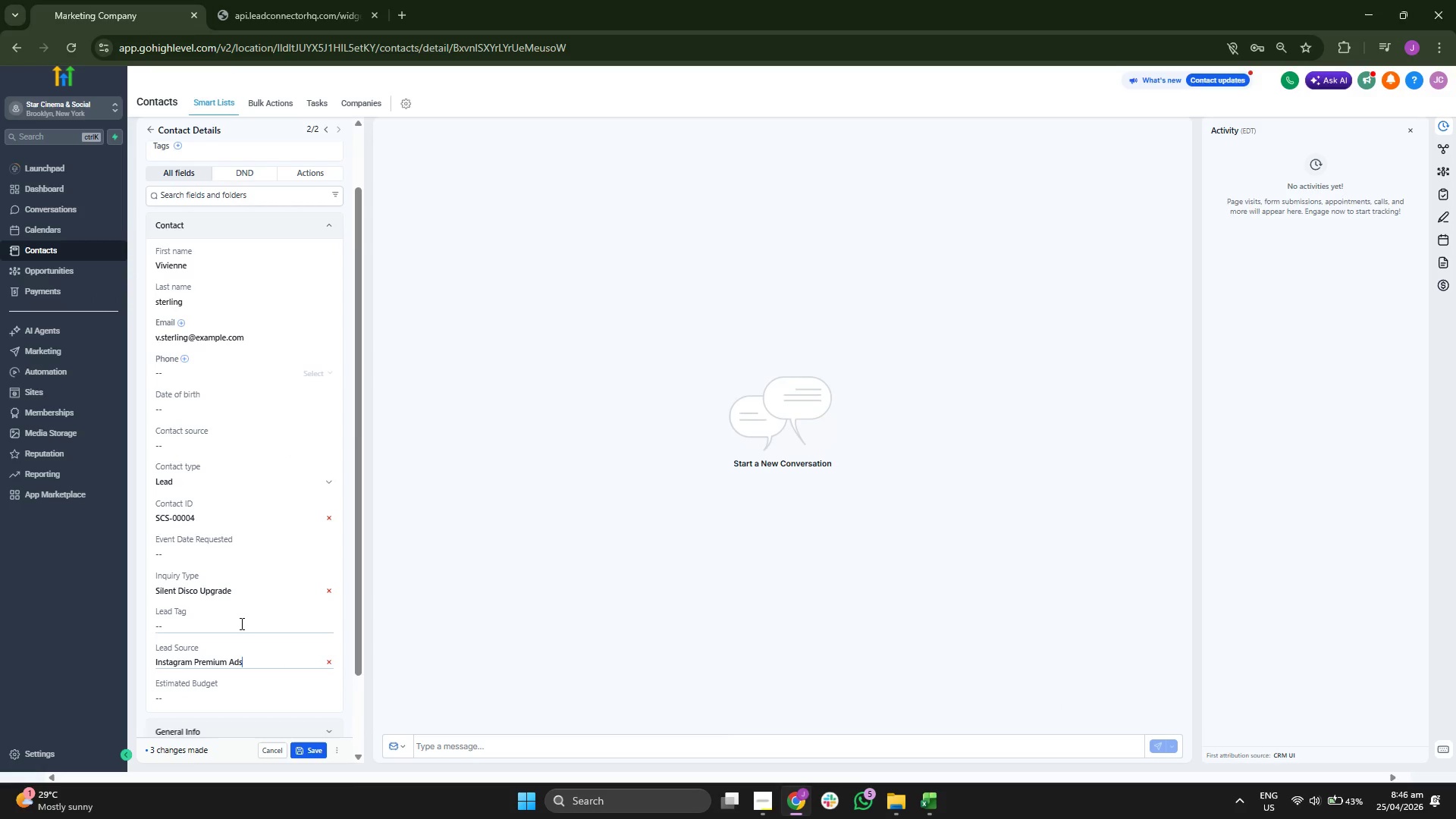 
left_click([240, 623])
 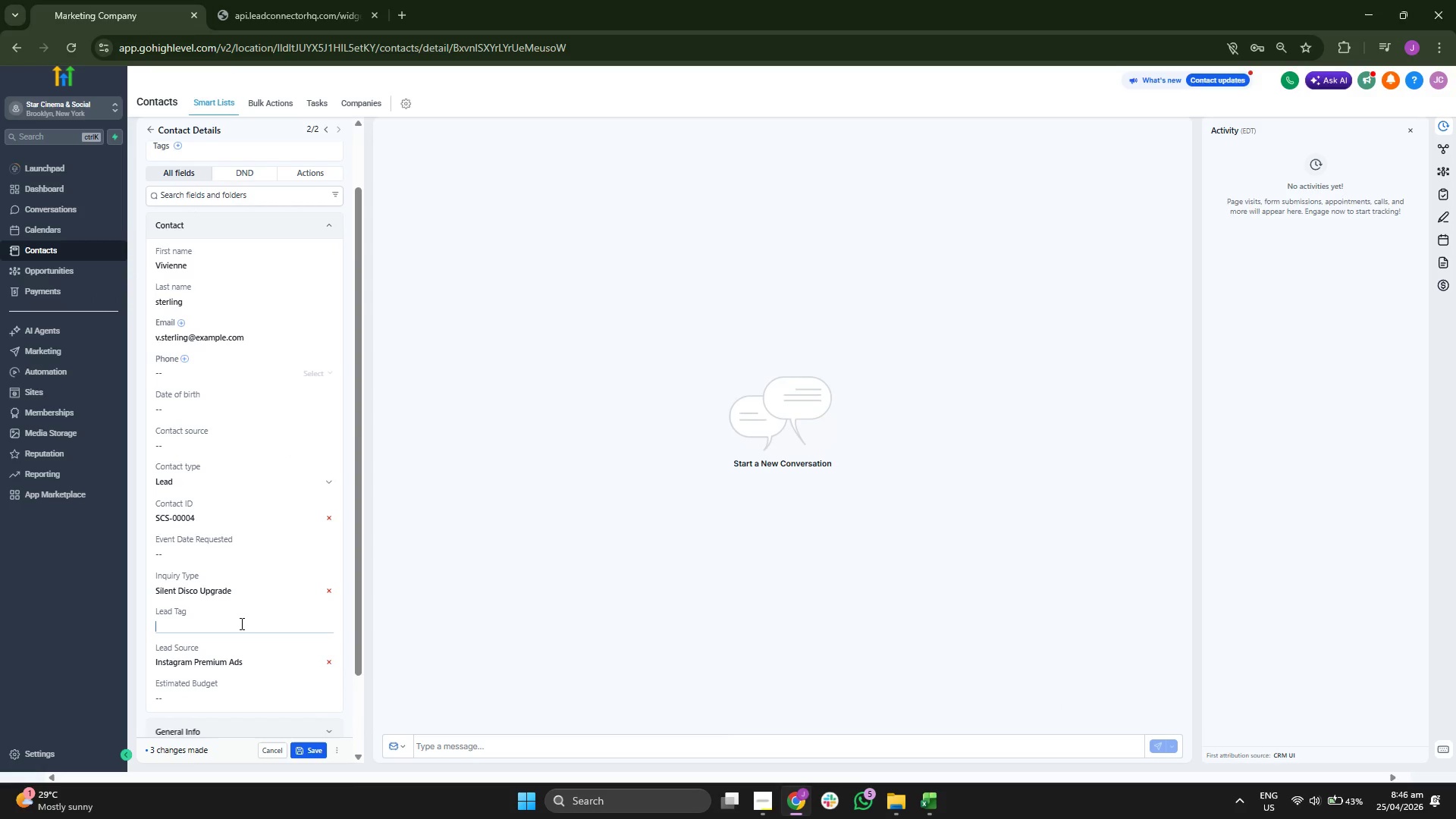 
type(c)
key(Backspace)
type(Cinema-Inquiry)
 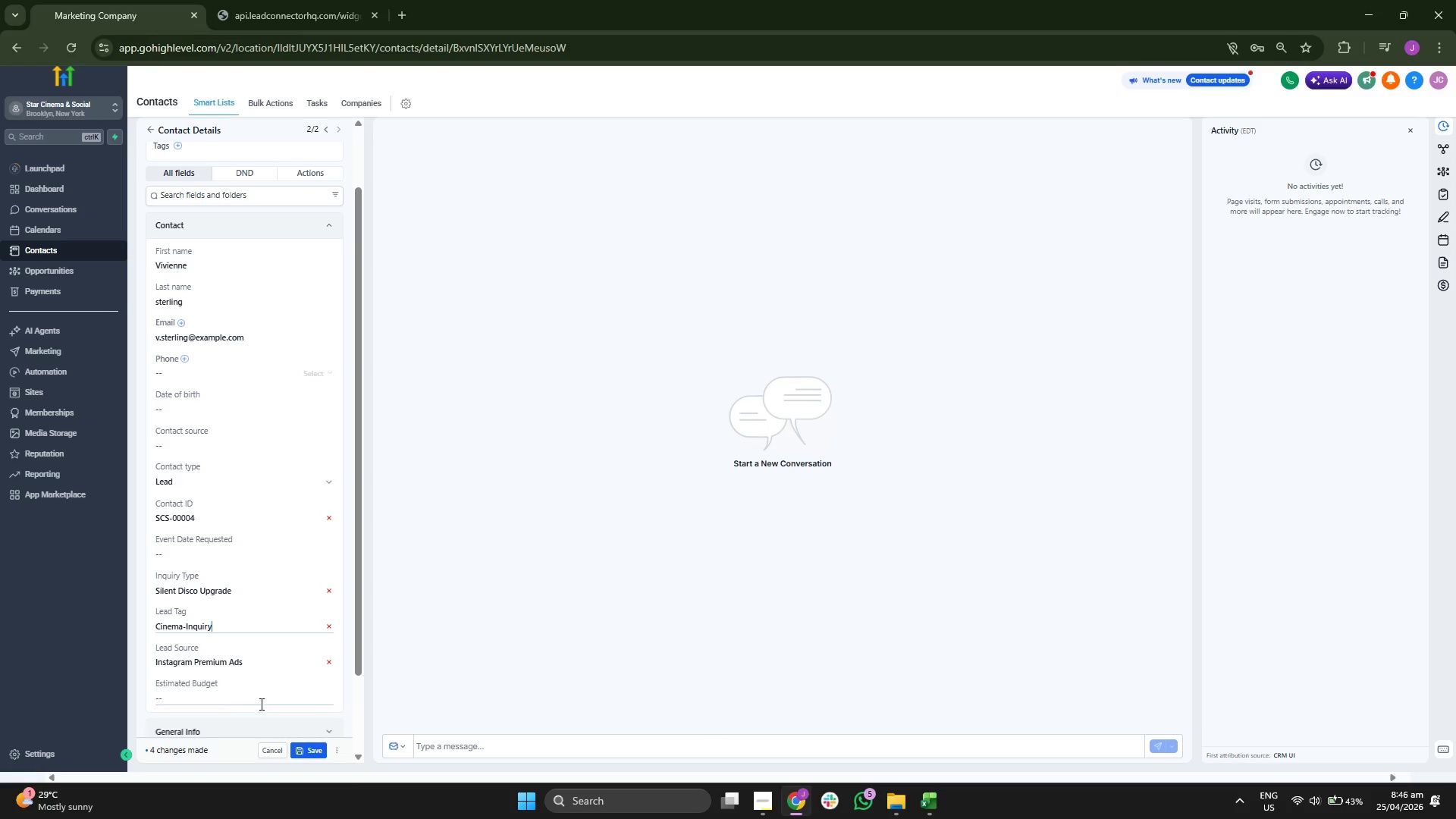 
left_click([260, 701])
 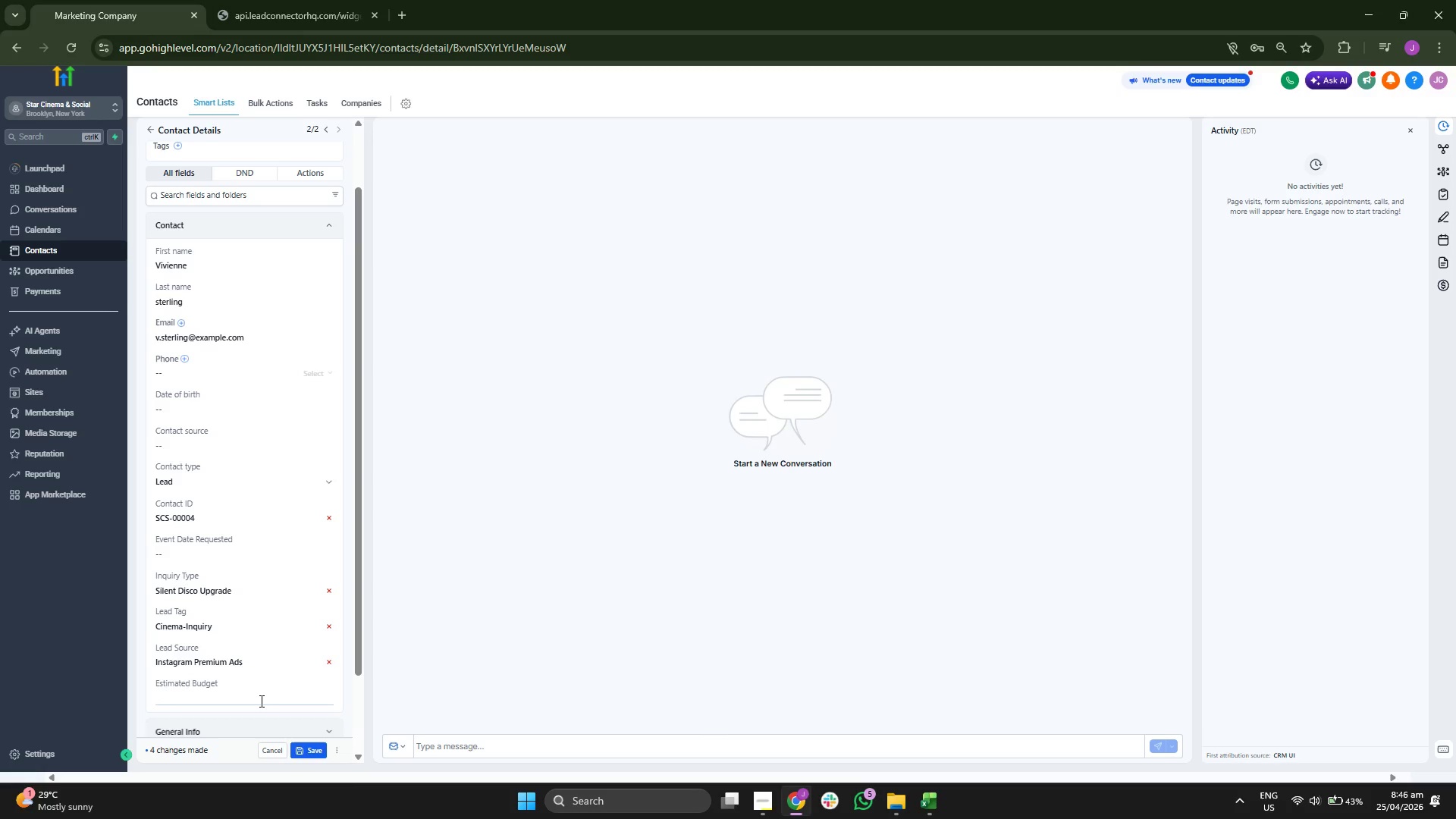 
type(3500)
 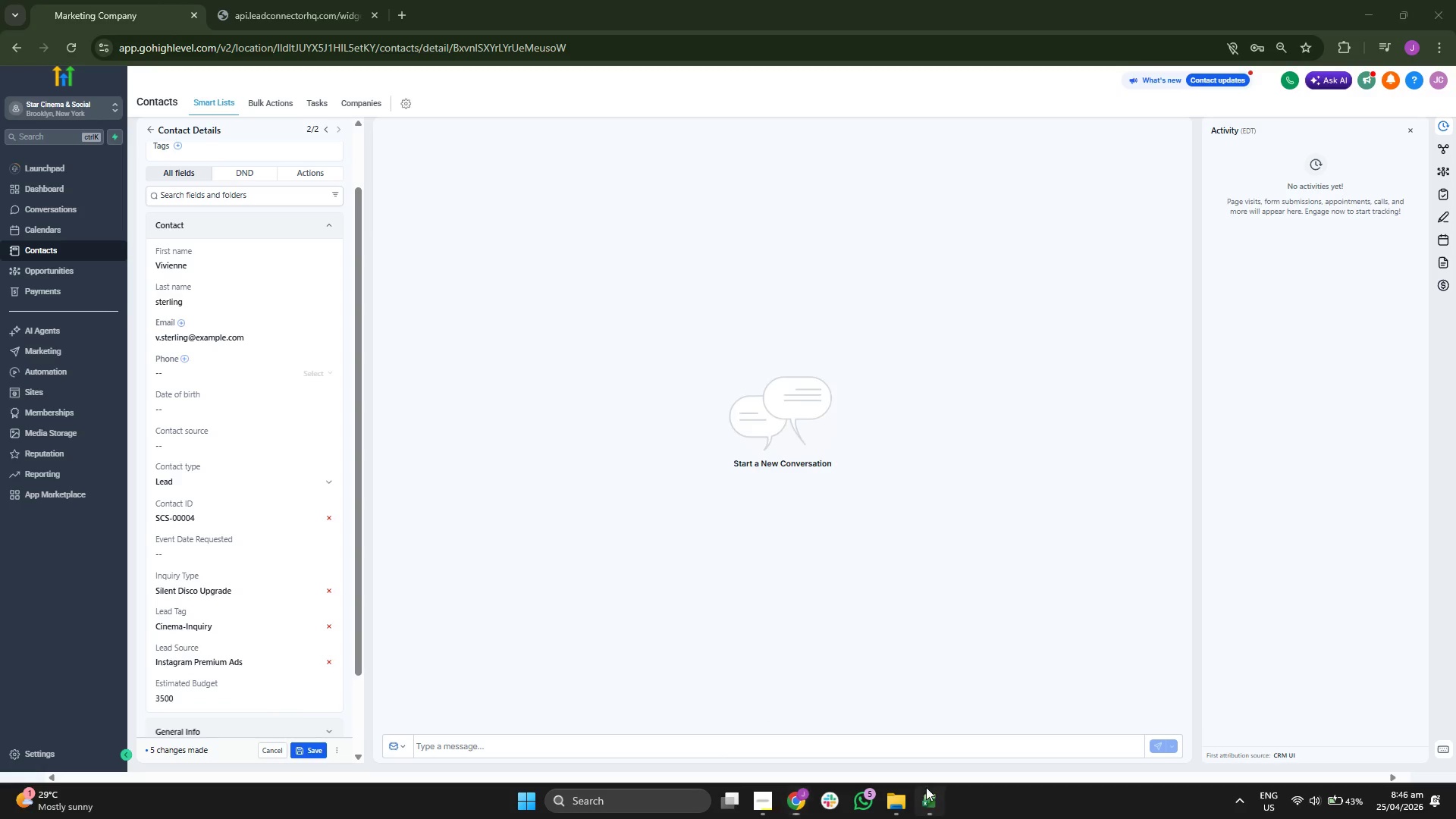 
key(ArrowDown)
 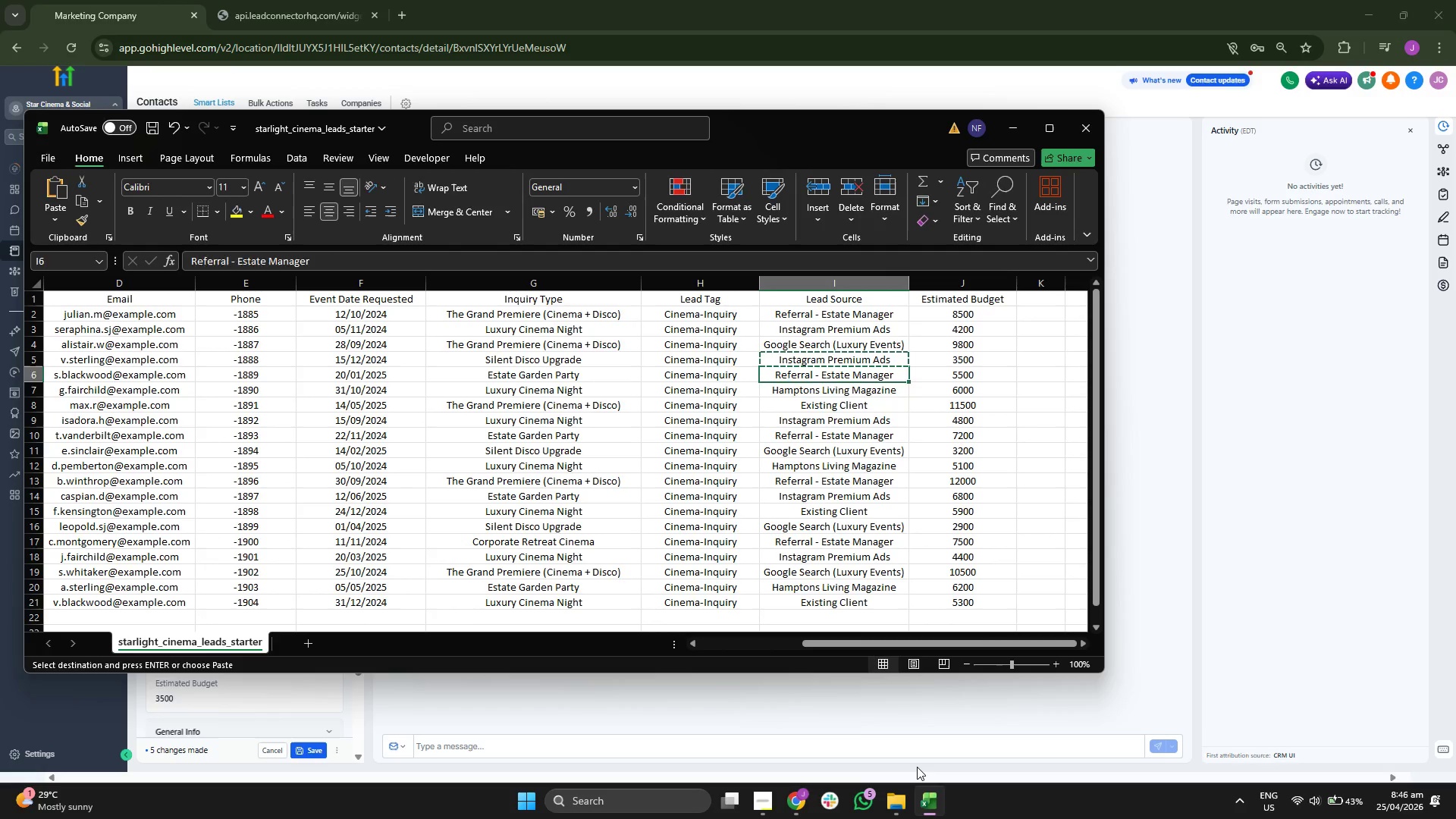 
key(ArrowDown)
 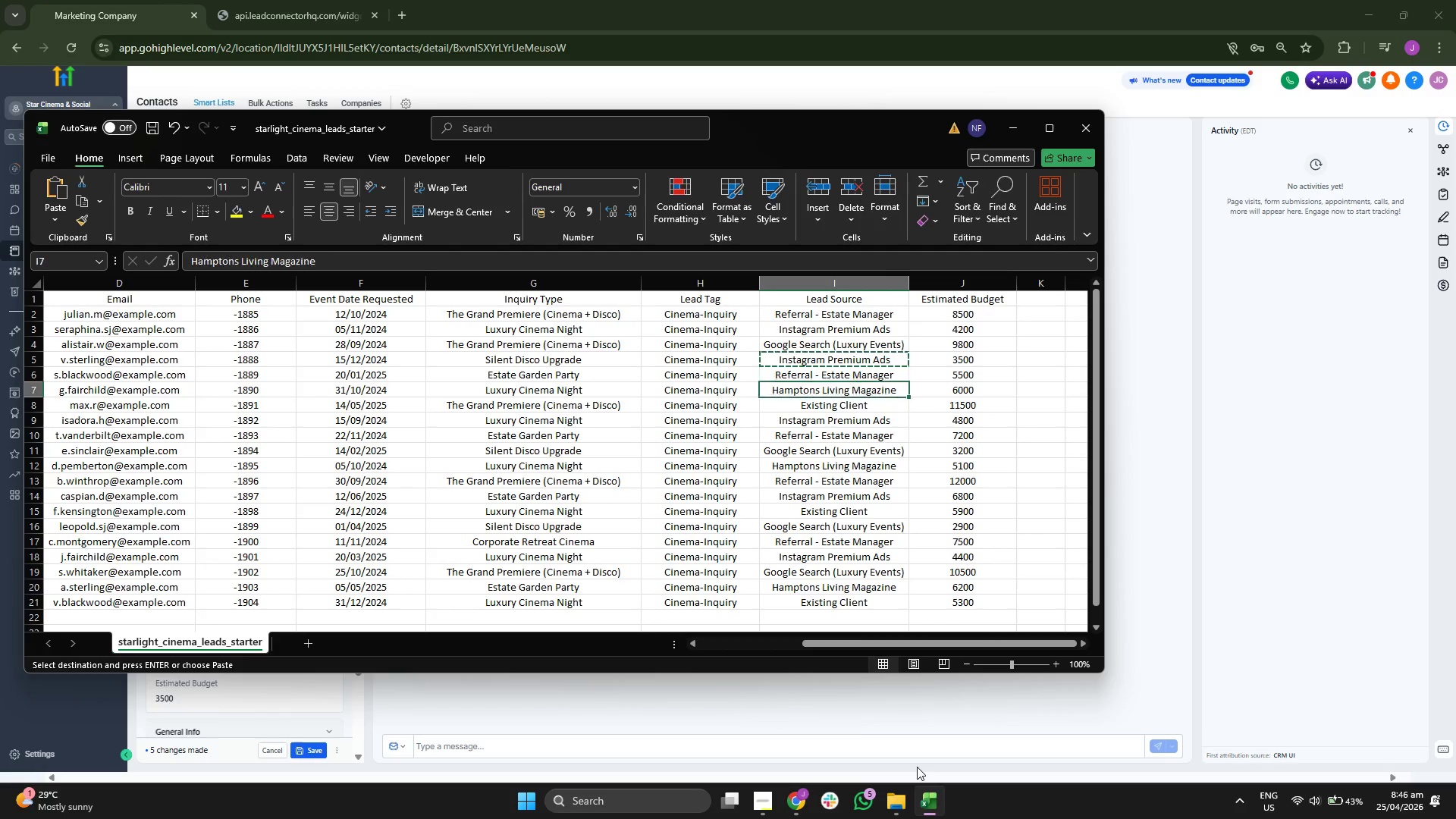 
key(ArrowDown)
 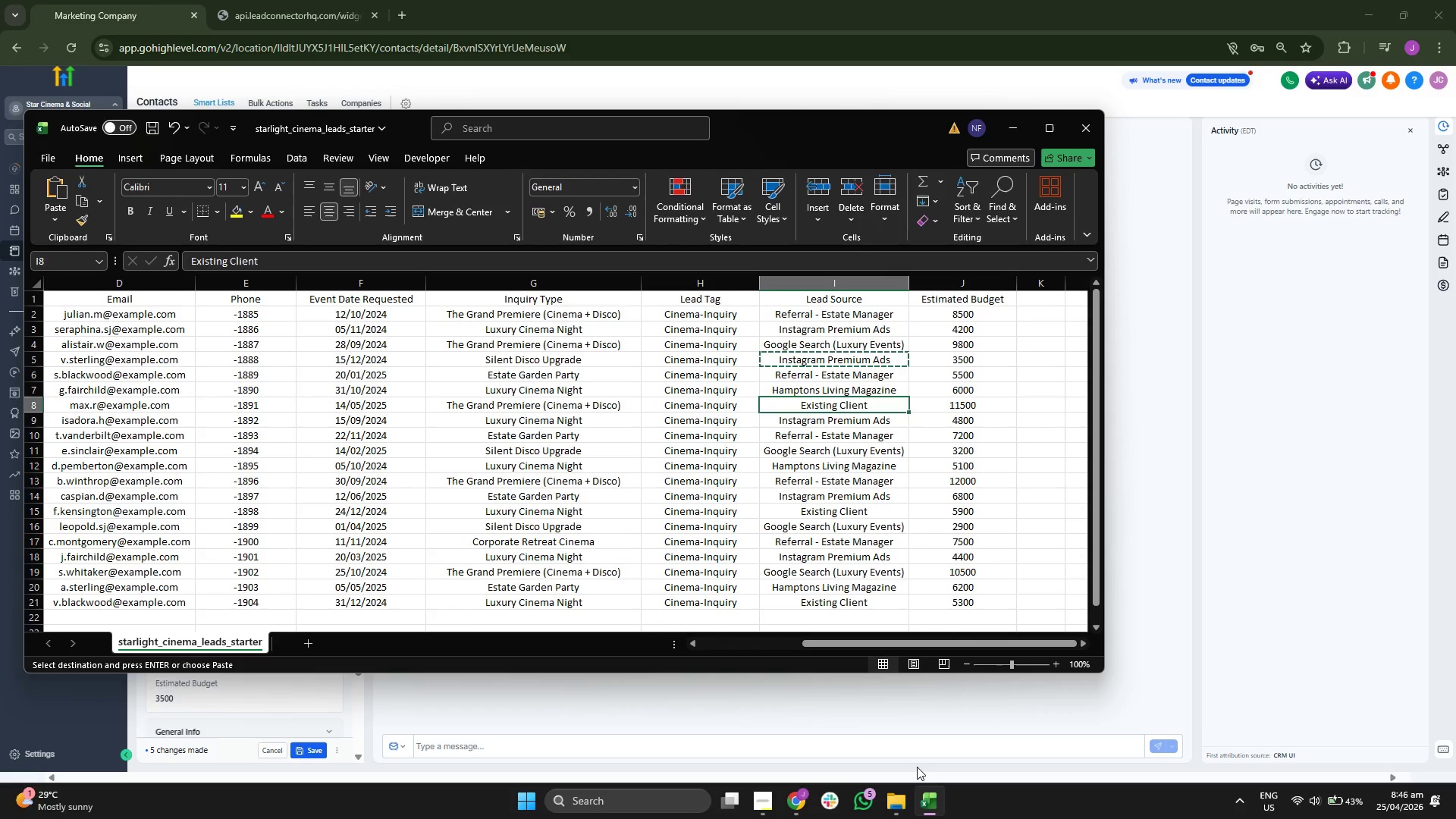 
key(ArrowUp)
 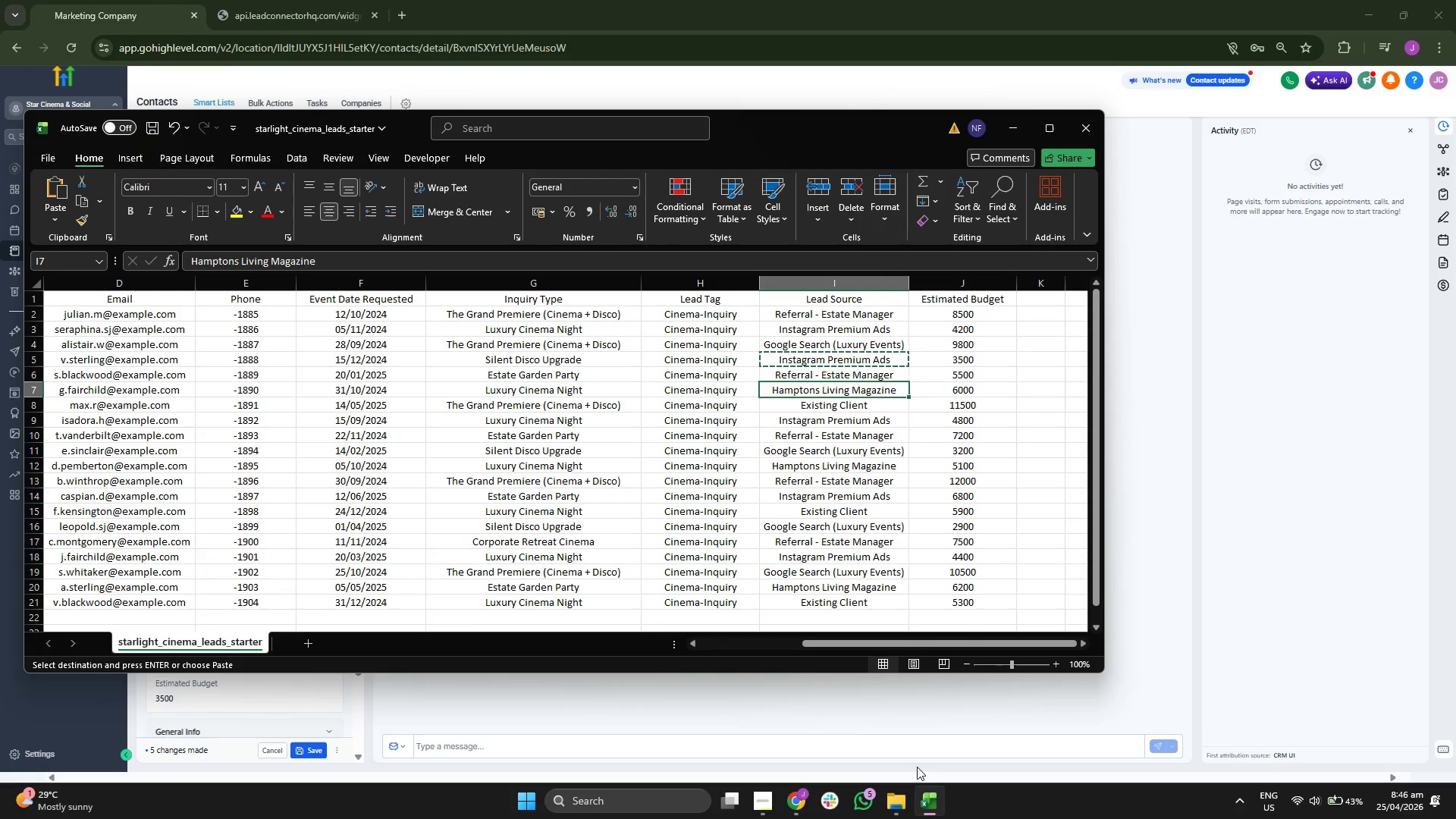 
key(ArrowUp)
 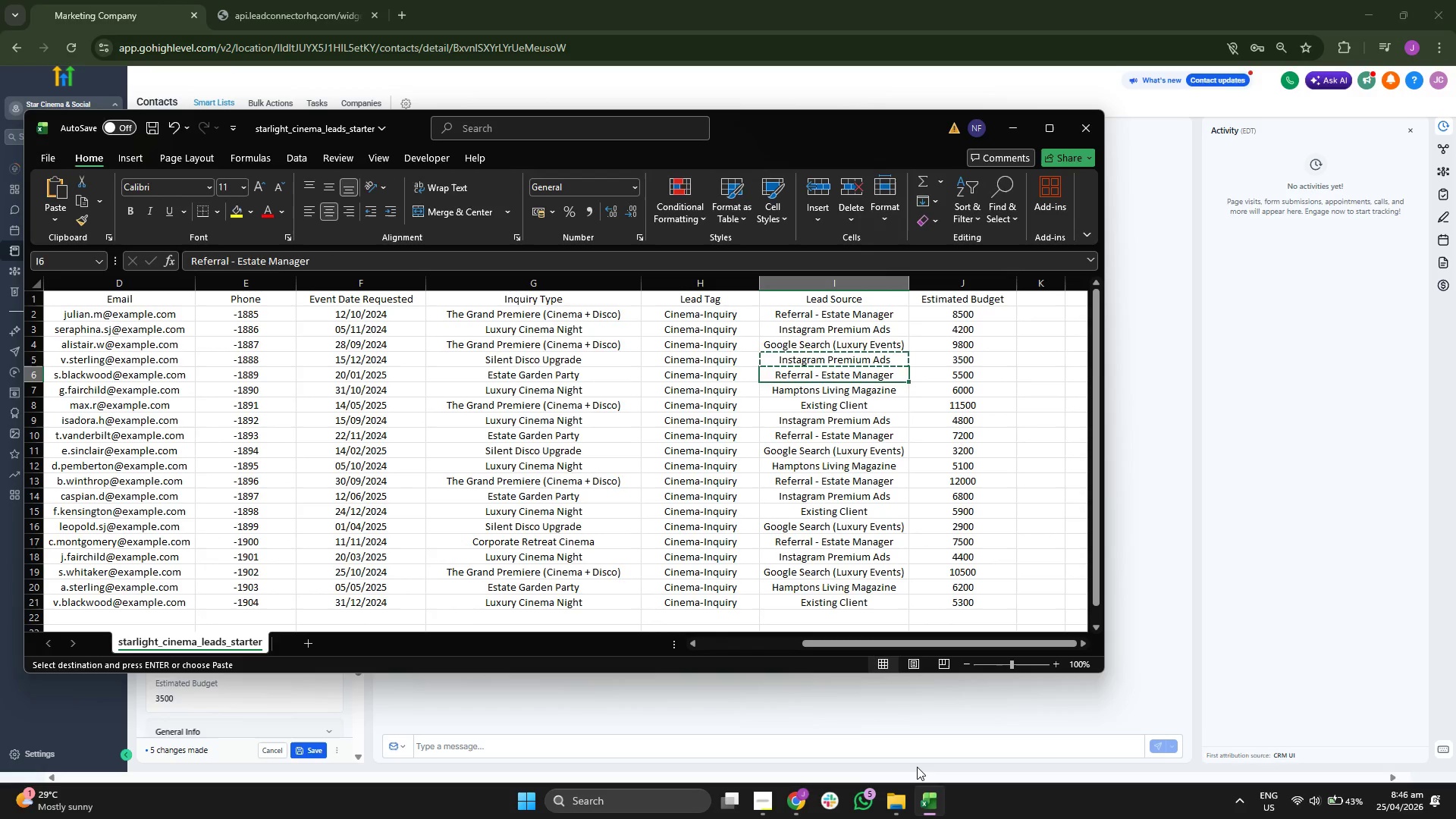 
key(ArrowUp)
 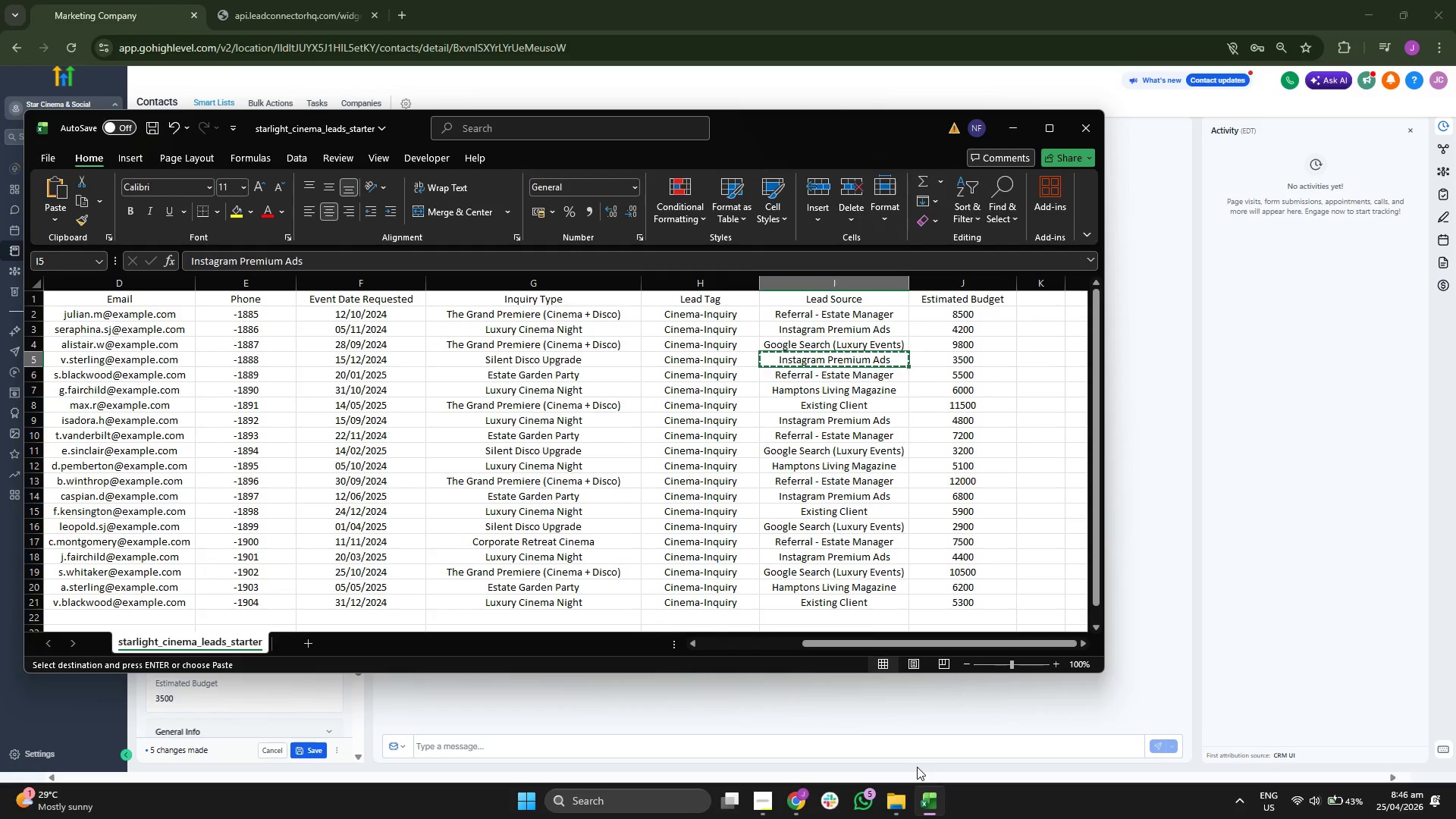 
key(ArrowLeft)
 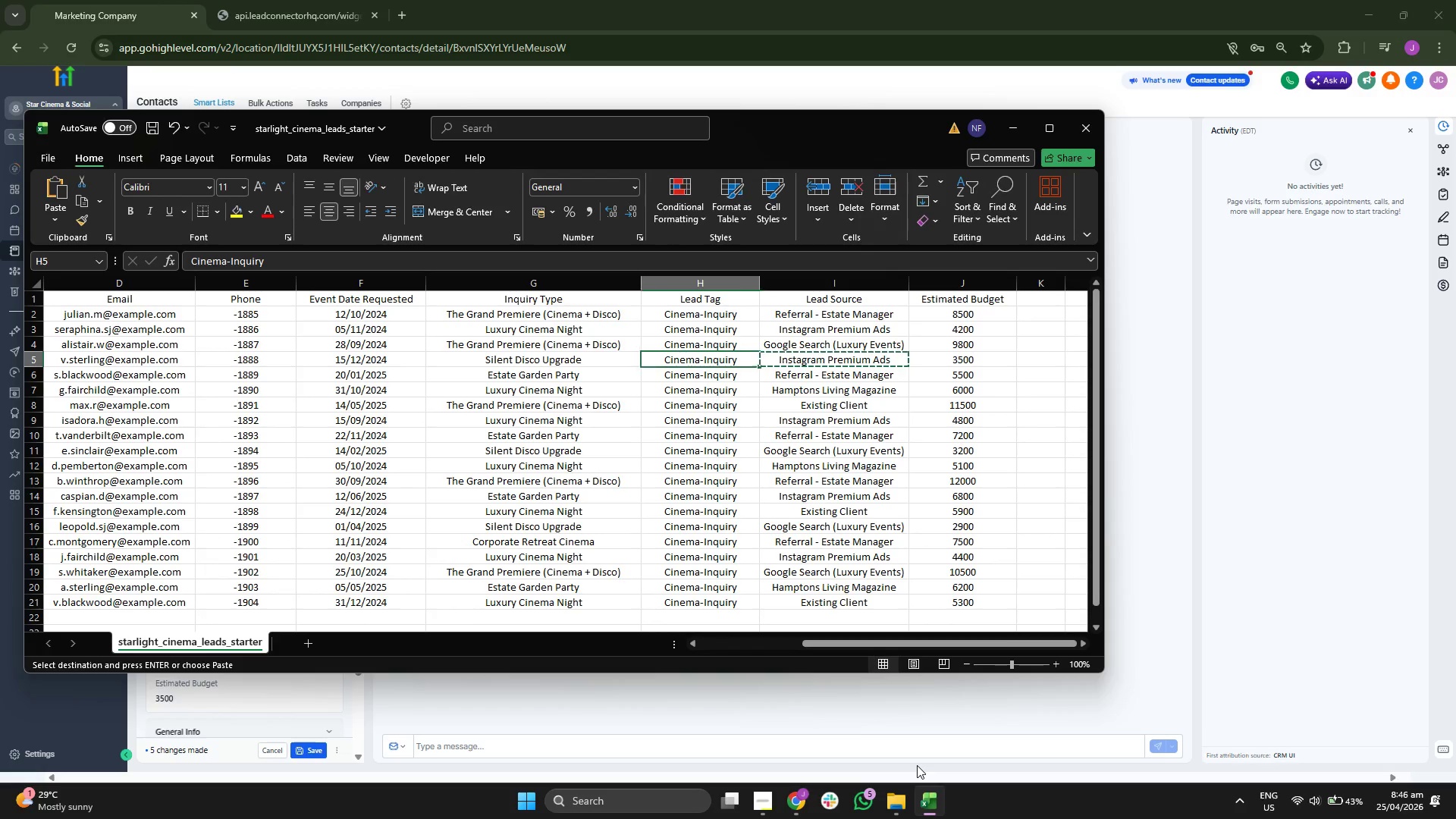 
key(ArrowLeft)
 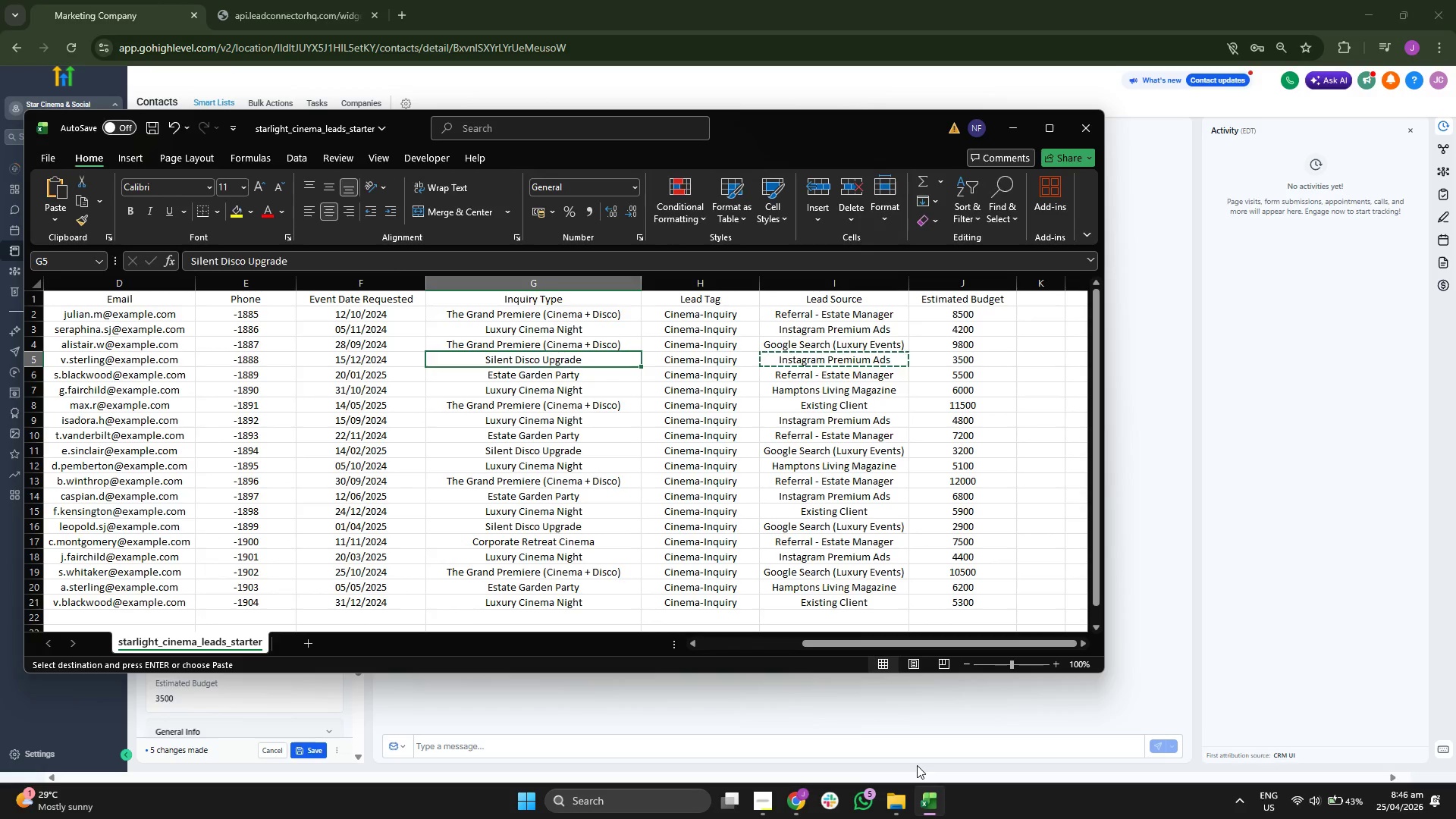 
key(ArrowLeft)
 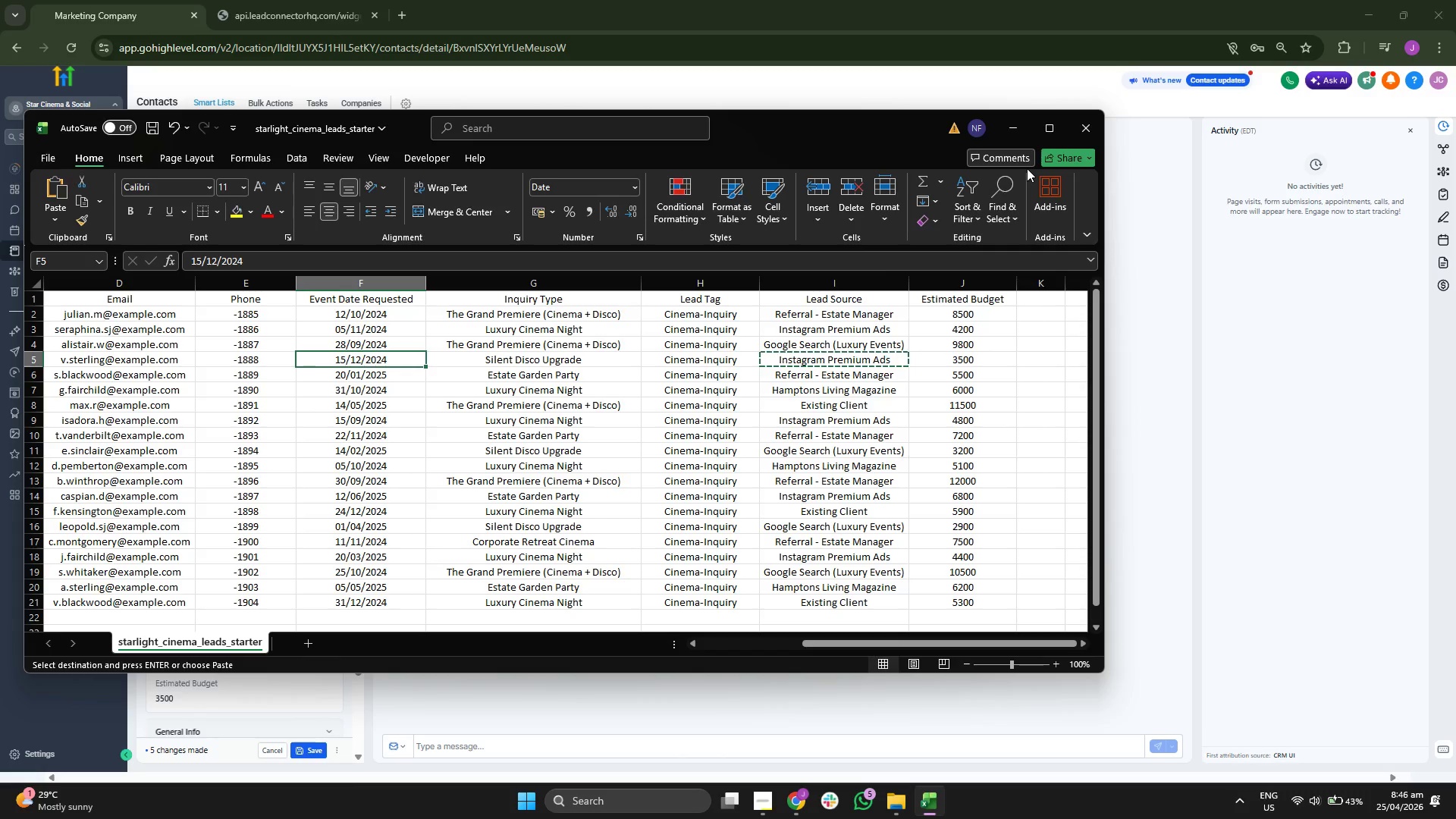 
left_click([1012, 119])
 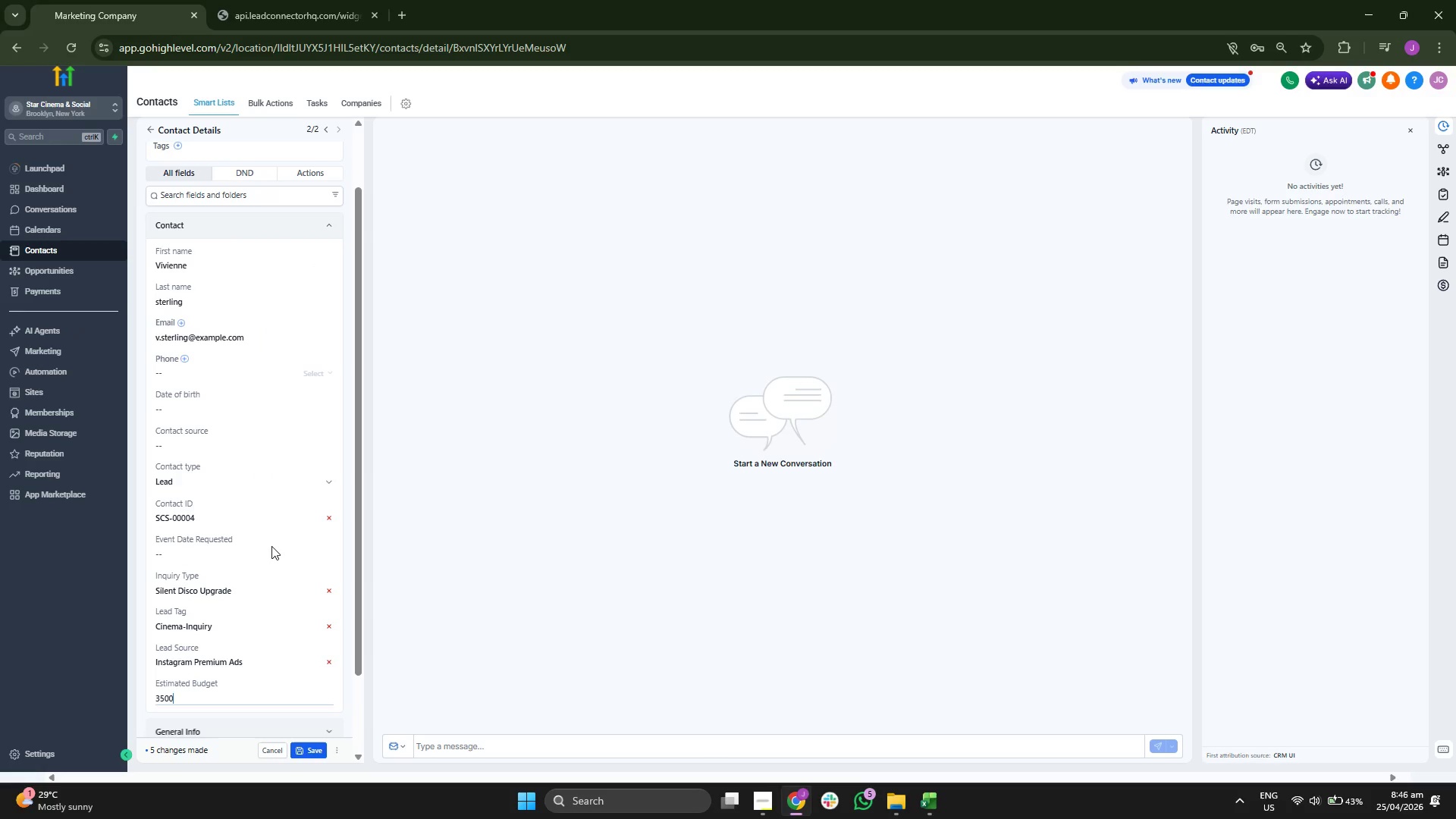 
double_click([272, 551])
 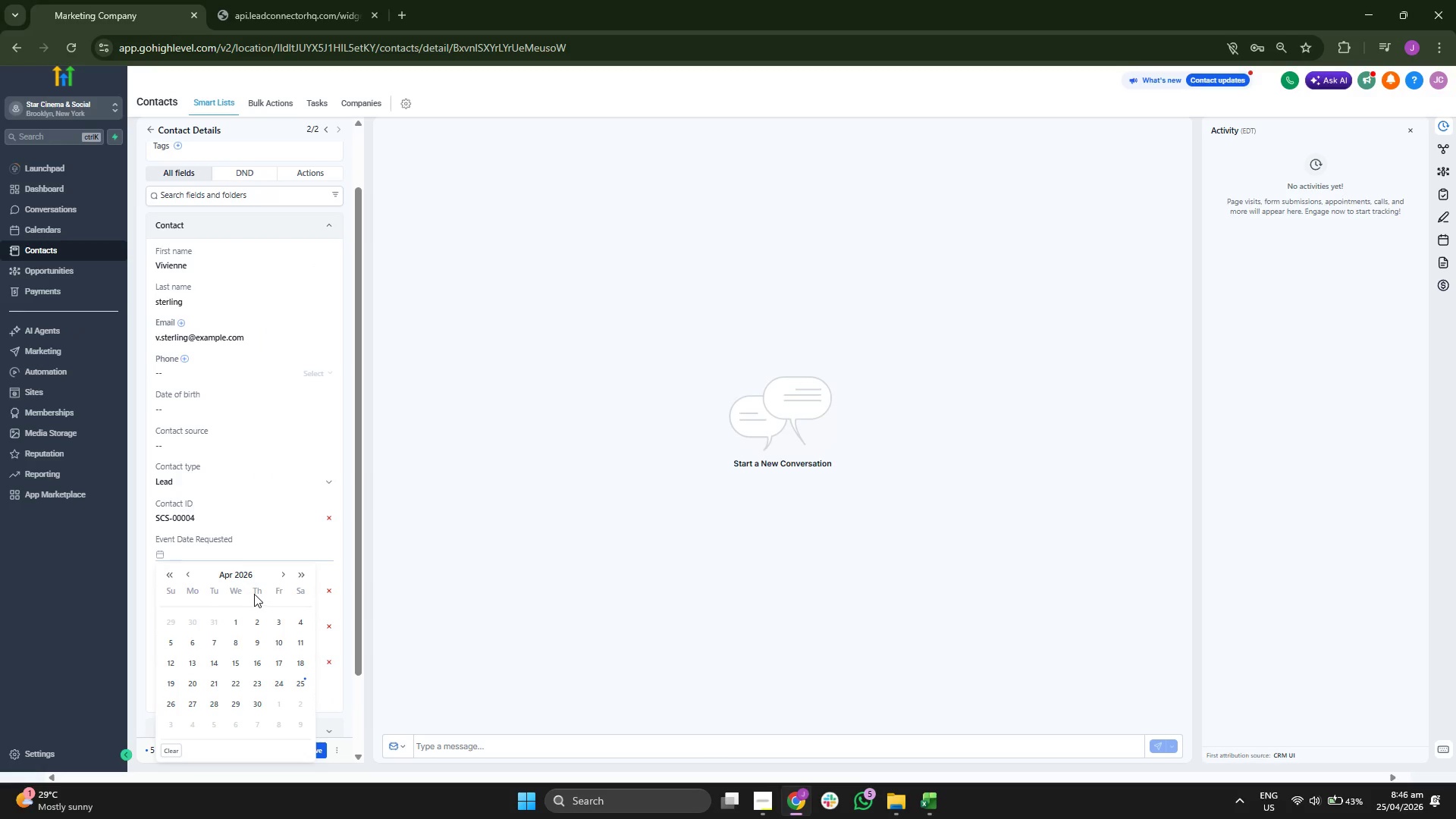 
left_click([246, 573])
 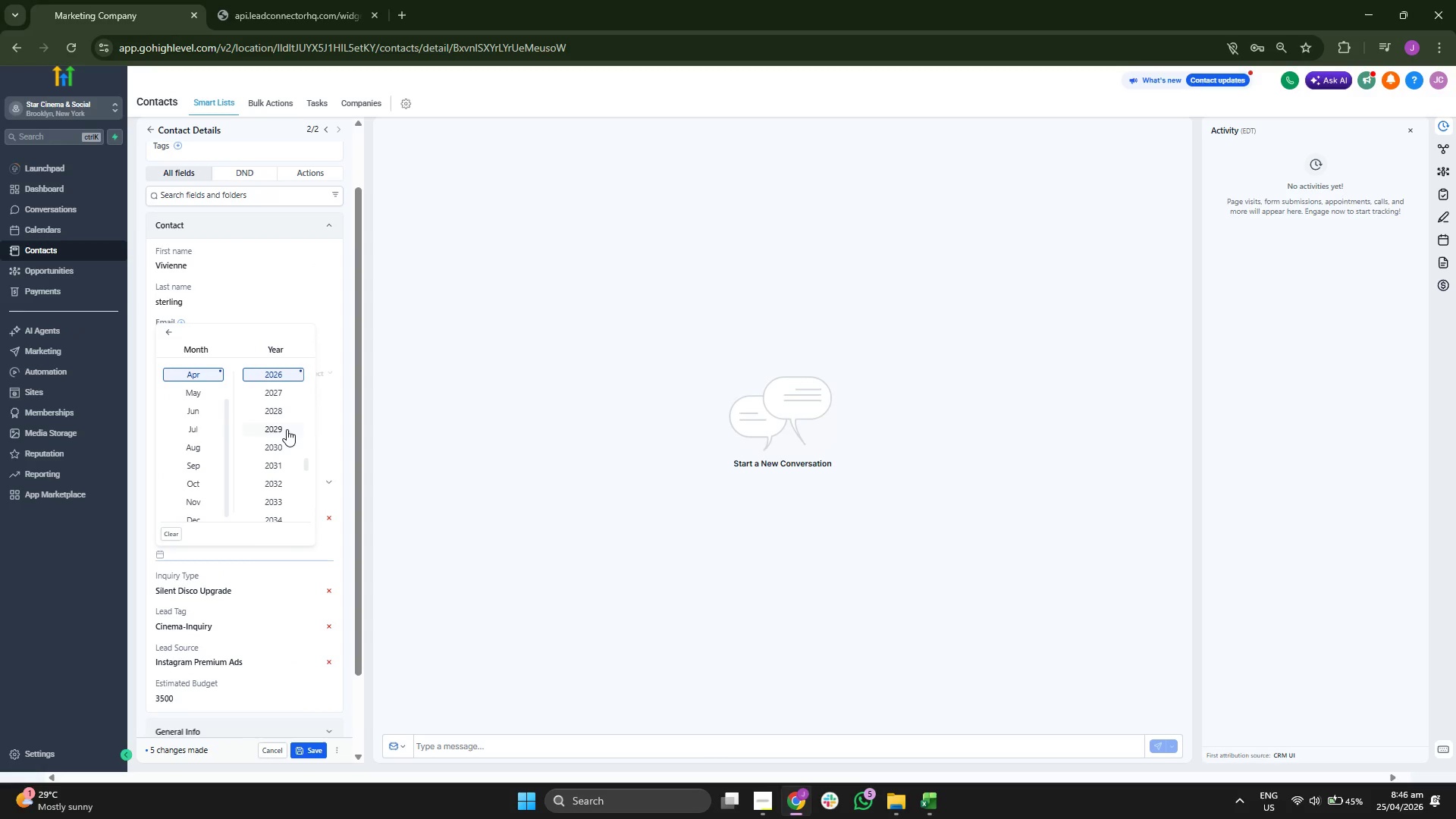 
scroll: coordinate [290, 426], scroll_direction: up, amount: 2.0
 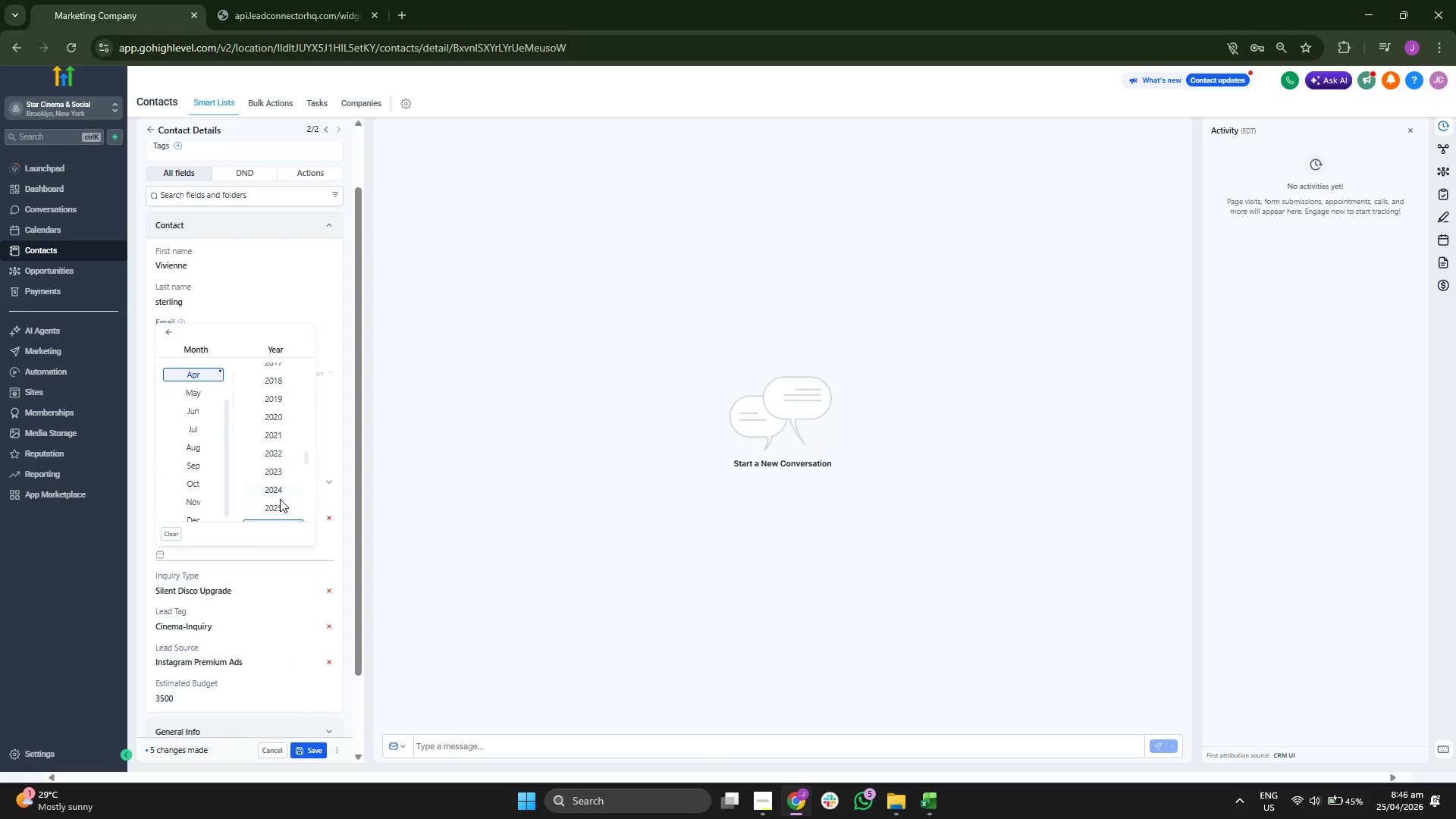 
left_click([281, 491])
 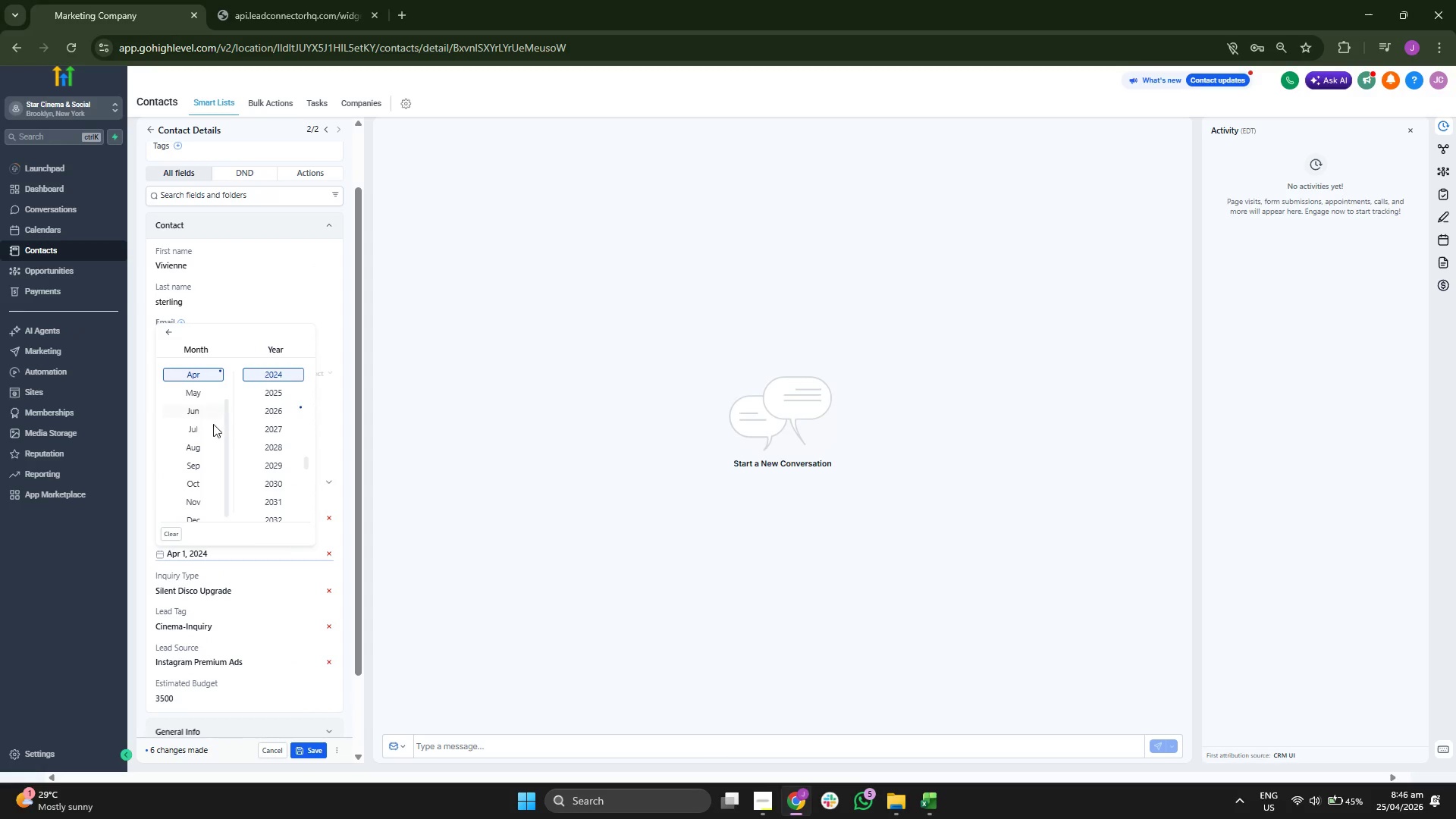 
scroll: coordinate [186, 476], scroll_direction: down, amount: 5.0
 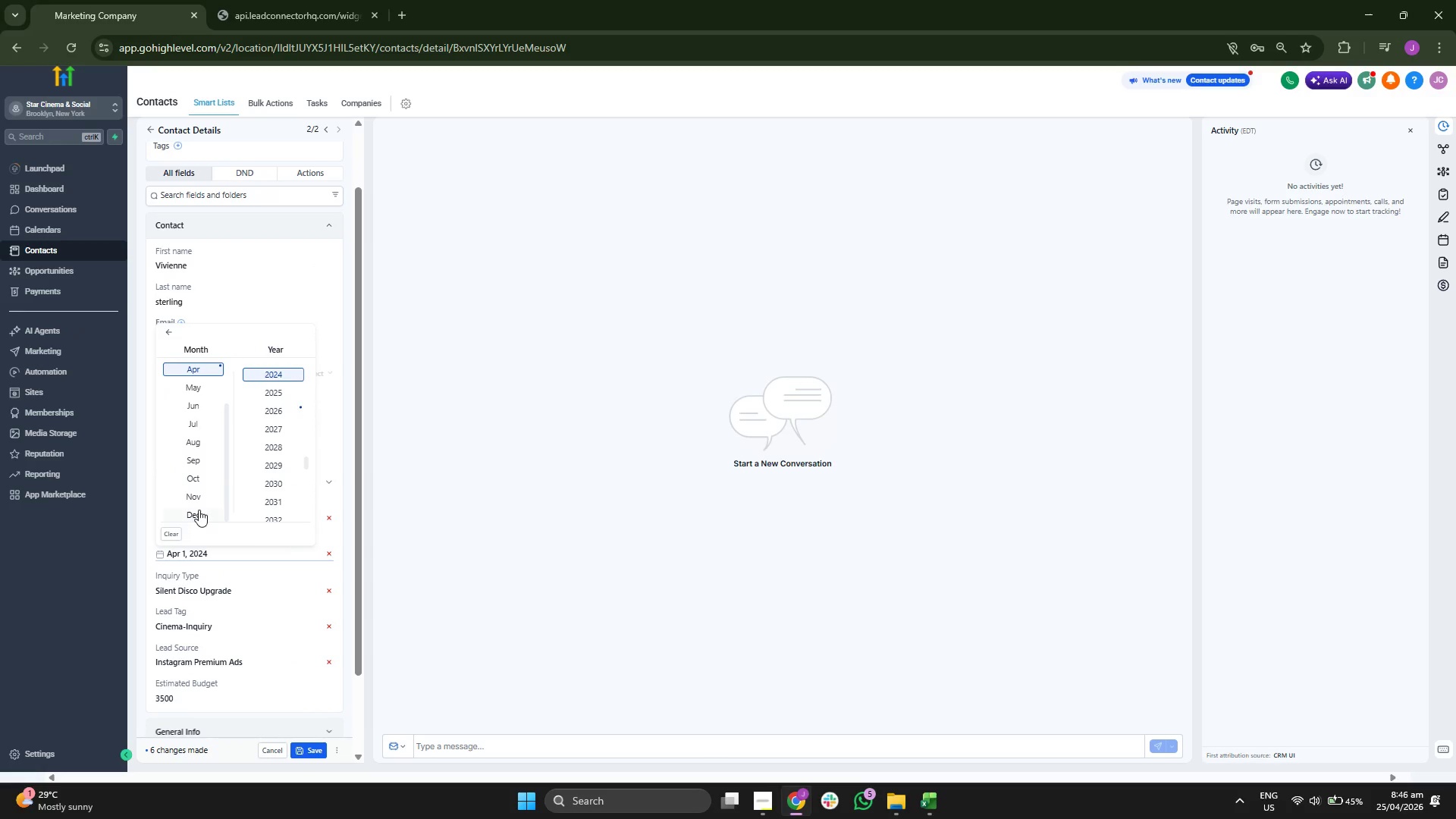 
left_click([199, 510])
 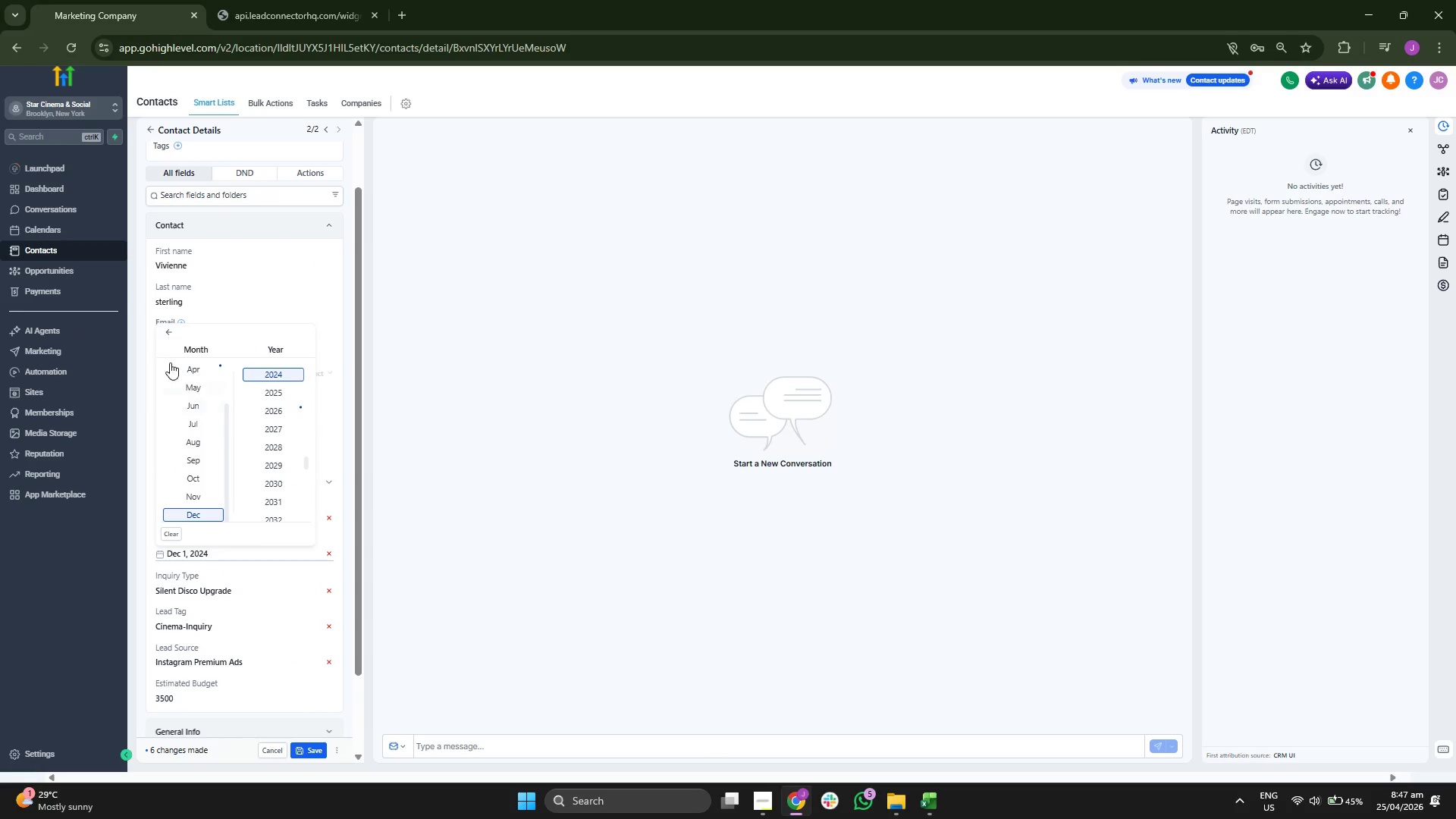 
left_click([171, 334])
 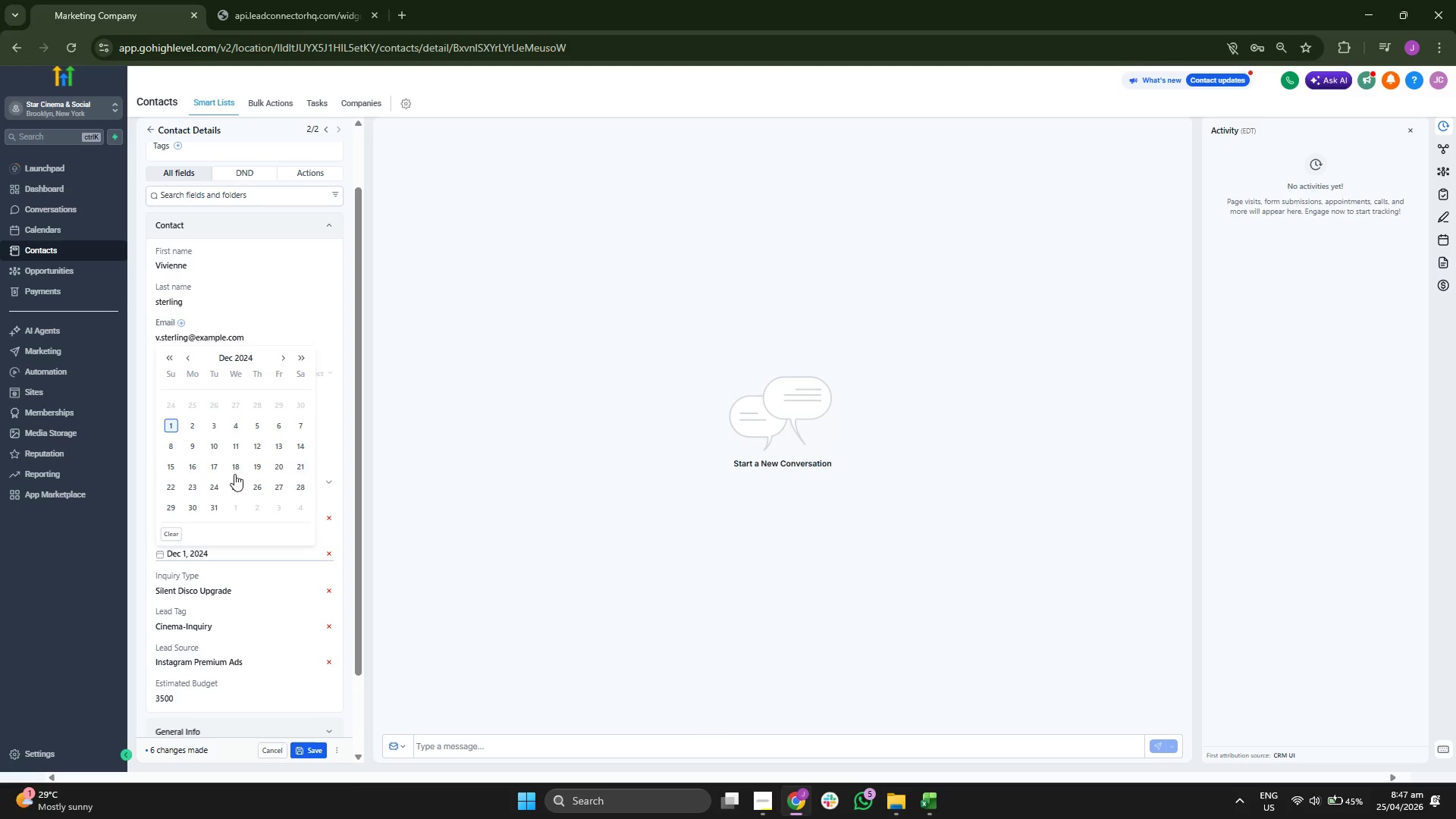 
left_click([171, 469])
 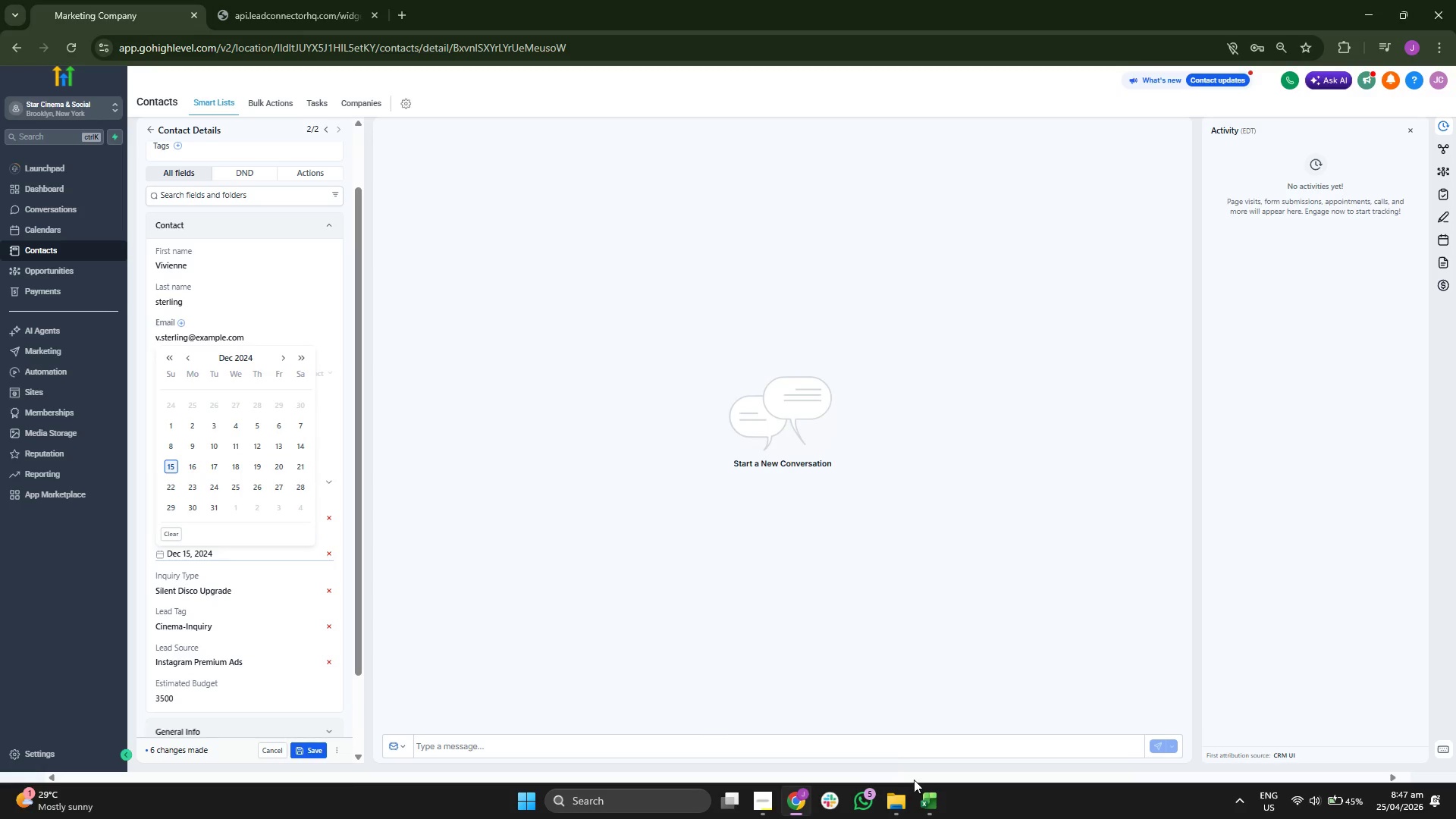 
left_click([916, 786])
 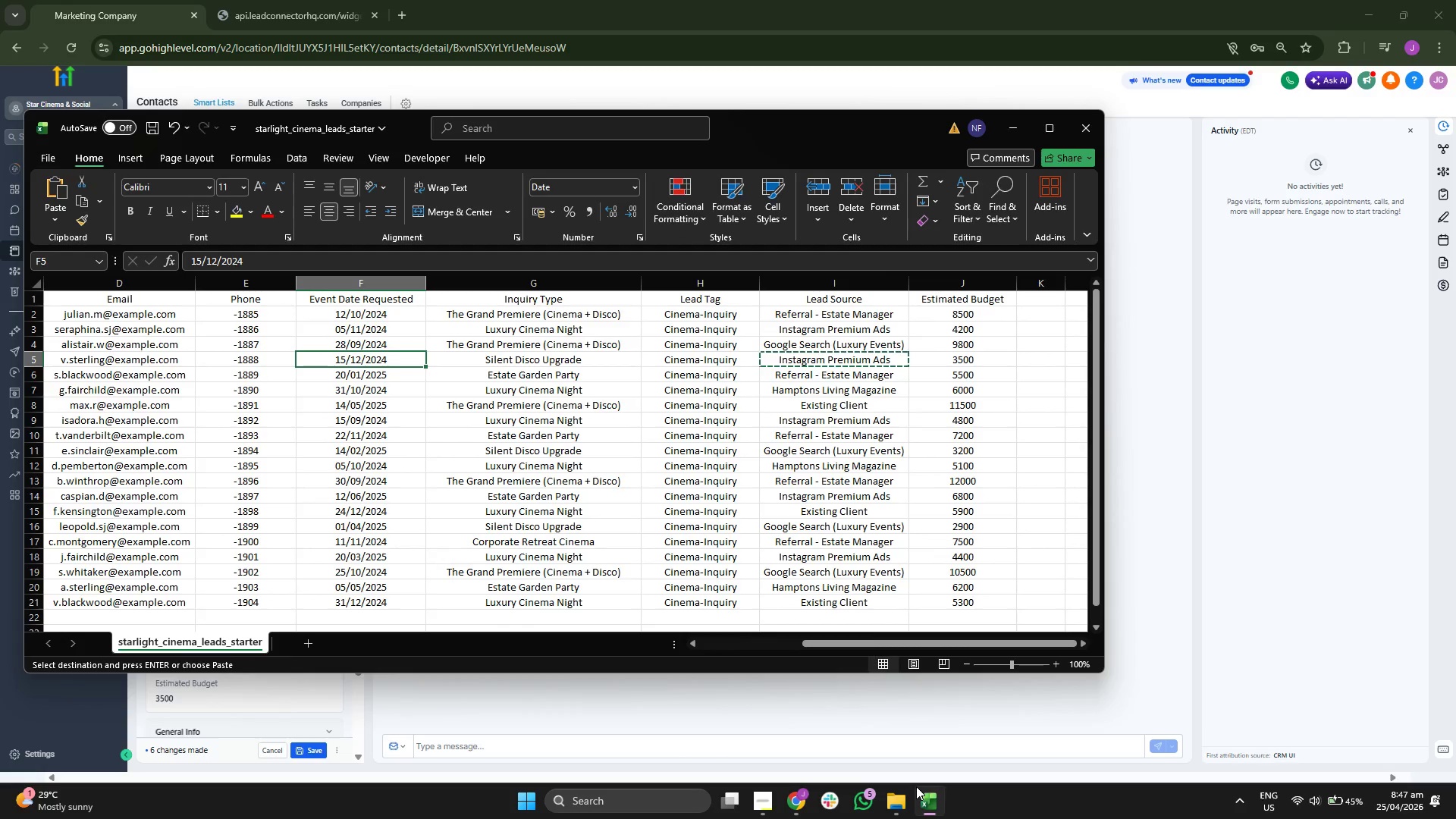 
left_click([916, 786])
 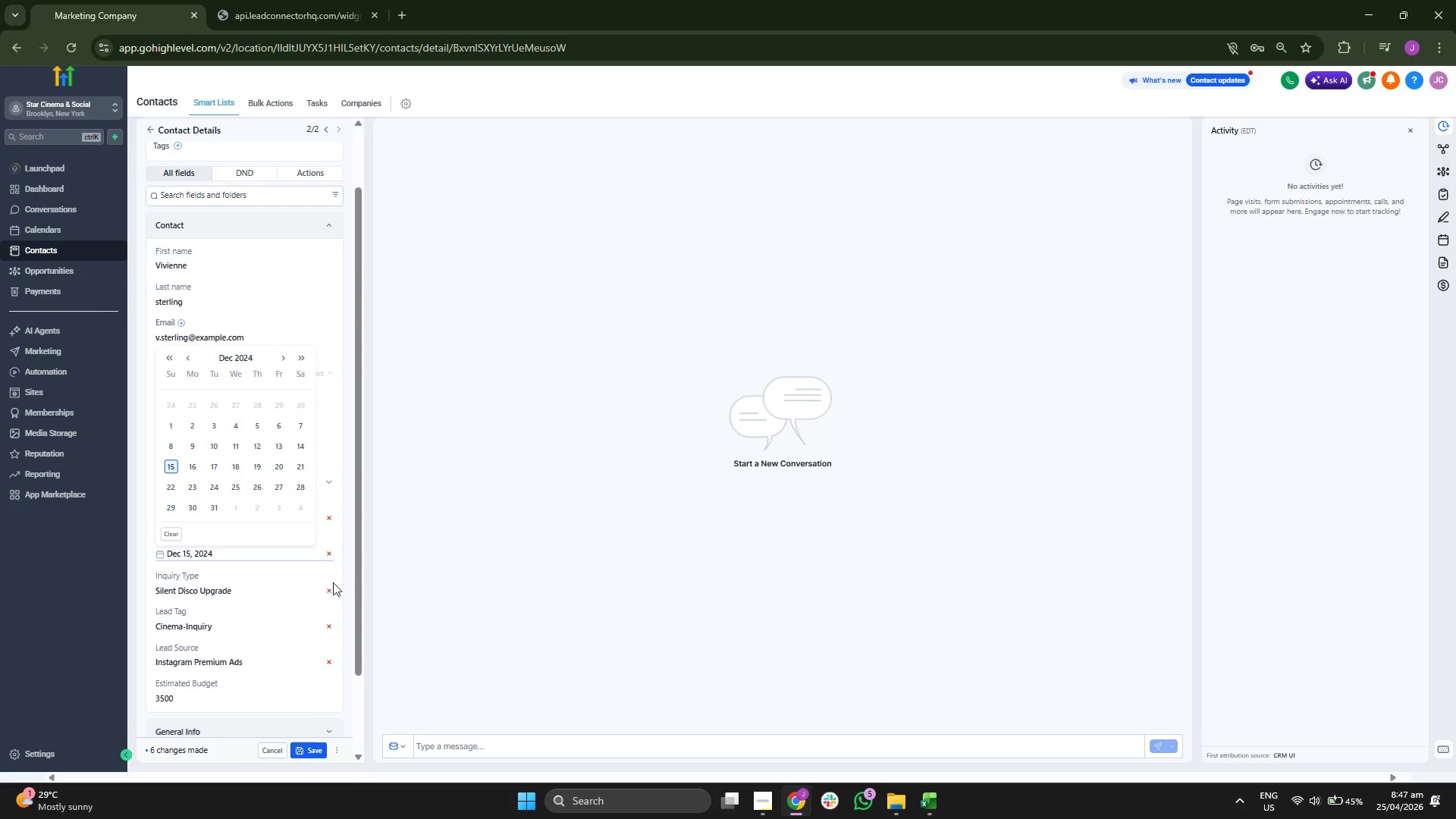 
left_click([341, 579])
 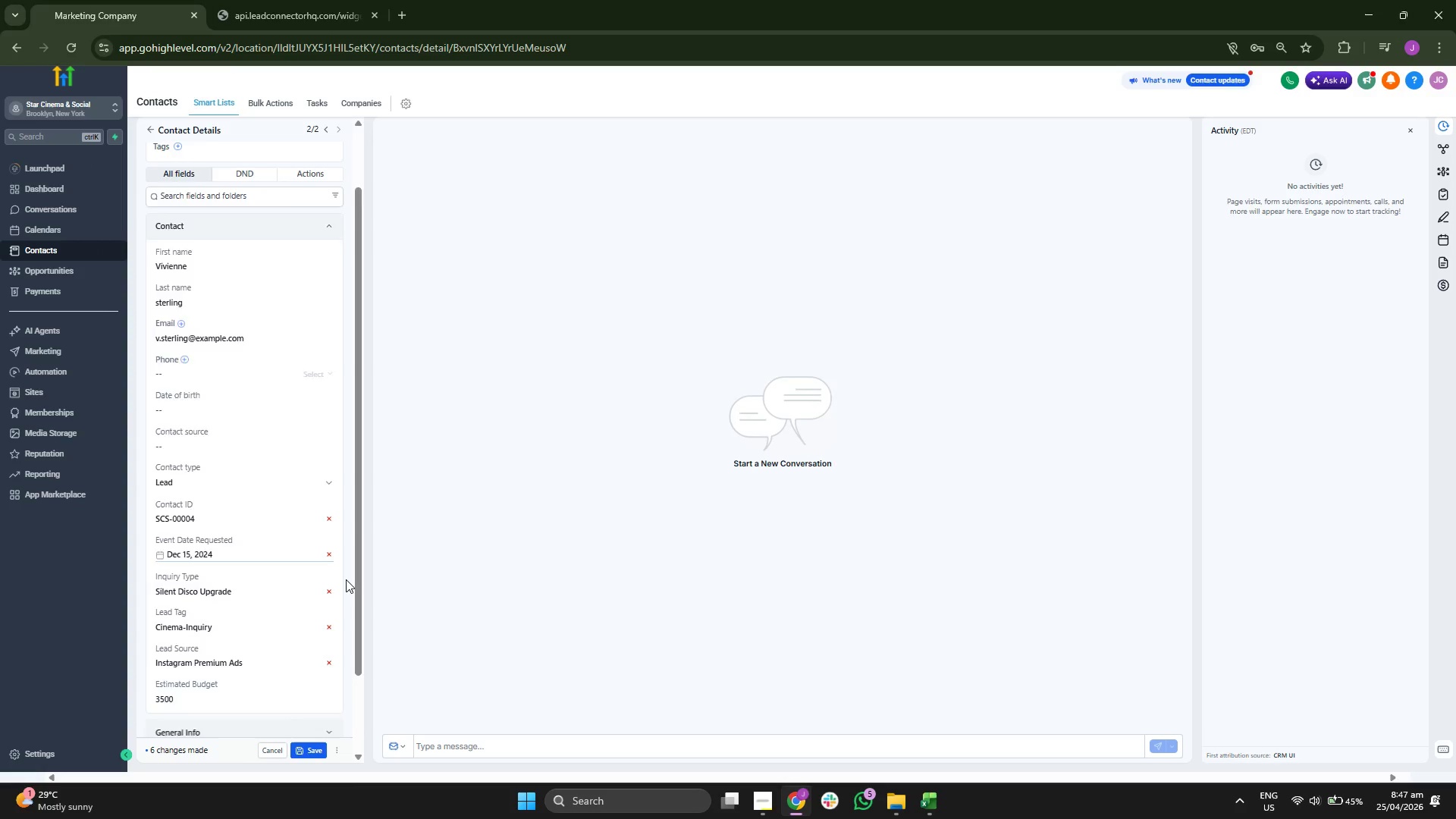 
scroll: coordinate [346, 579], scroll_direction: up, amount: 1.0
 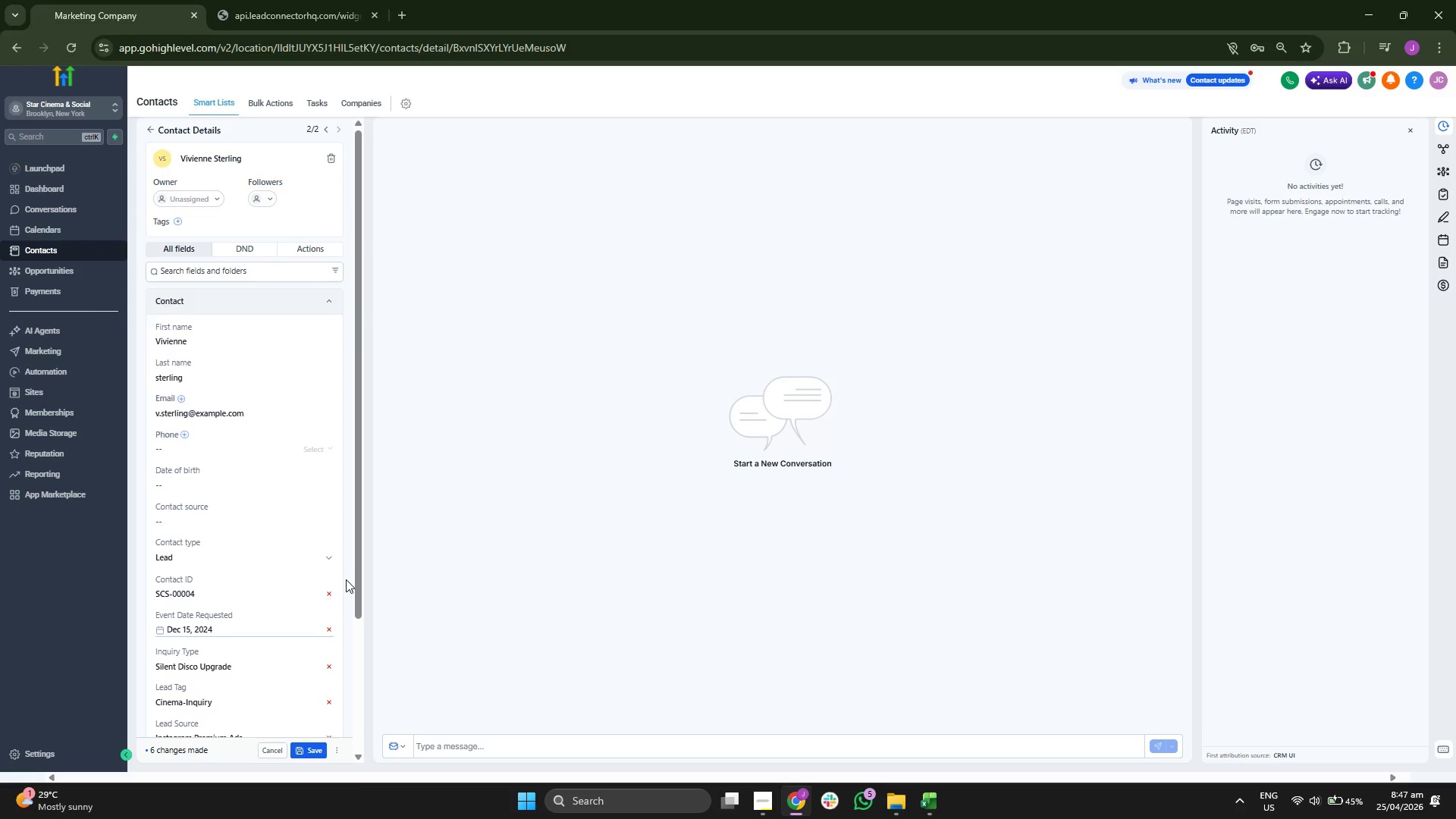 
scroll: coordinate [346, 582], scroll_direction: down, amount: 3.0
 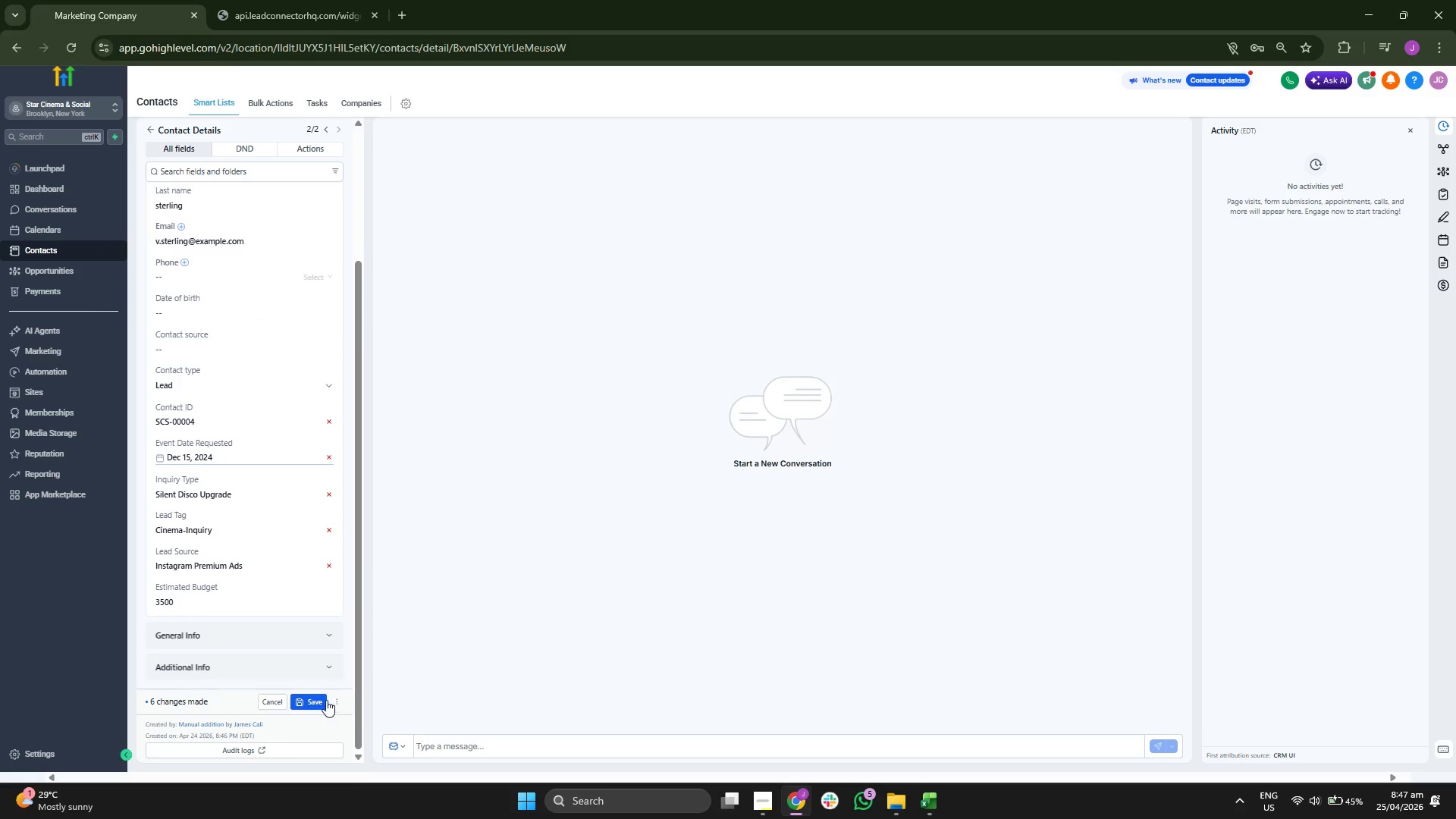 
left_click([325, 699])
 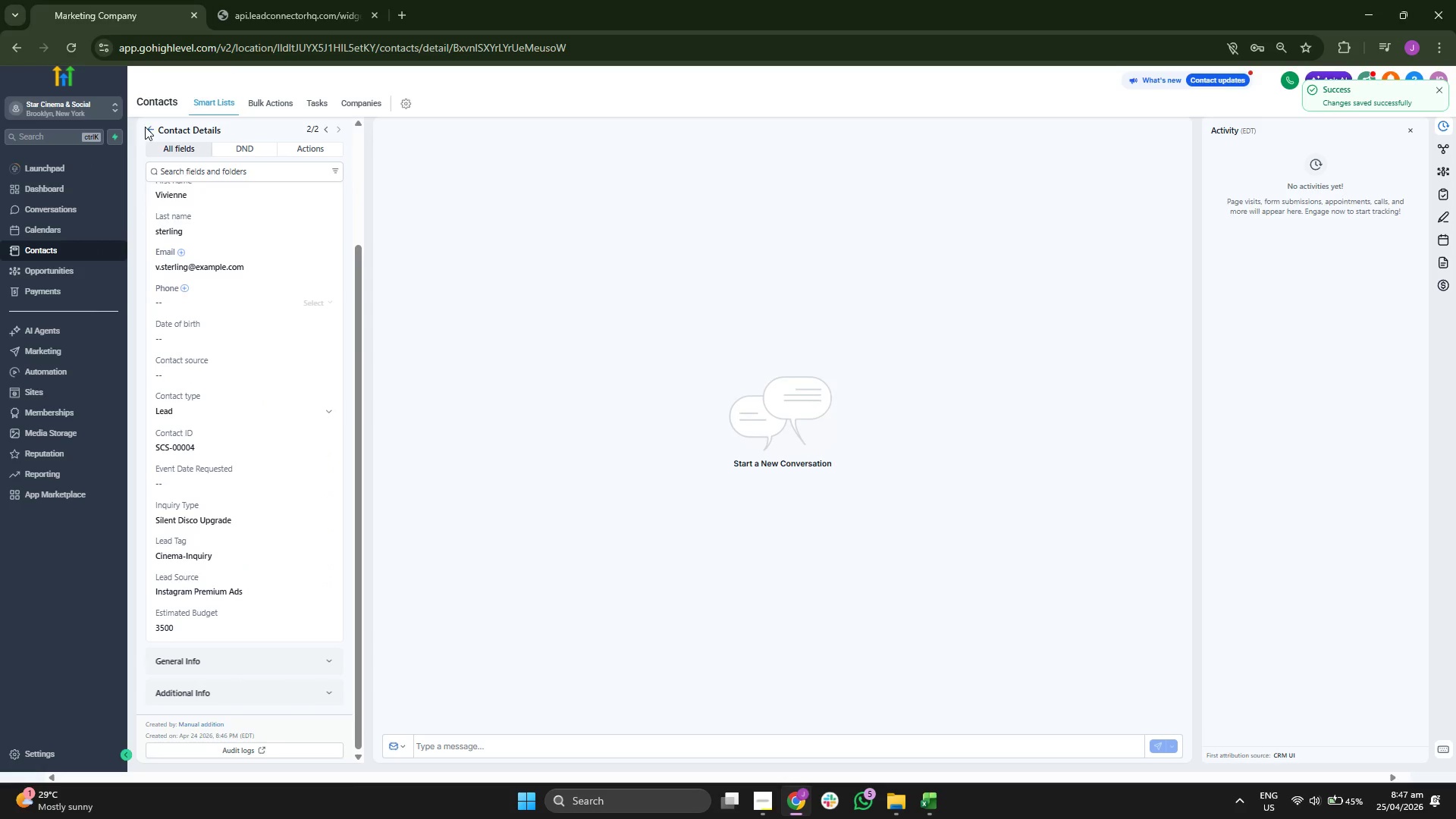 
left_click([152, 131])
 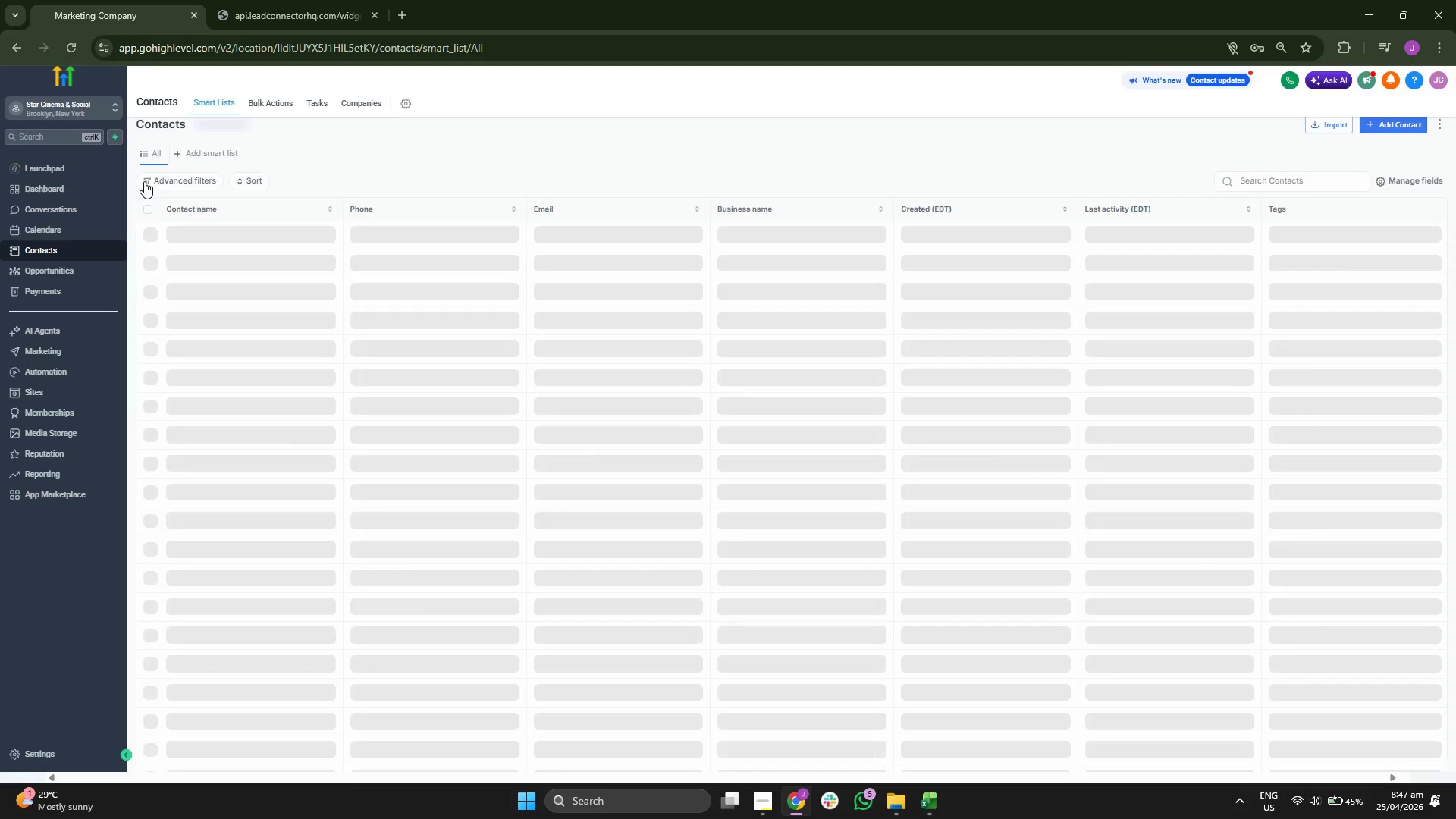 
left_click([224, 253])
 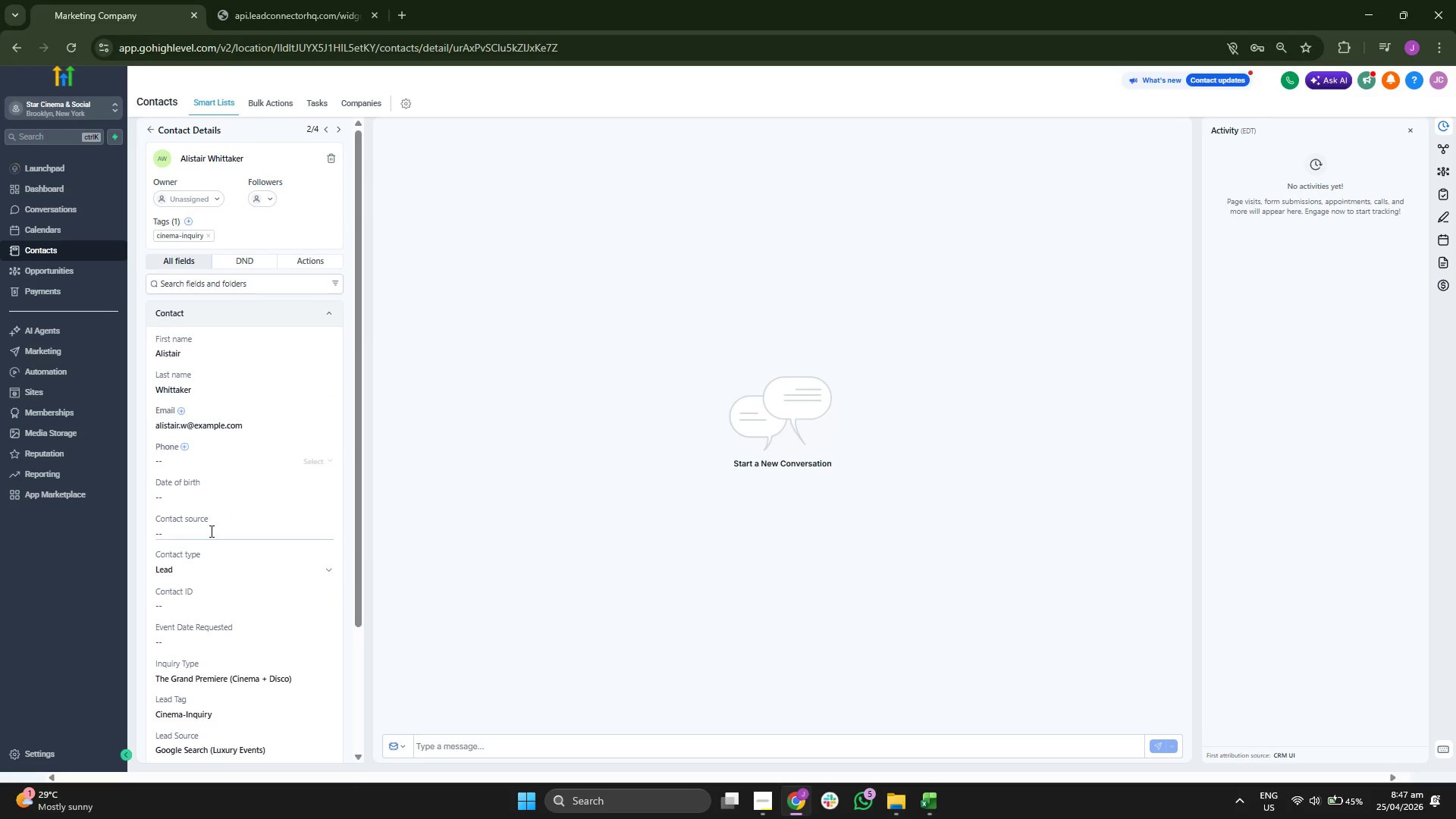 
scroll: coordinate [212, 532], scroll_direction: down, amount: 2.0
 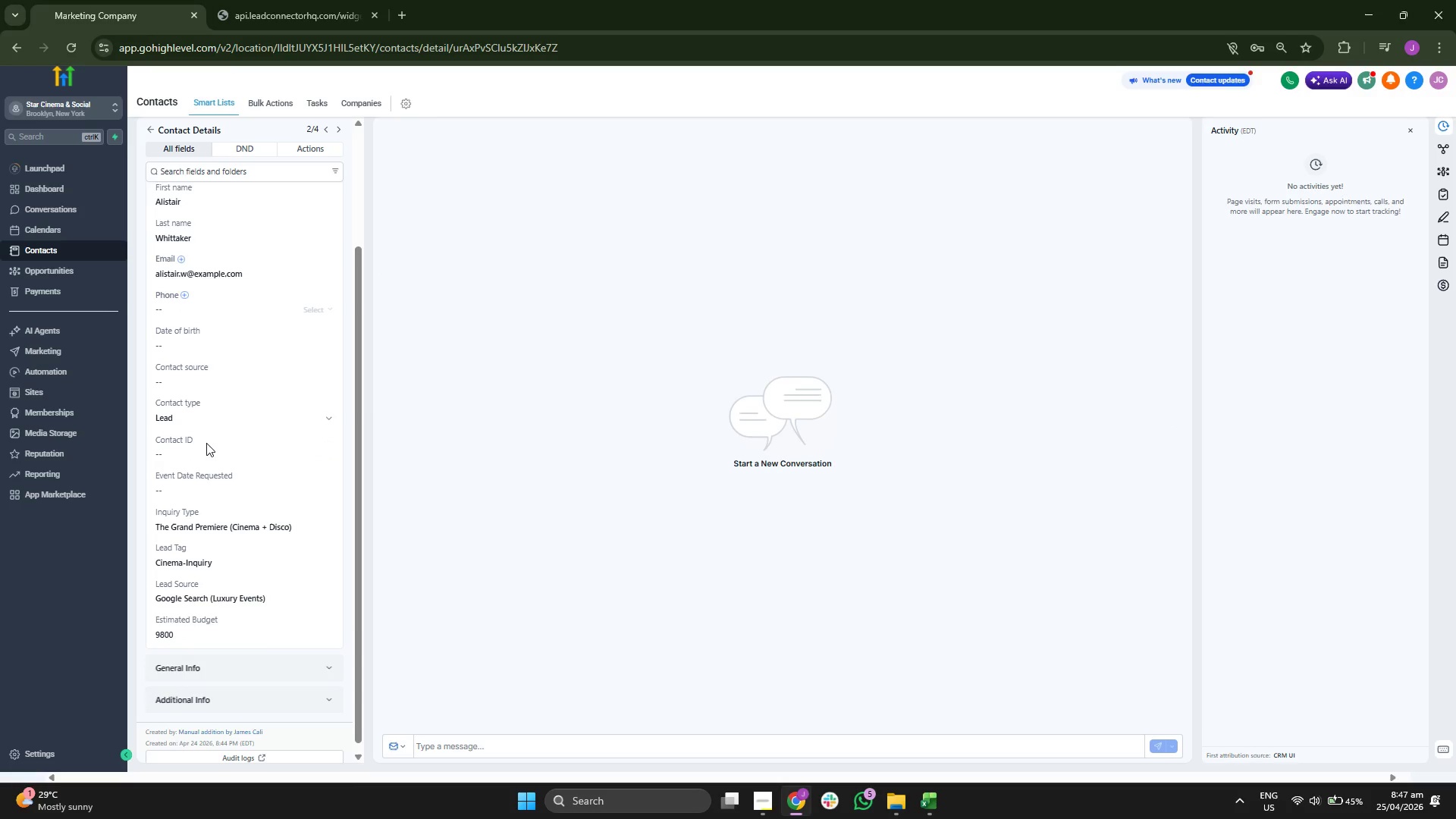 
double_click([213, 439])
 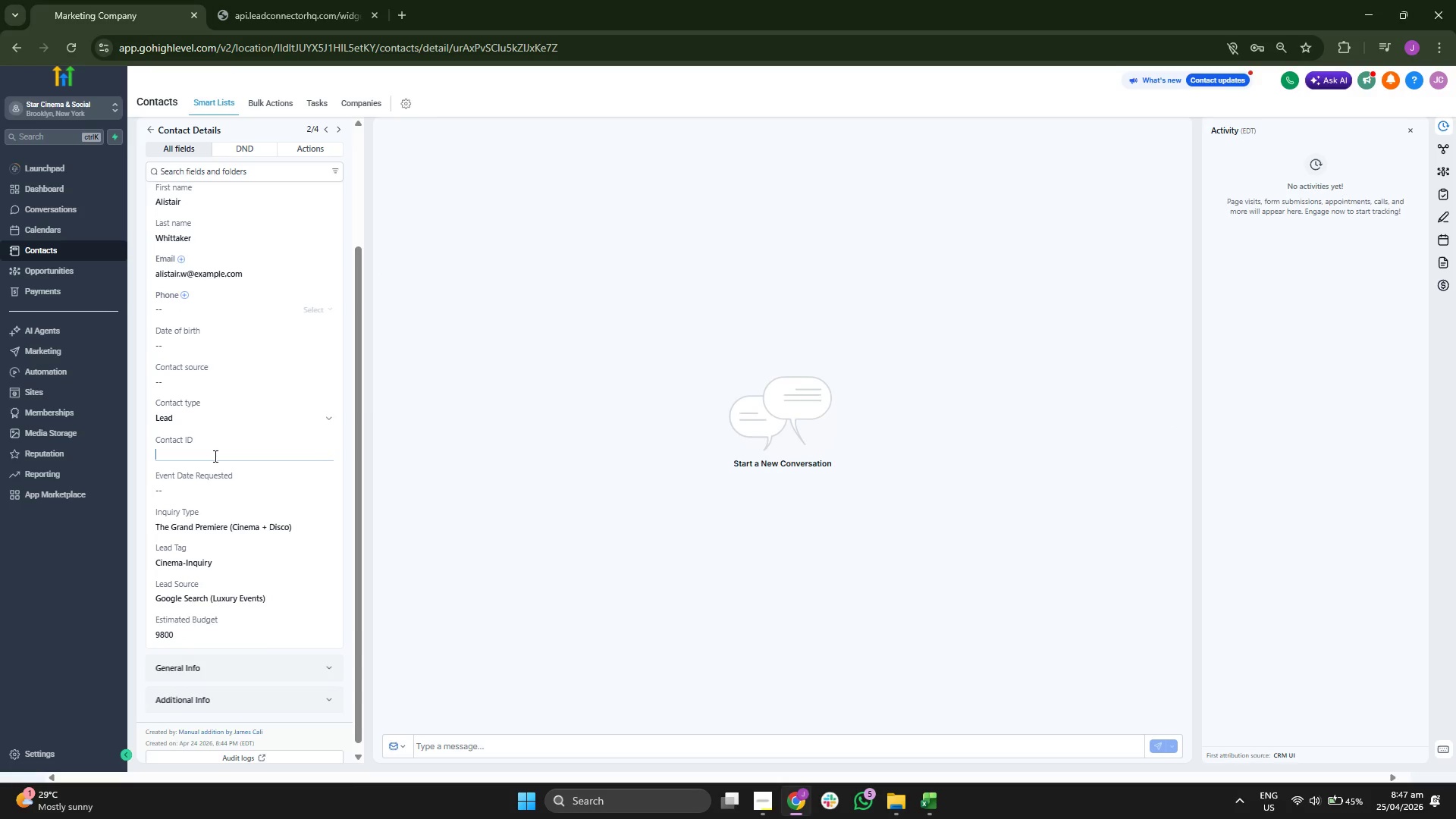 
type(s)
key(Backspace)
type(SCS-00003)
 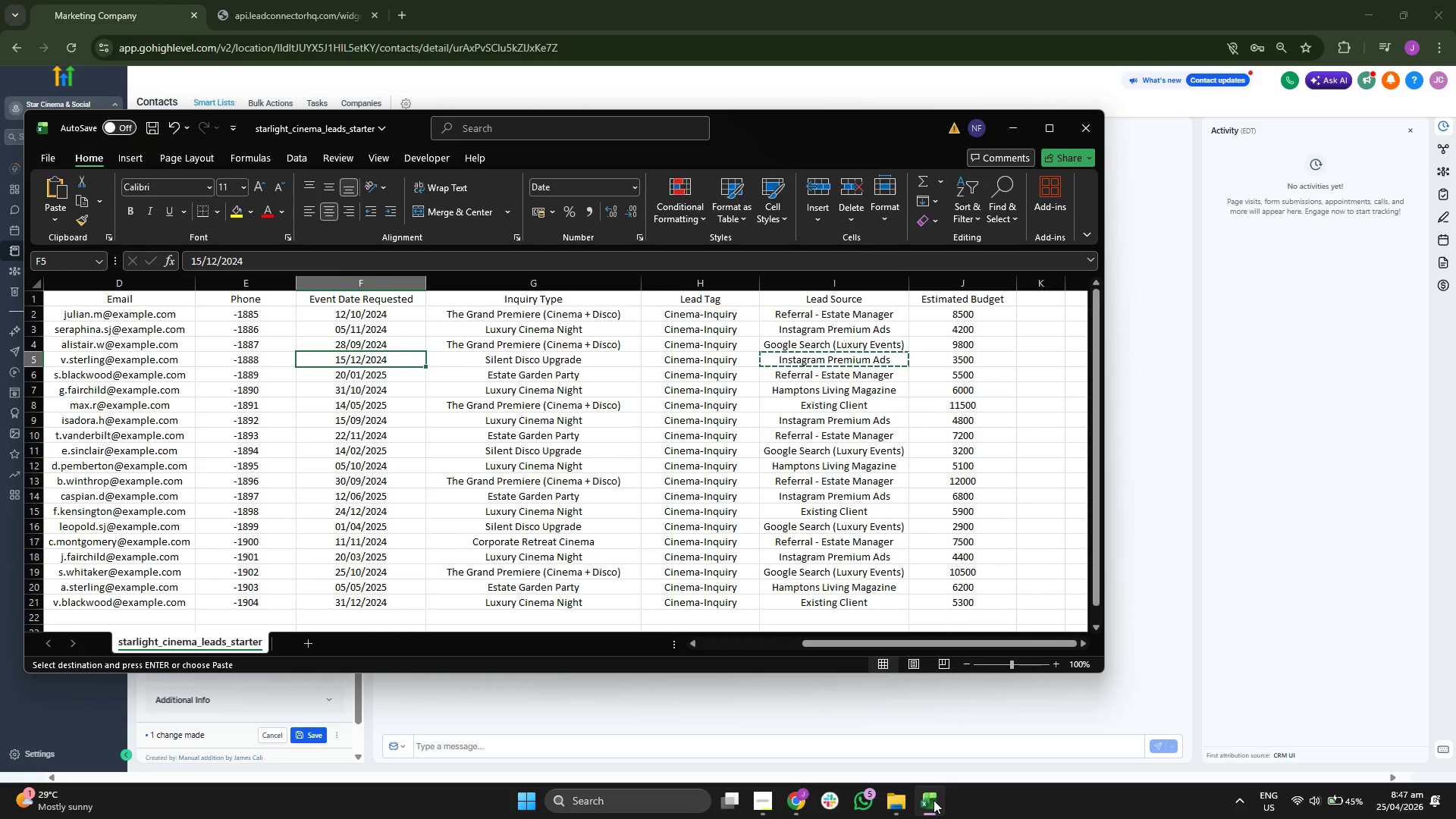 
wait(5.47)
 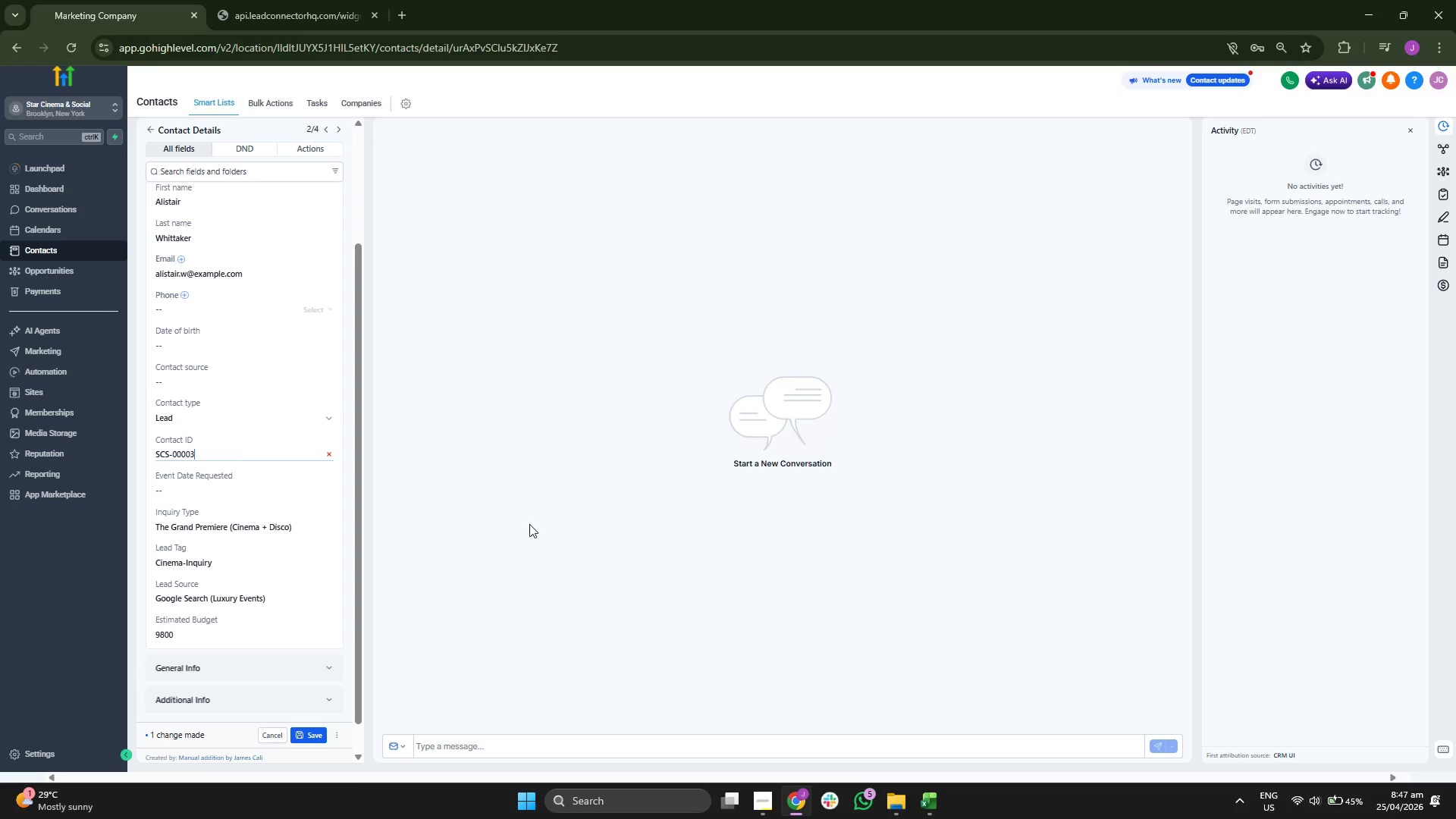 
left_click([934, 800])
 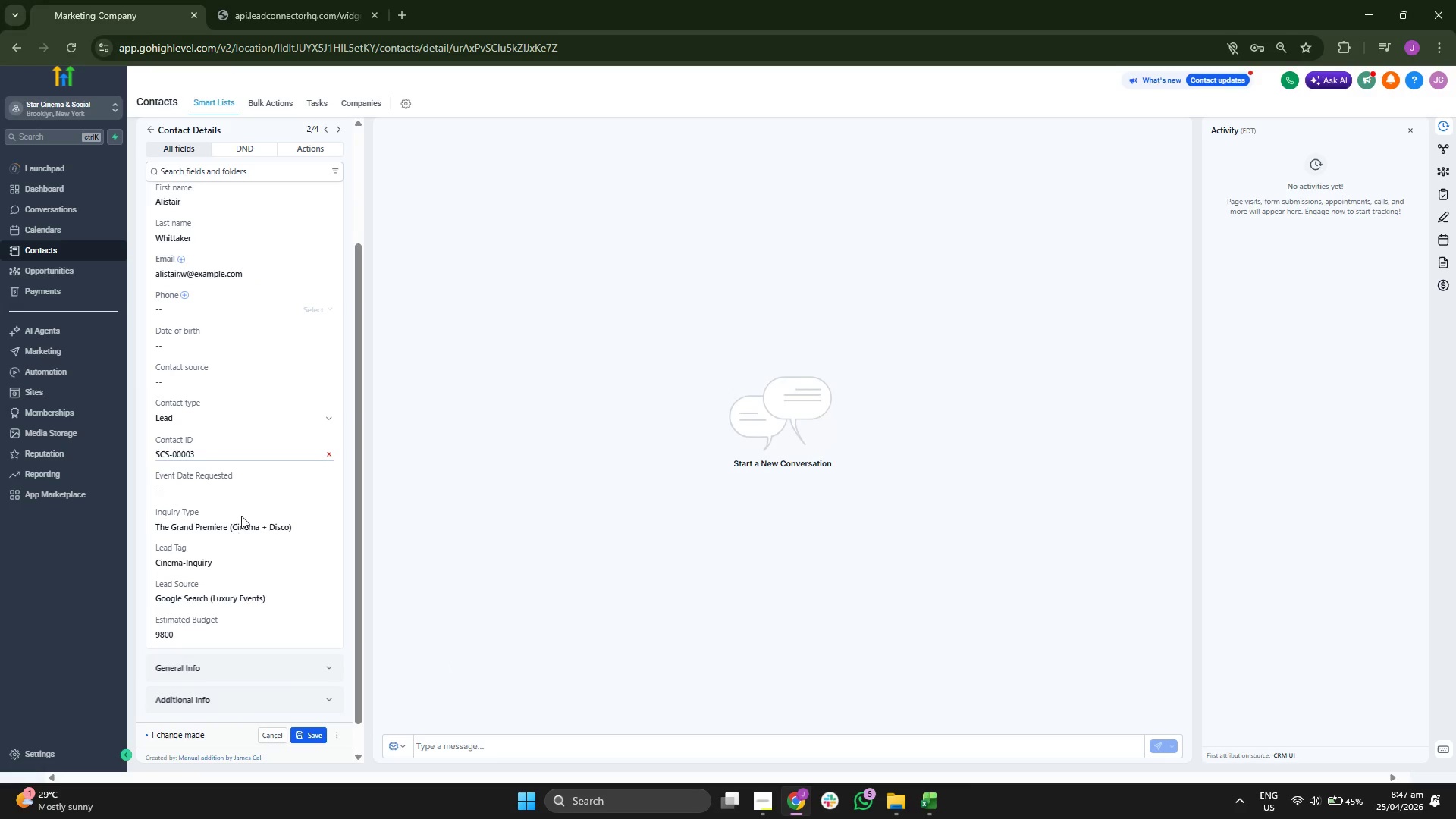 
left_click([247, 485])
 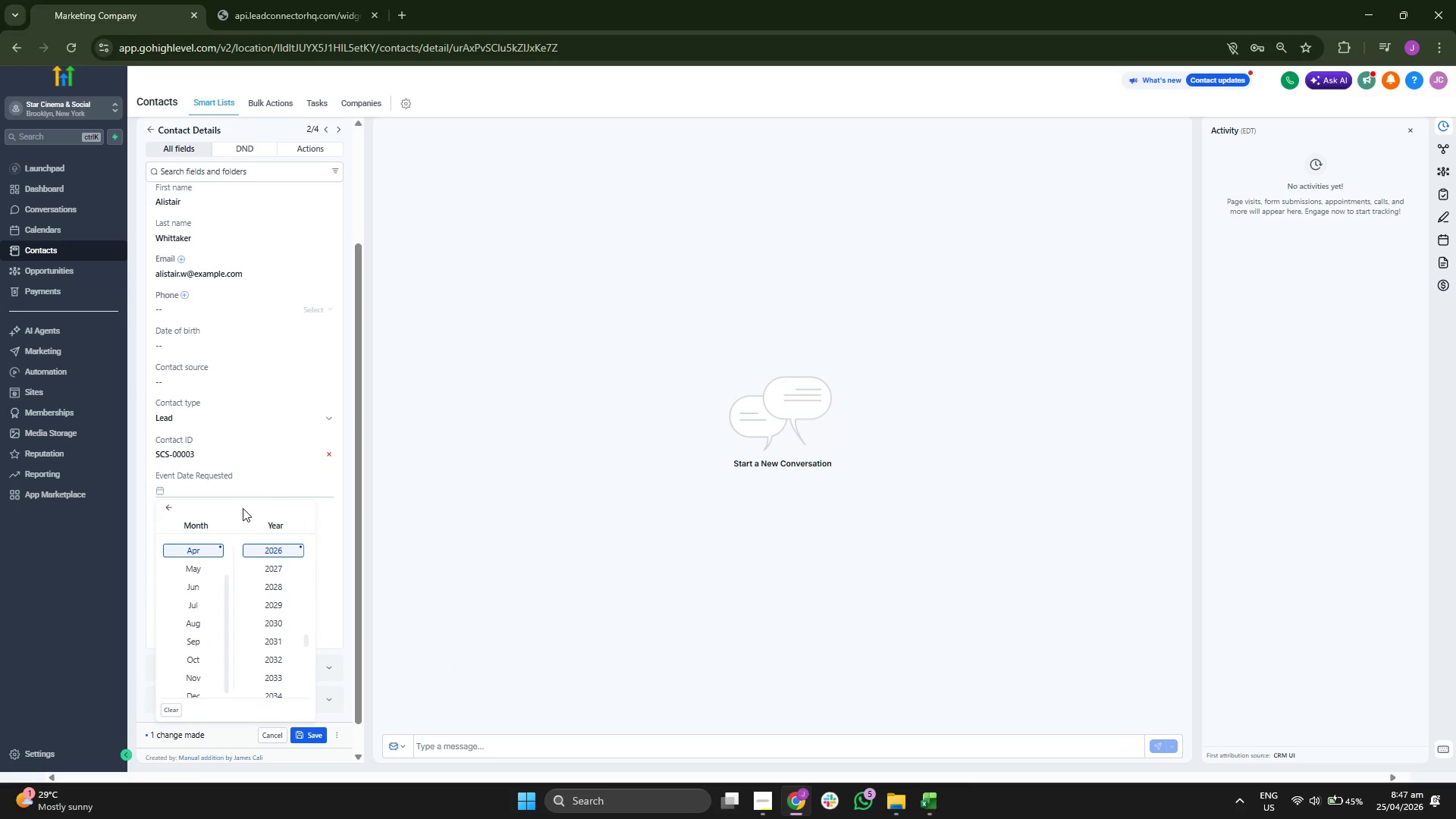 
scroll: coordinate [293, 579], scroll_direction: up, amount: 1.0
 